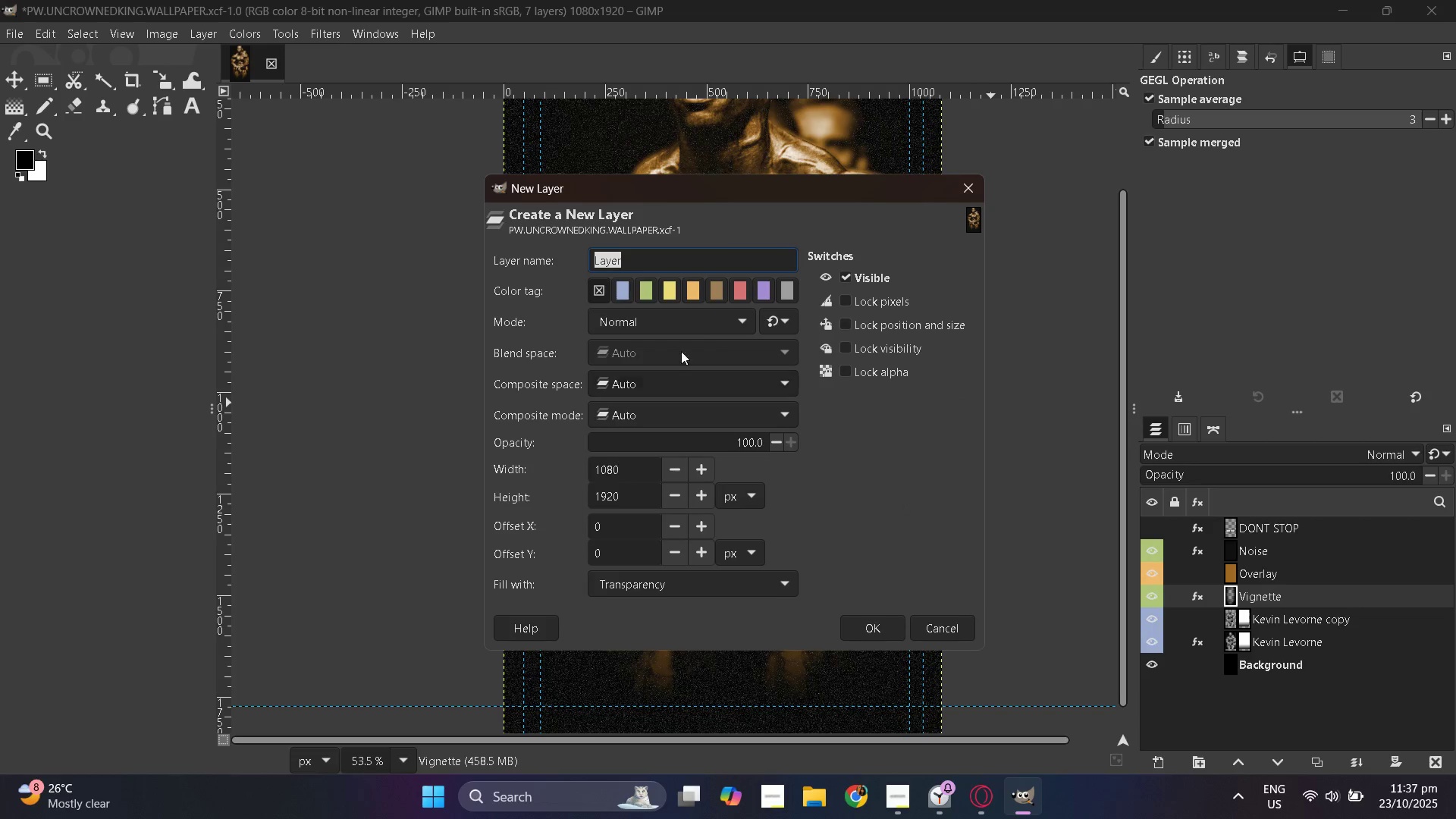 
left_click([648, 296])
 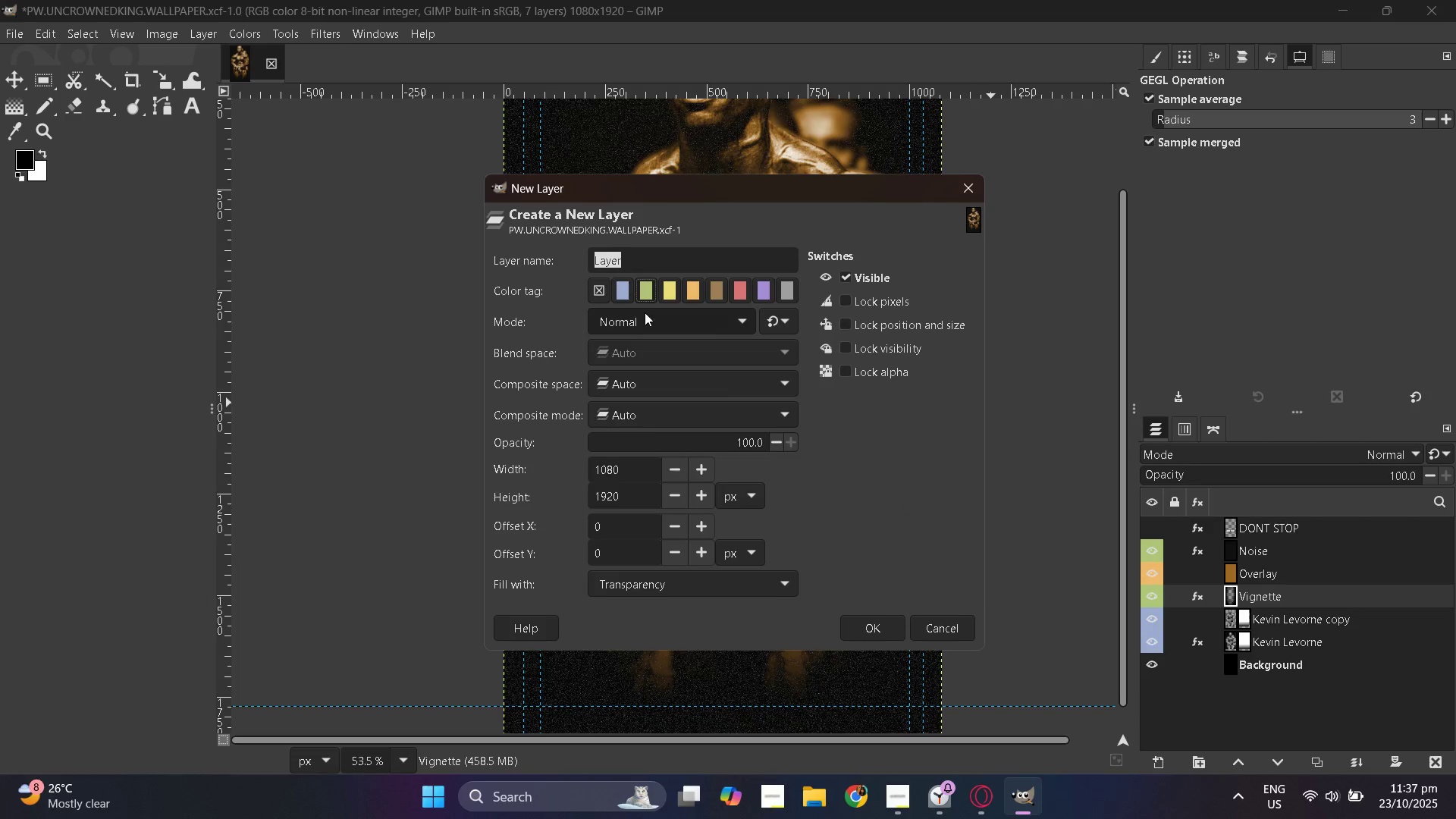 
left_click([645, 298])
 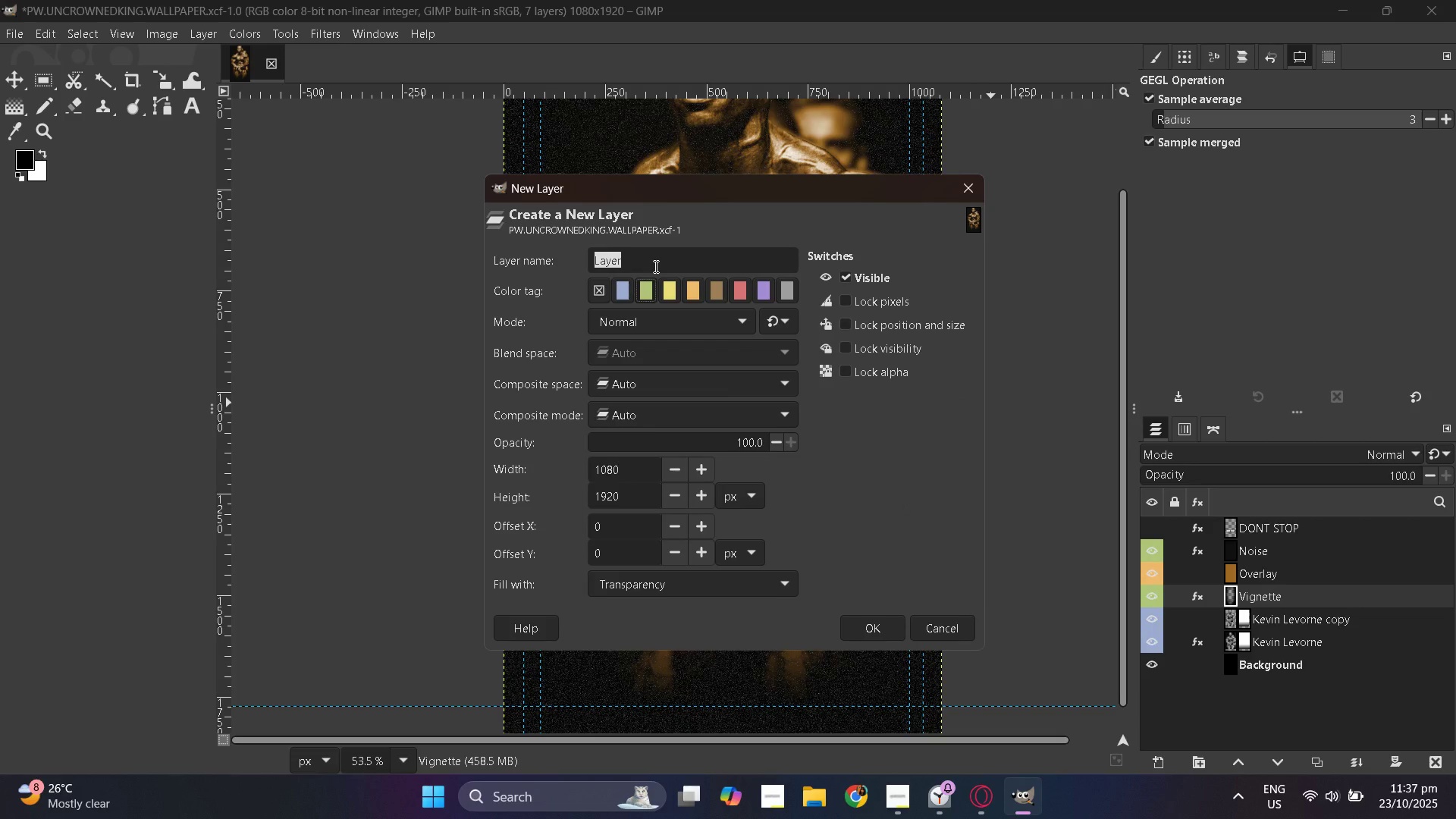 
key(Backspace)
 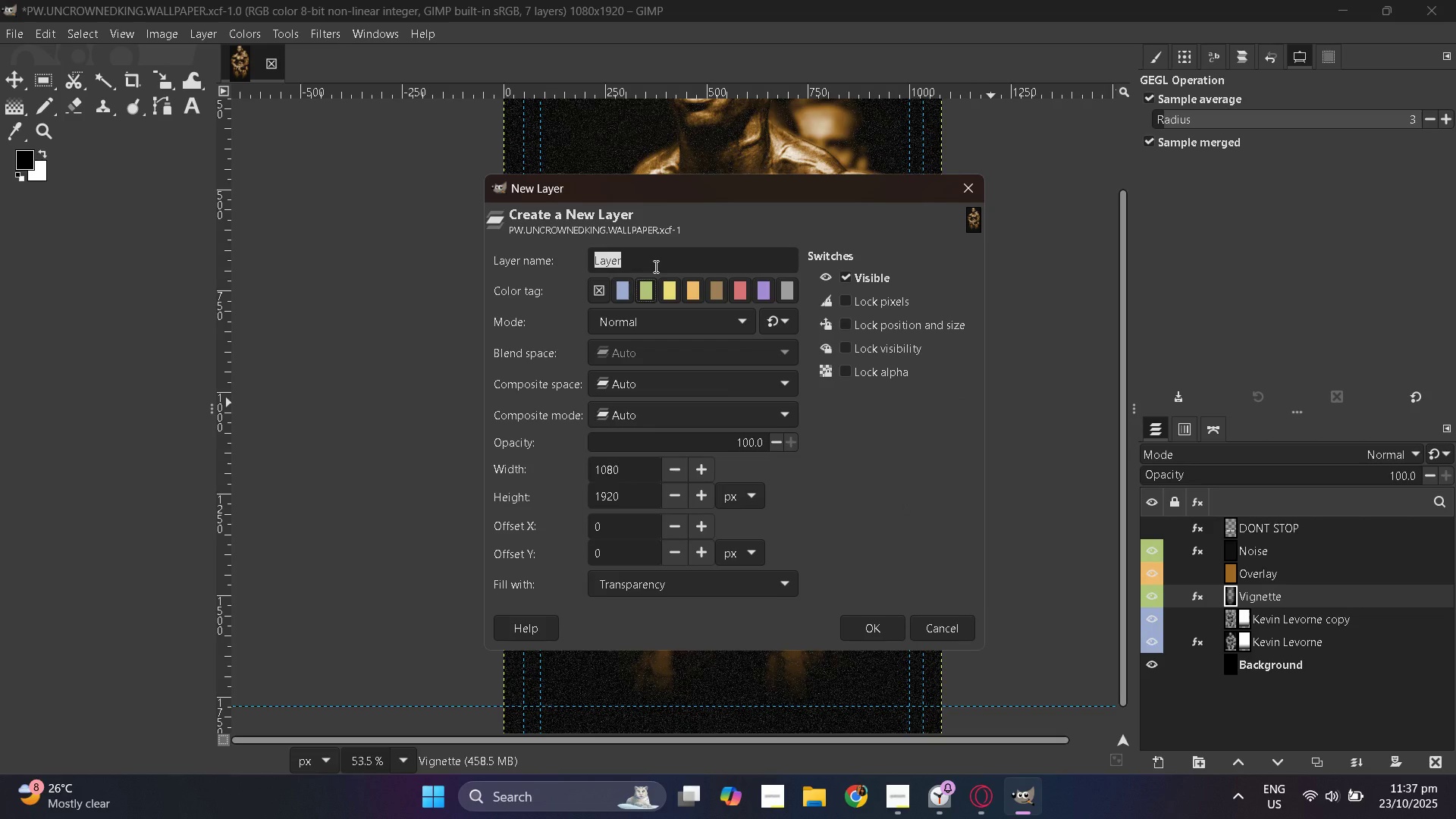 
key(Shift+ShiftLeft)
 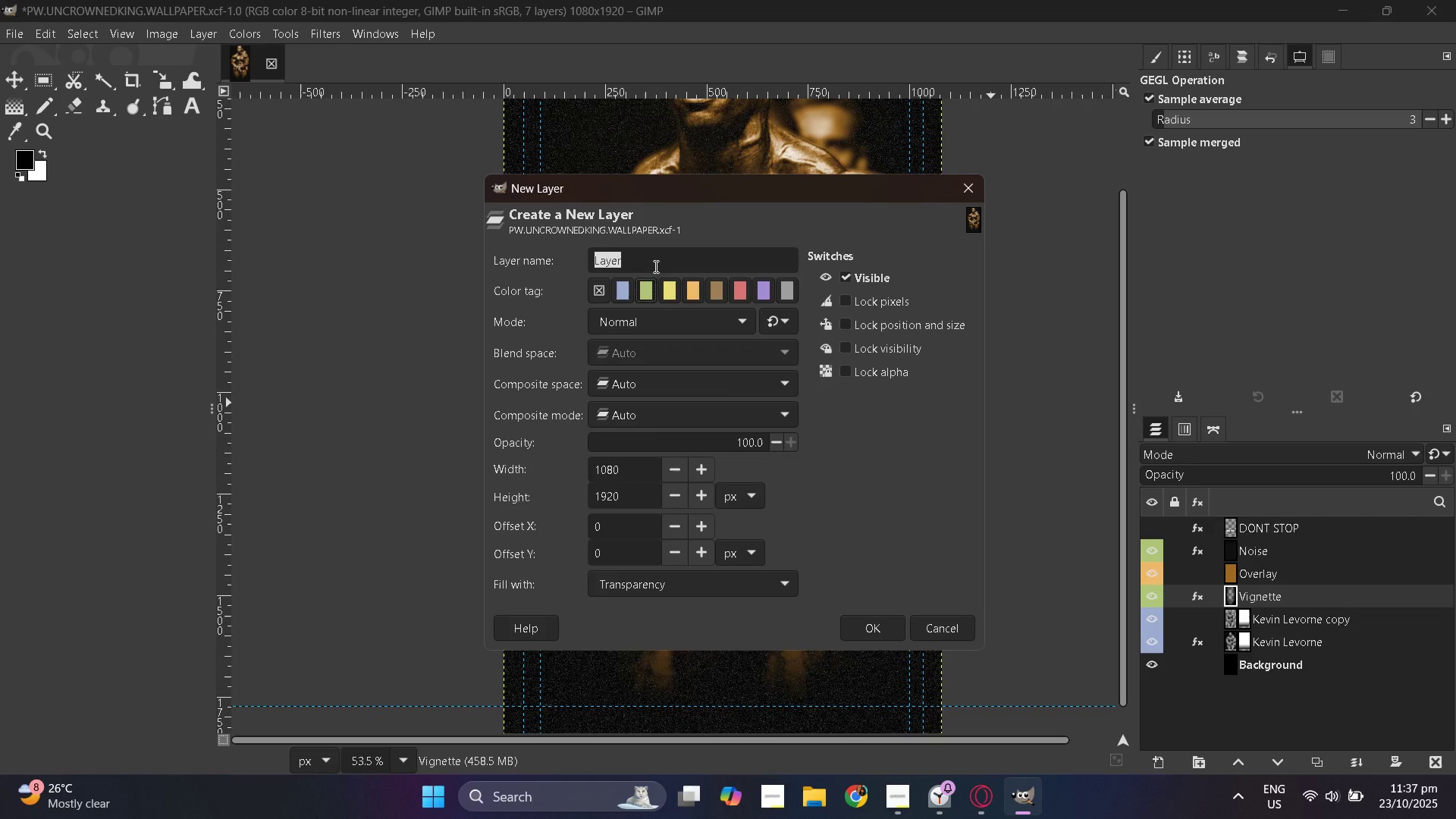 
key(Shift+S)
 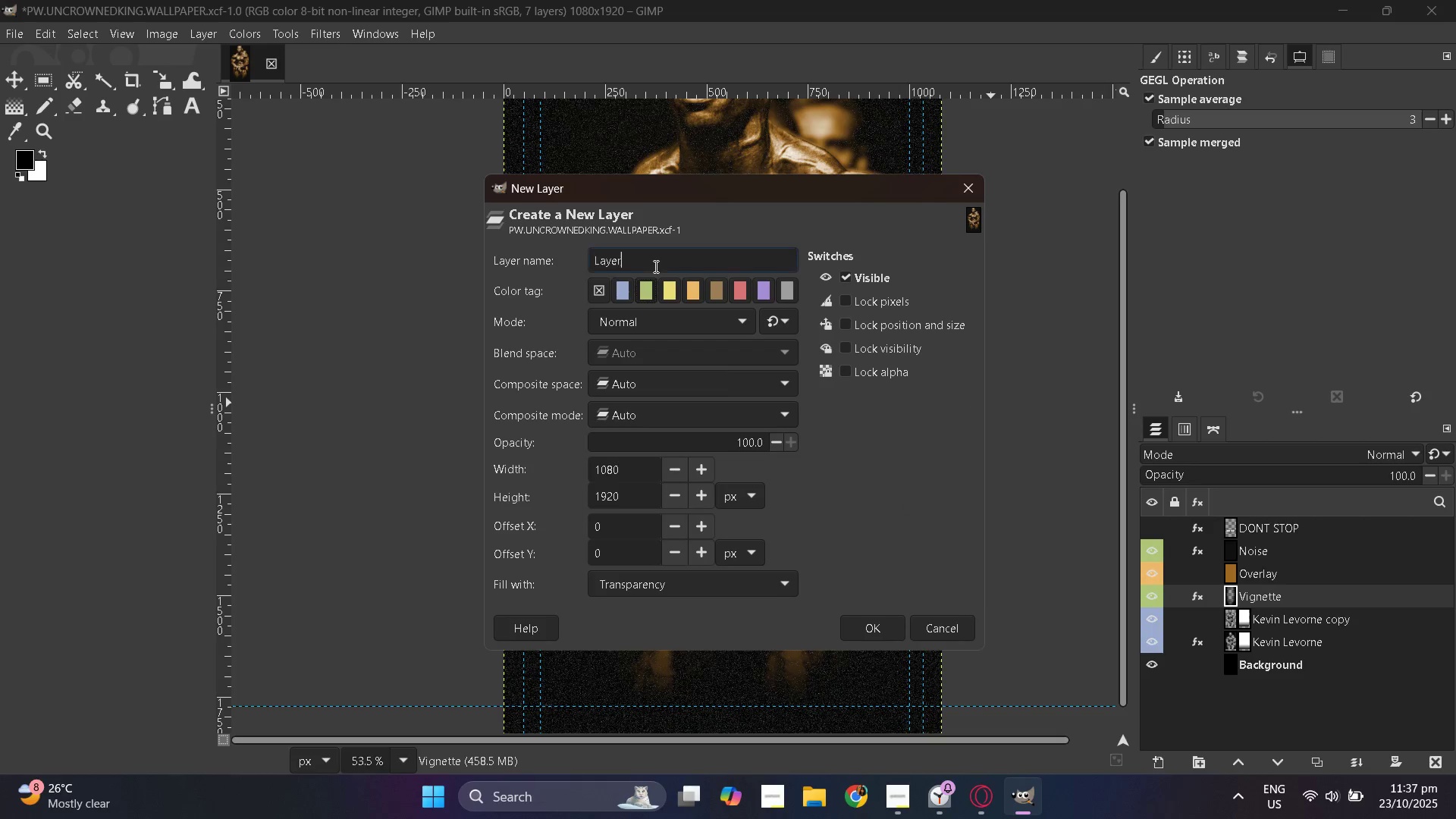 
double_click([654, 266])
 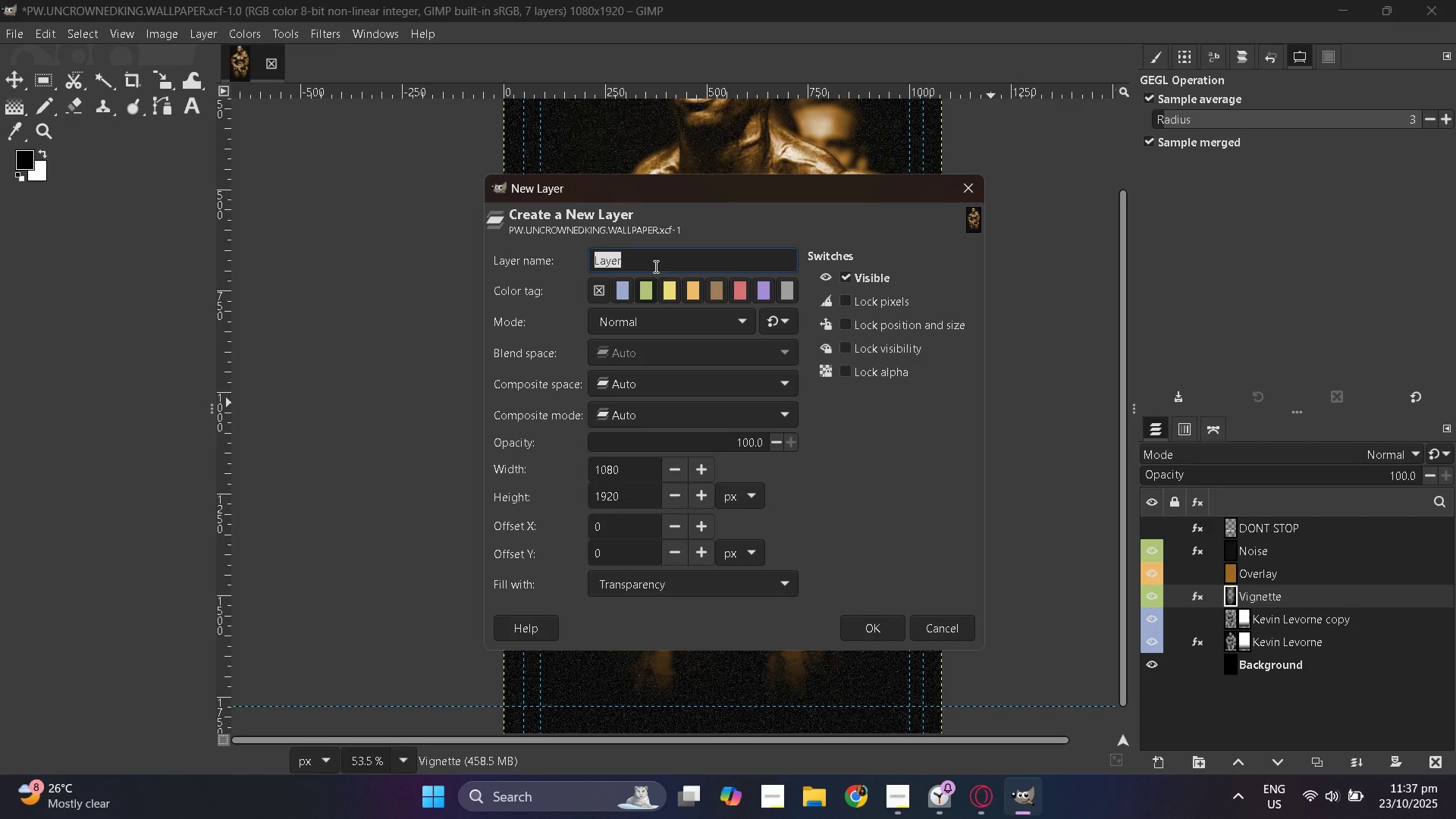 
type(Spotlg)
key(Backspace)
type(ight)
 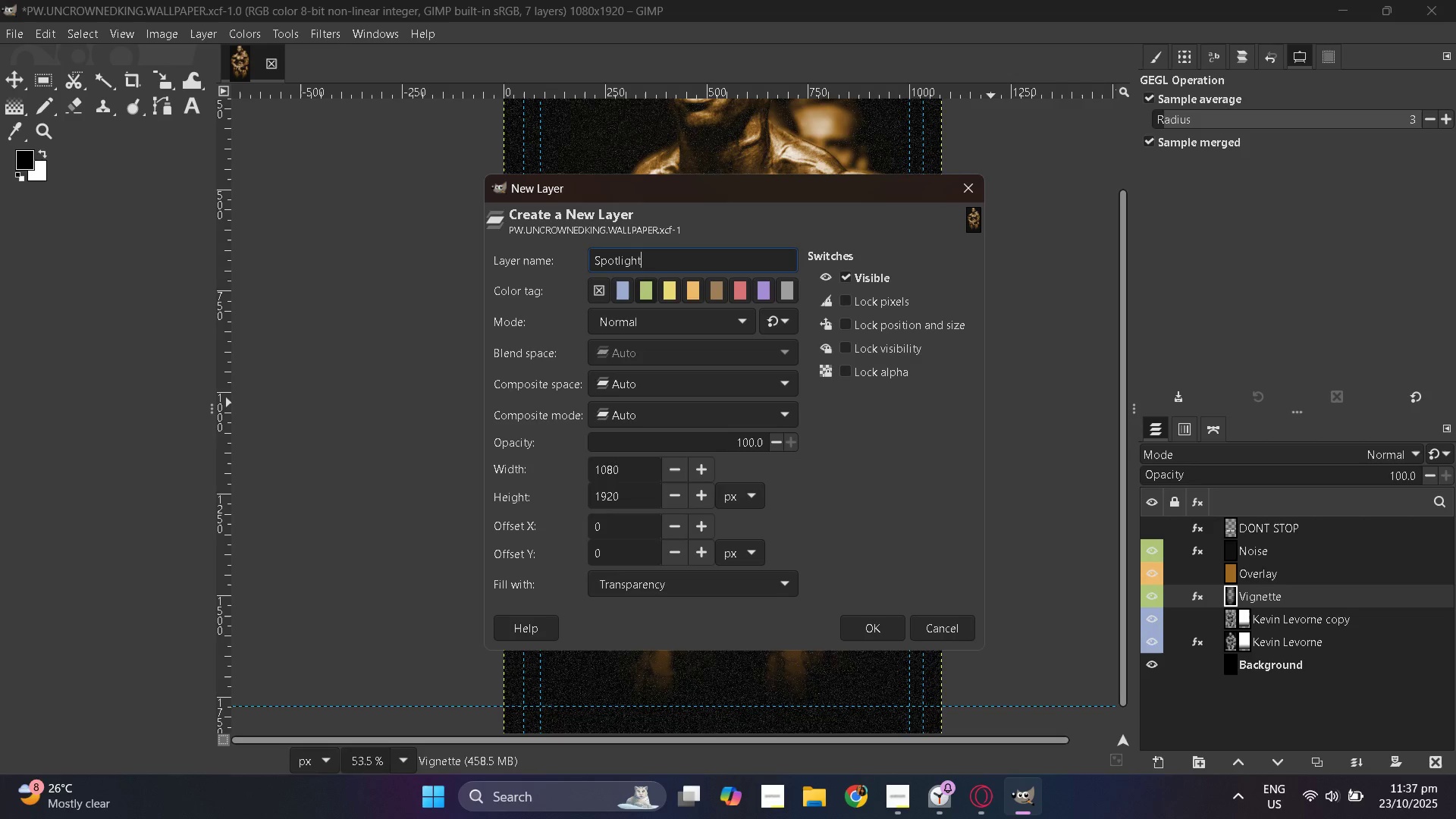 
key(Enter)
 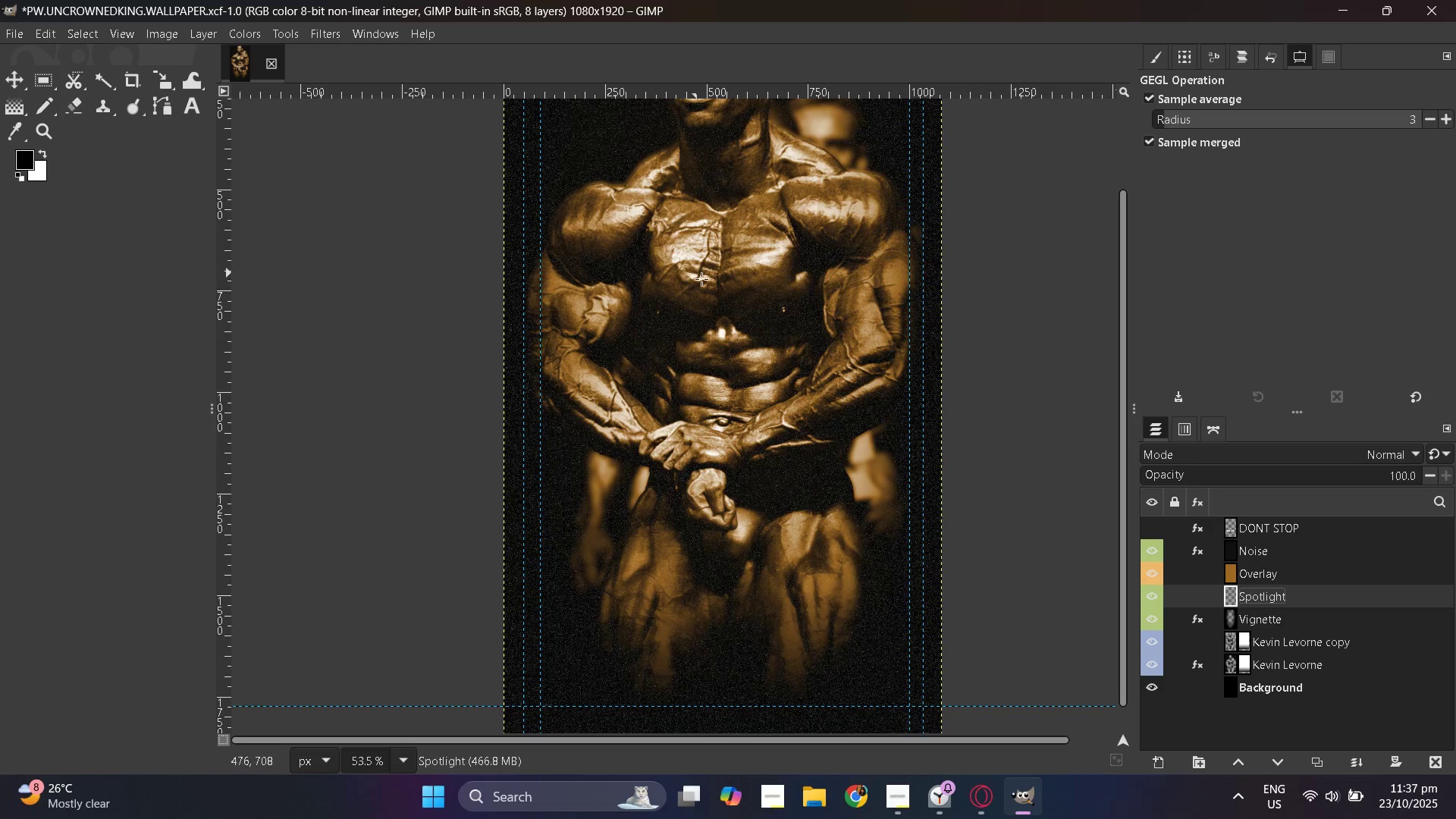 
hold_key(key=ControlLeft, duration=0.42)
scroll: coordinate [737, 387], scroll_direction: down, amount: 1.0
 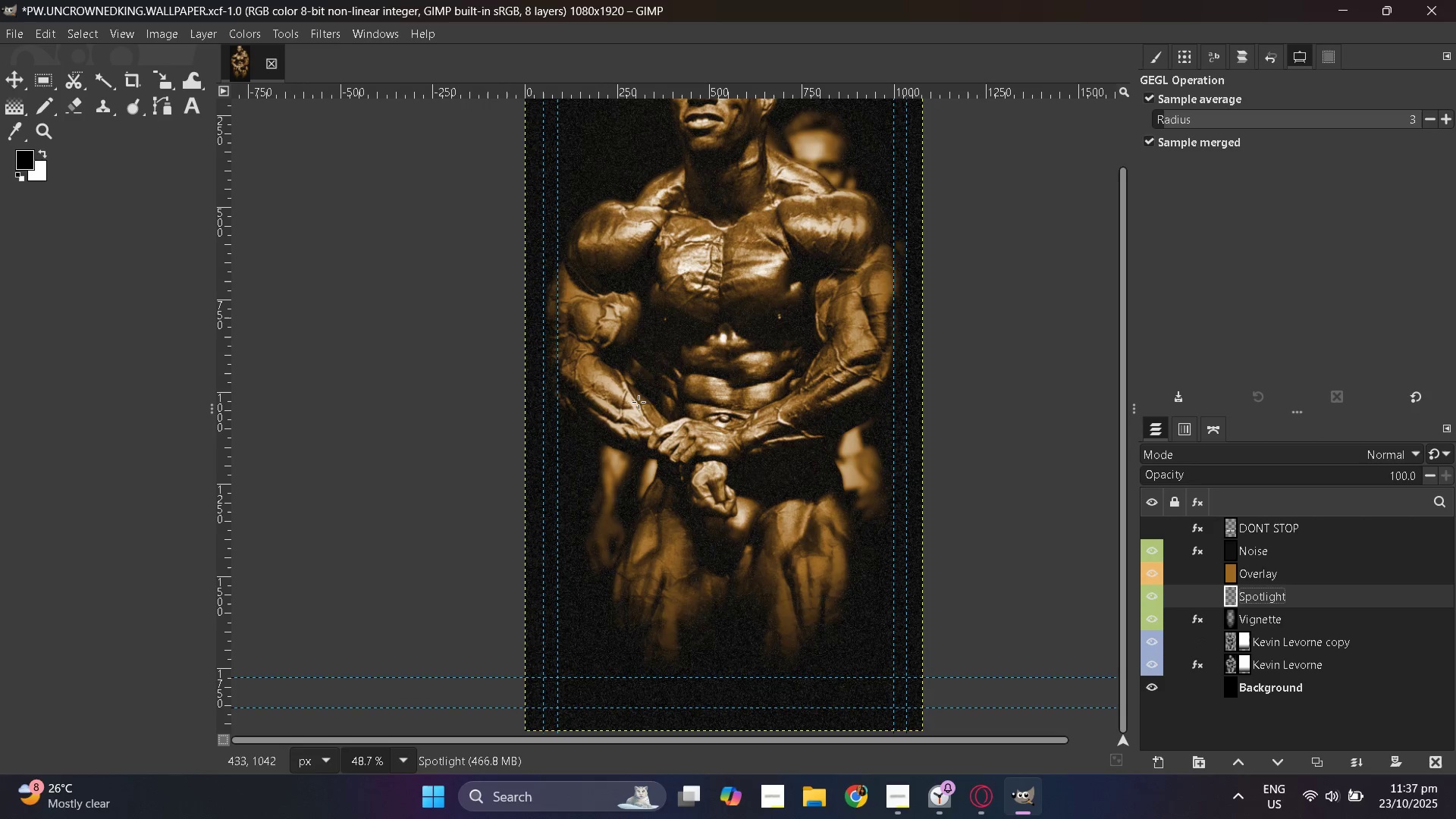 
key(Control+ControlLeft)
 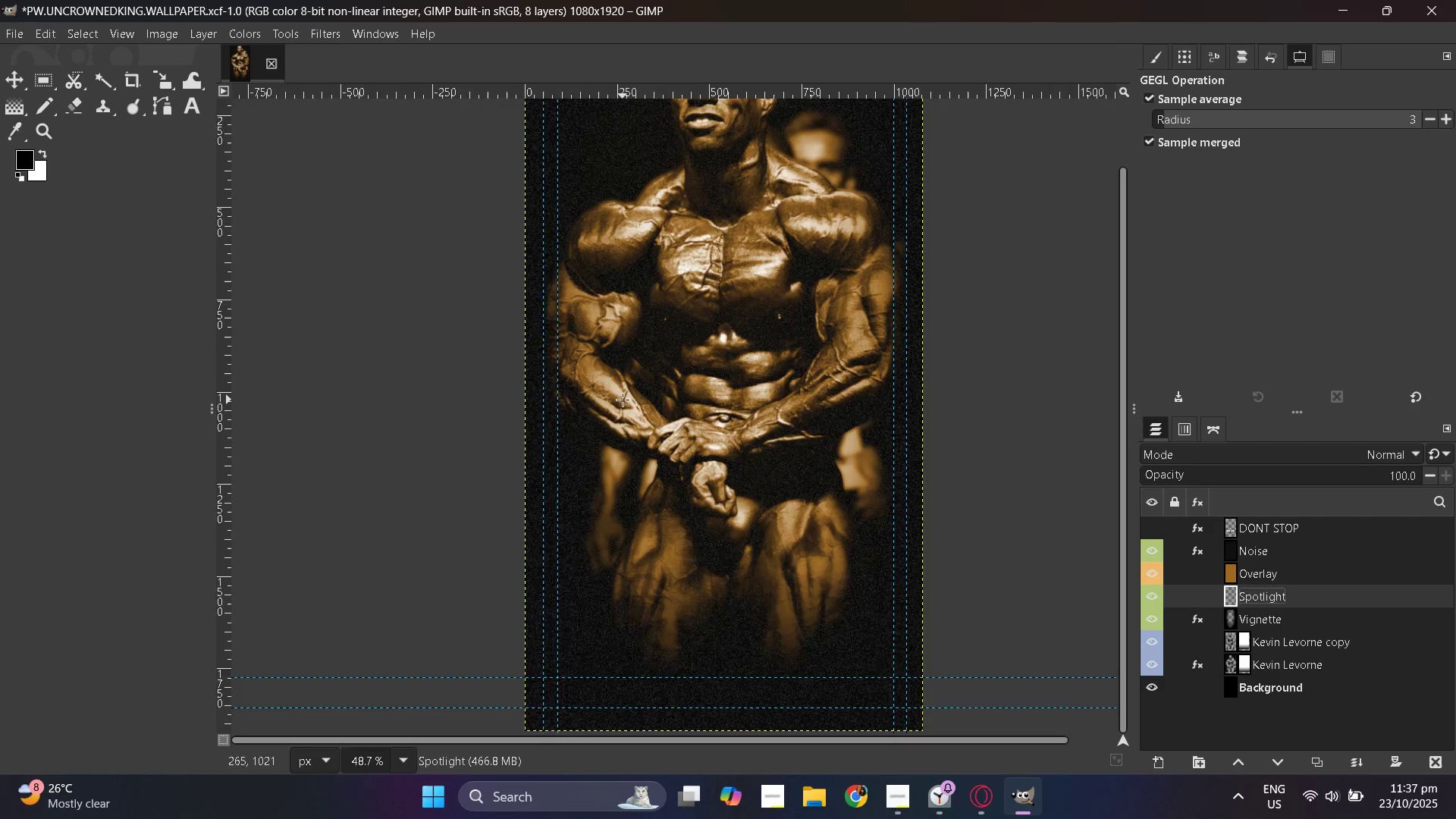 
scroll: coordinate [623, 400], scroll_direction: down, amount: 2.0
 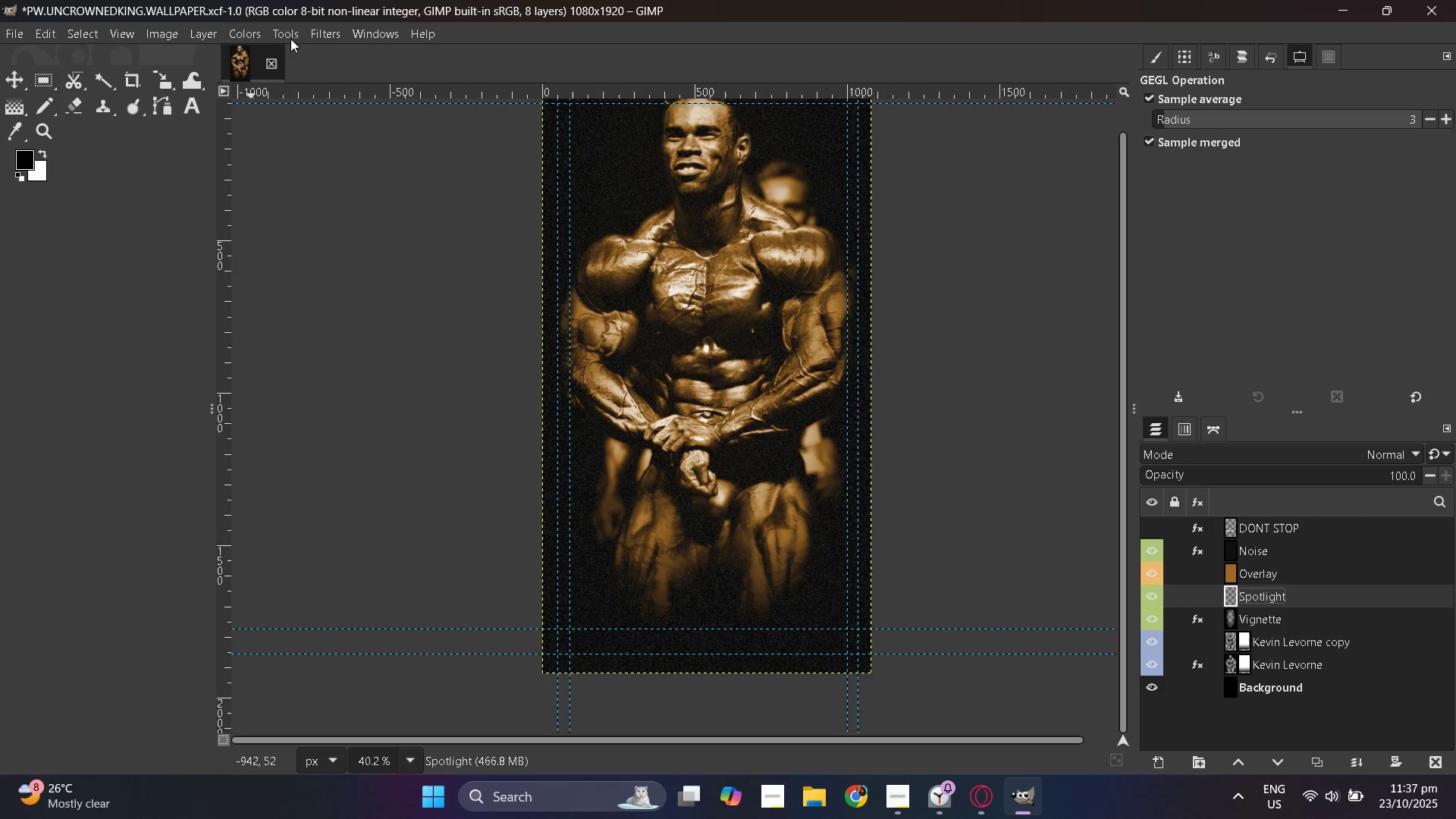 
left_click([314, 36])
 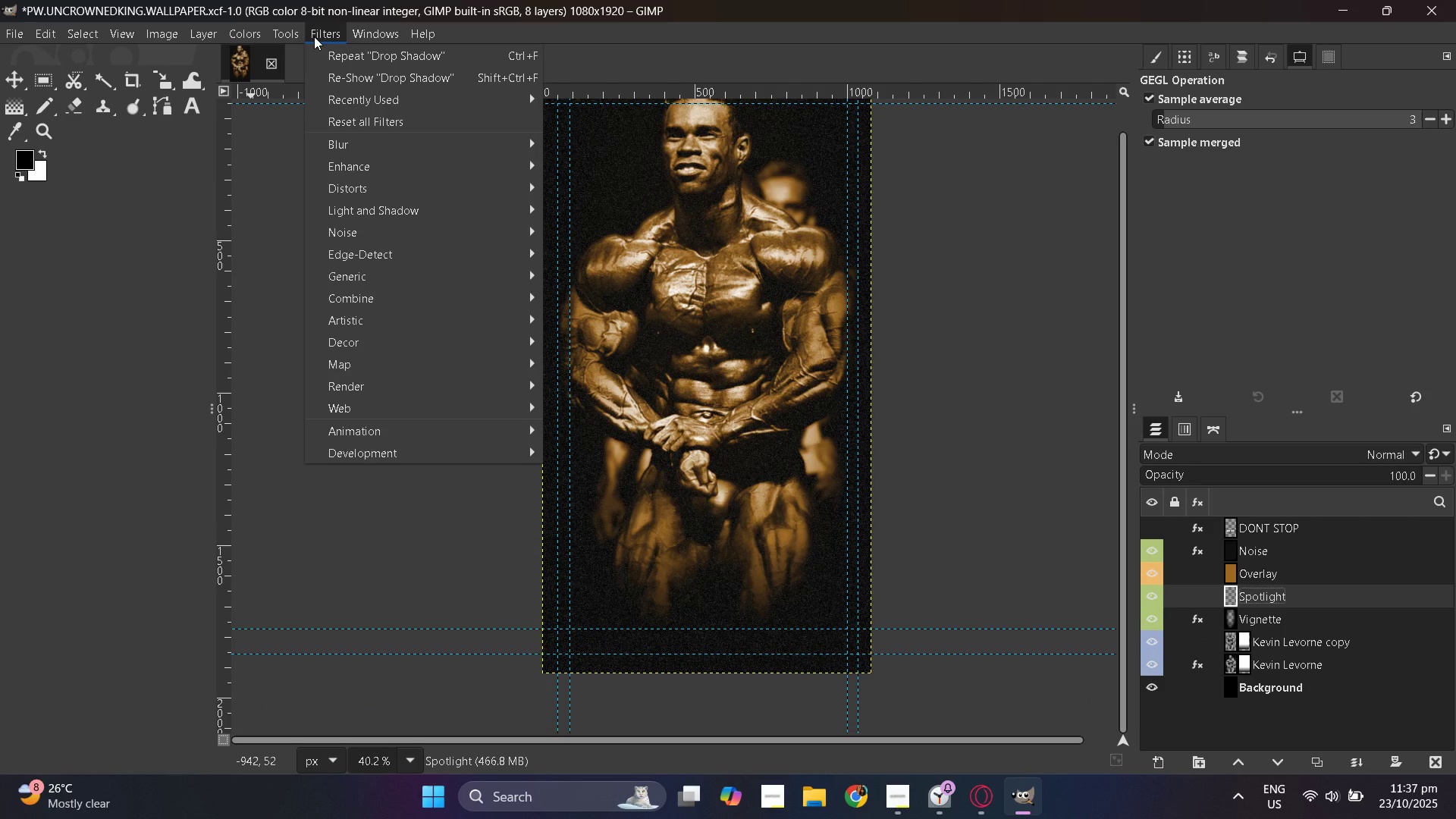 
left_click([314, 36])
 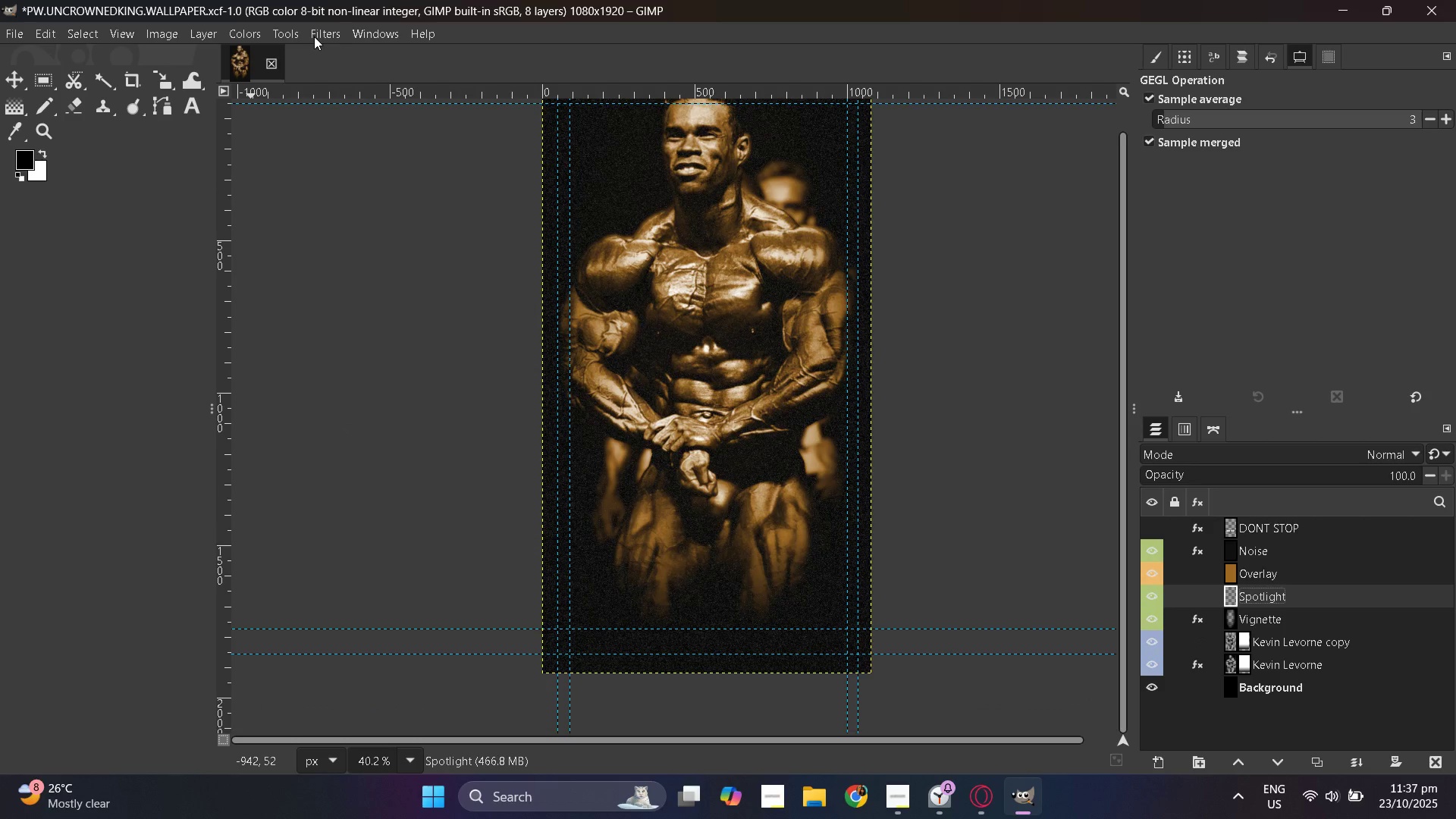 
left_click([314, 36])
 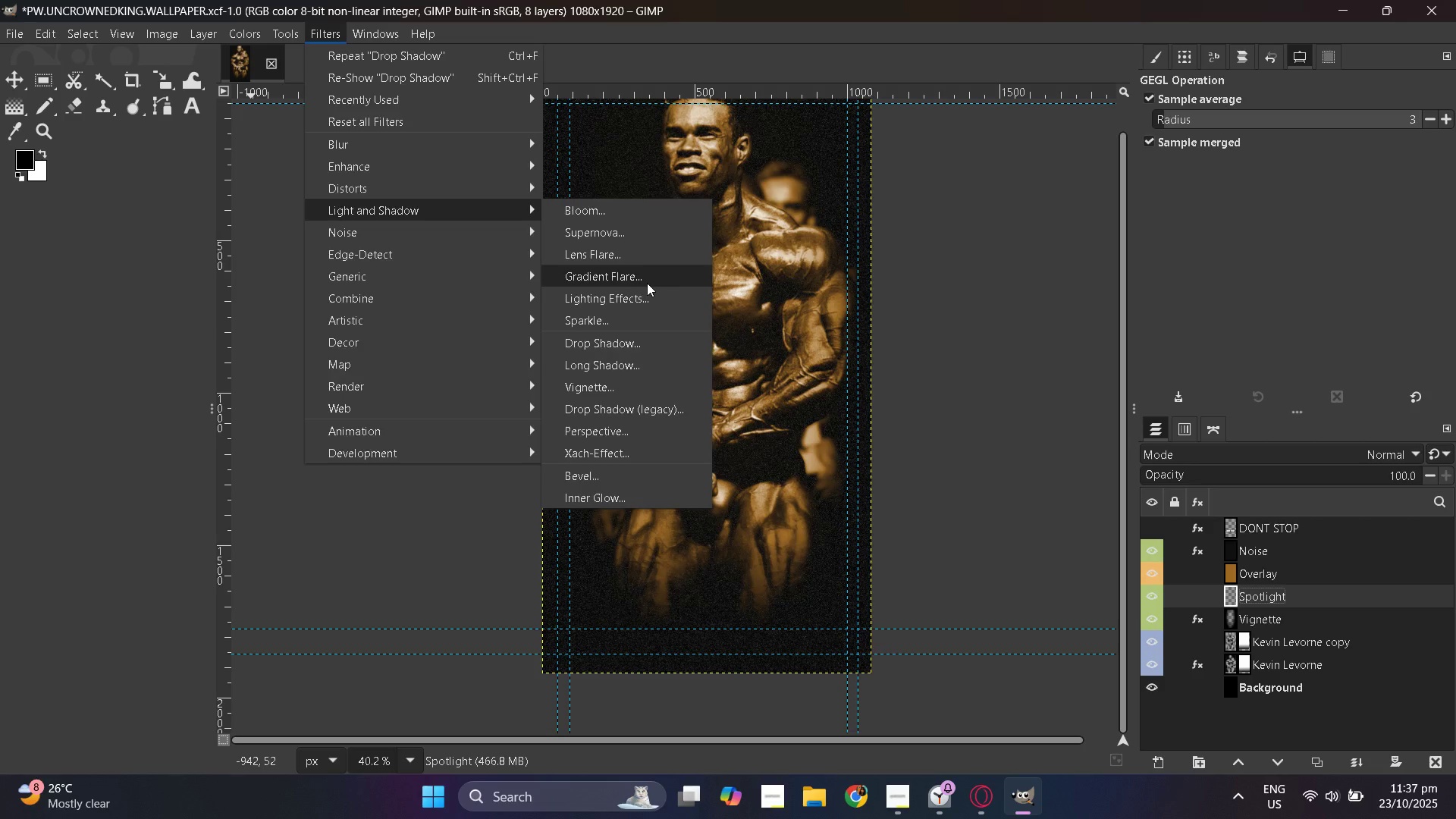 
wait(17.21)
 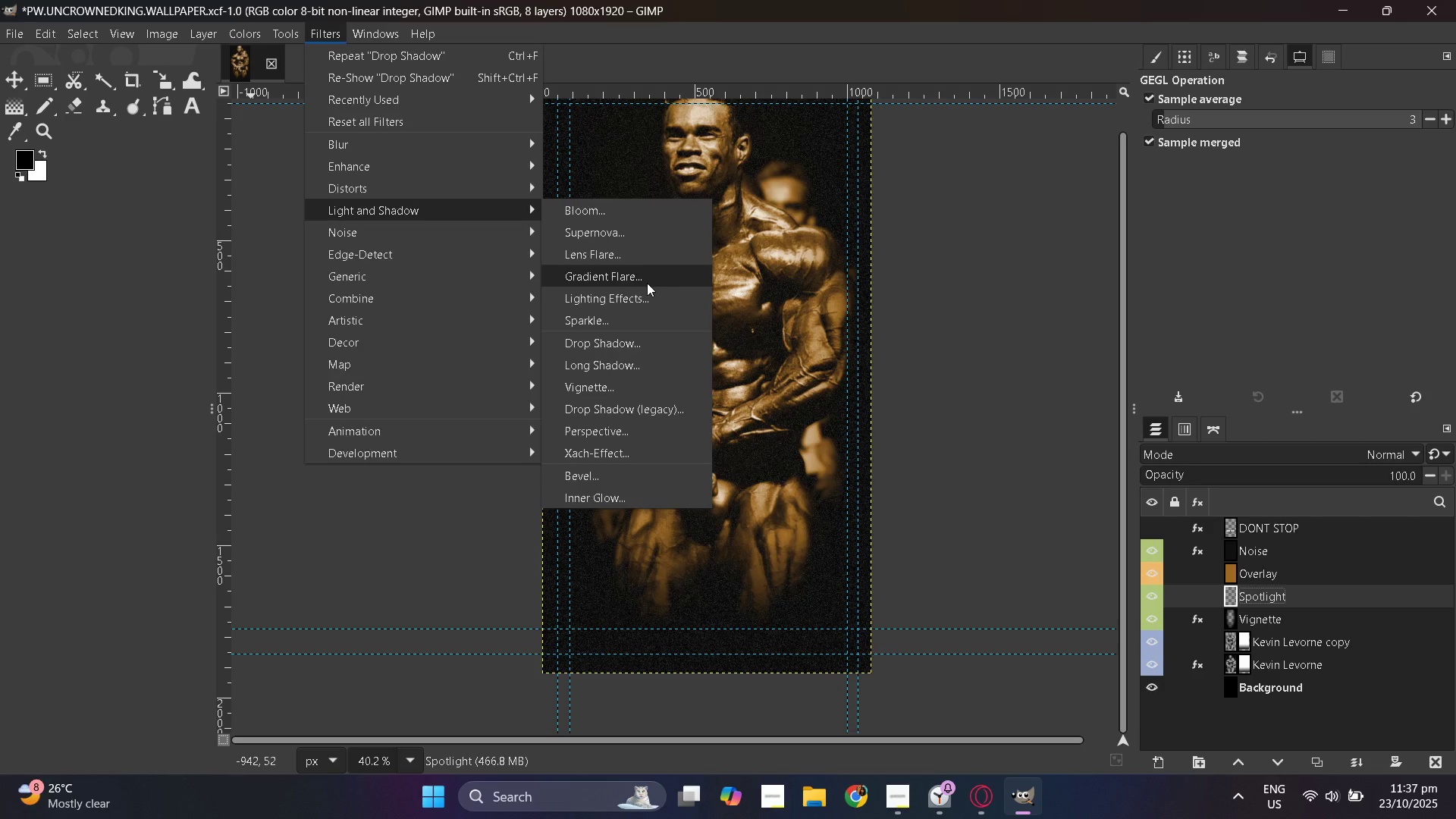 
left_click_drag(start_coordinate=[177, 160], to_coordinate=[235, 165])
 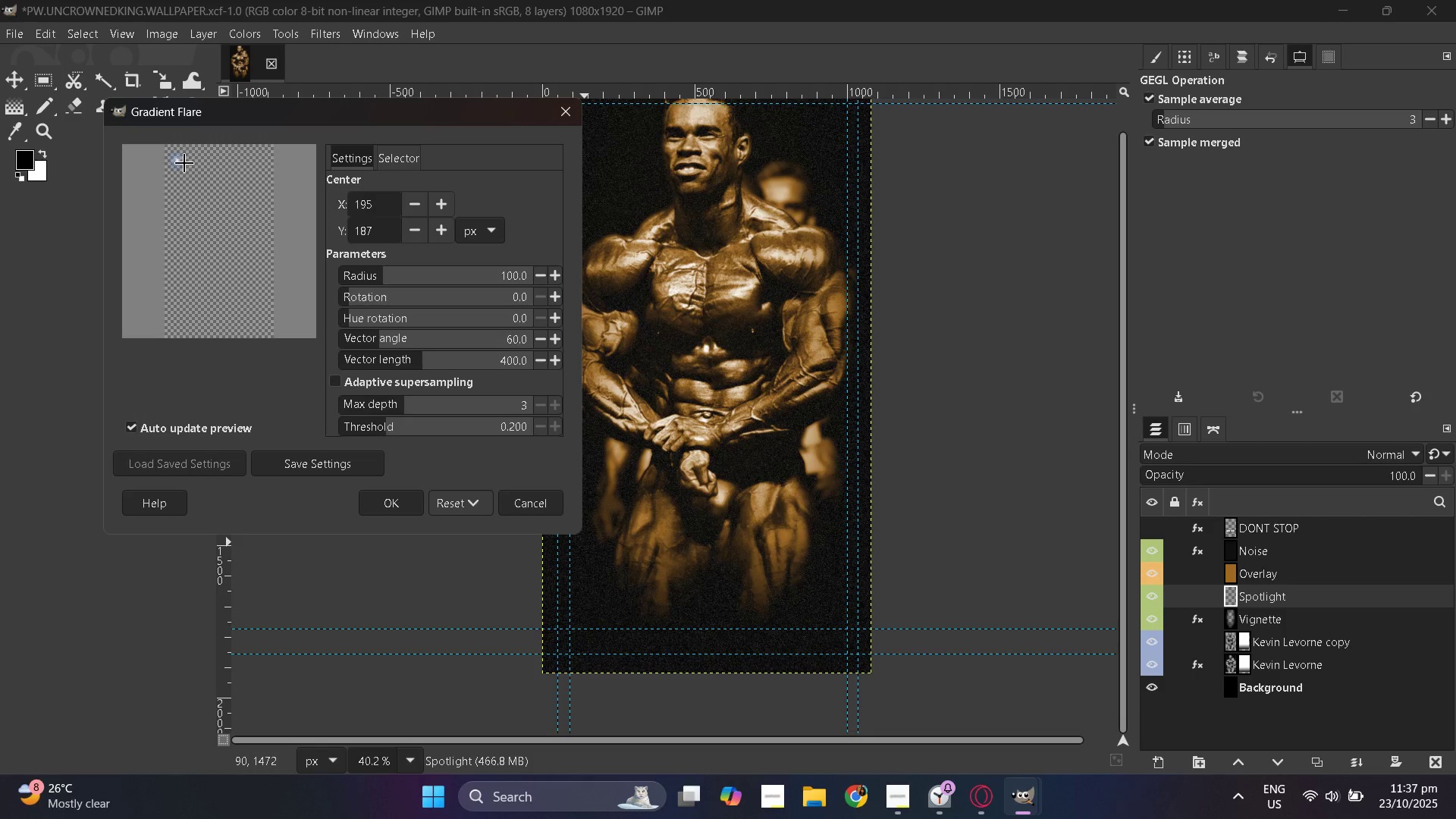 
left_click_drag(start_coordinate=[184, 163], to_coordinate=[206, 155])
 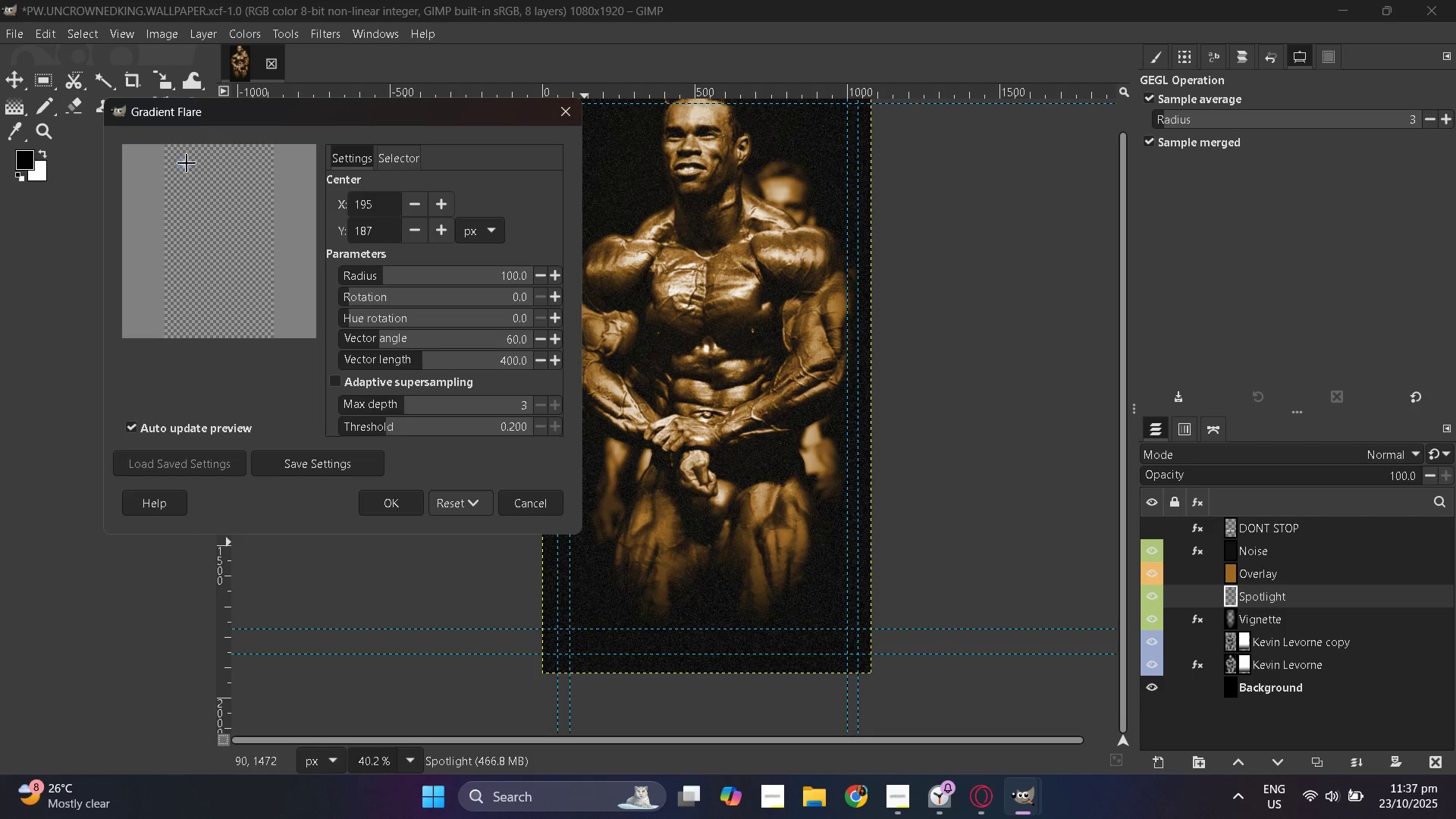 
left_click_drag(start_coordinate=[186, 163], to_coordinate=[218, 193])
 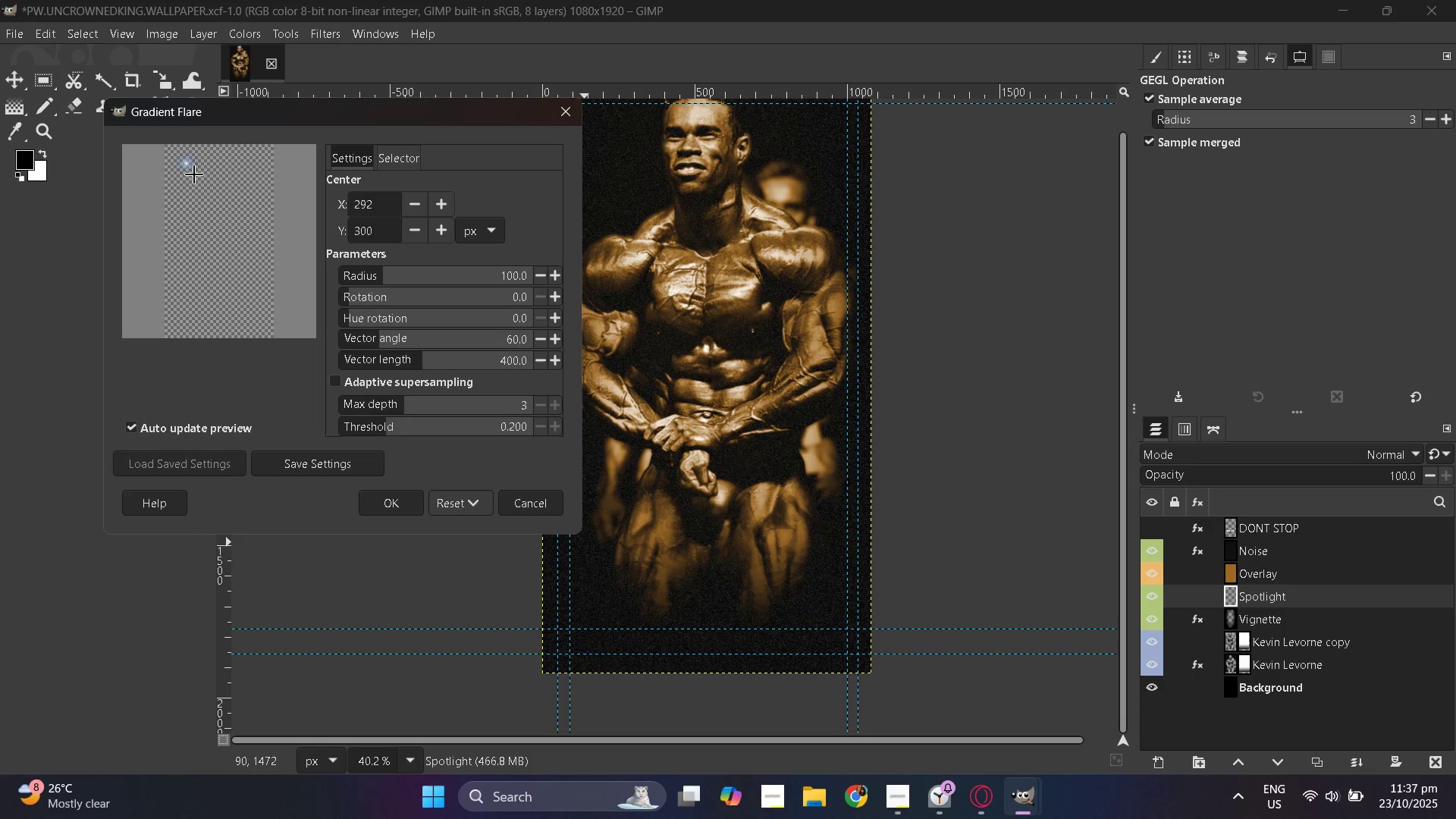 
left_click_drag(start_coordinate=[194, 174], to_coordinate=[205, 188])
 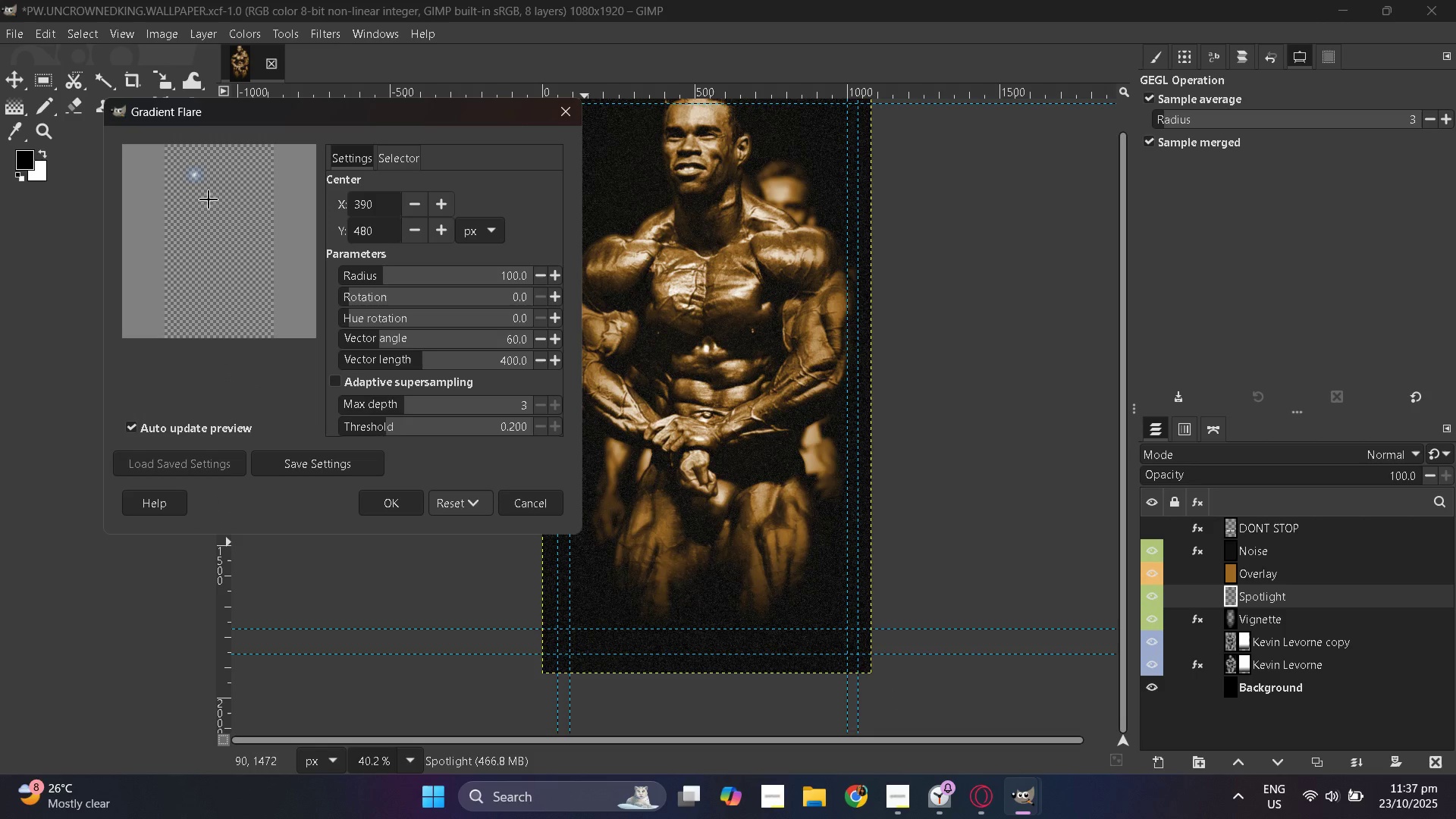 
left_click_drag(start_coordinate=[204, 193], to_coordinate=[221, 213])
 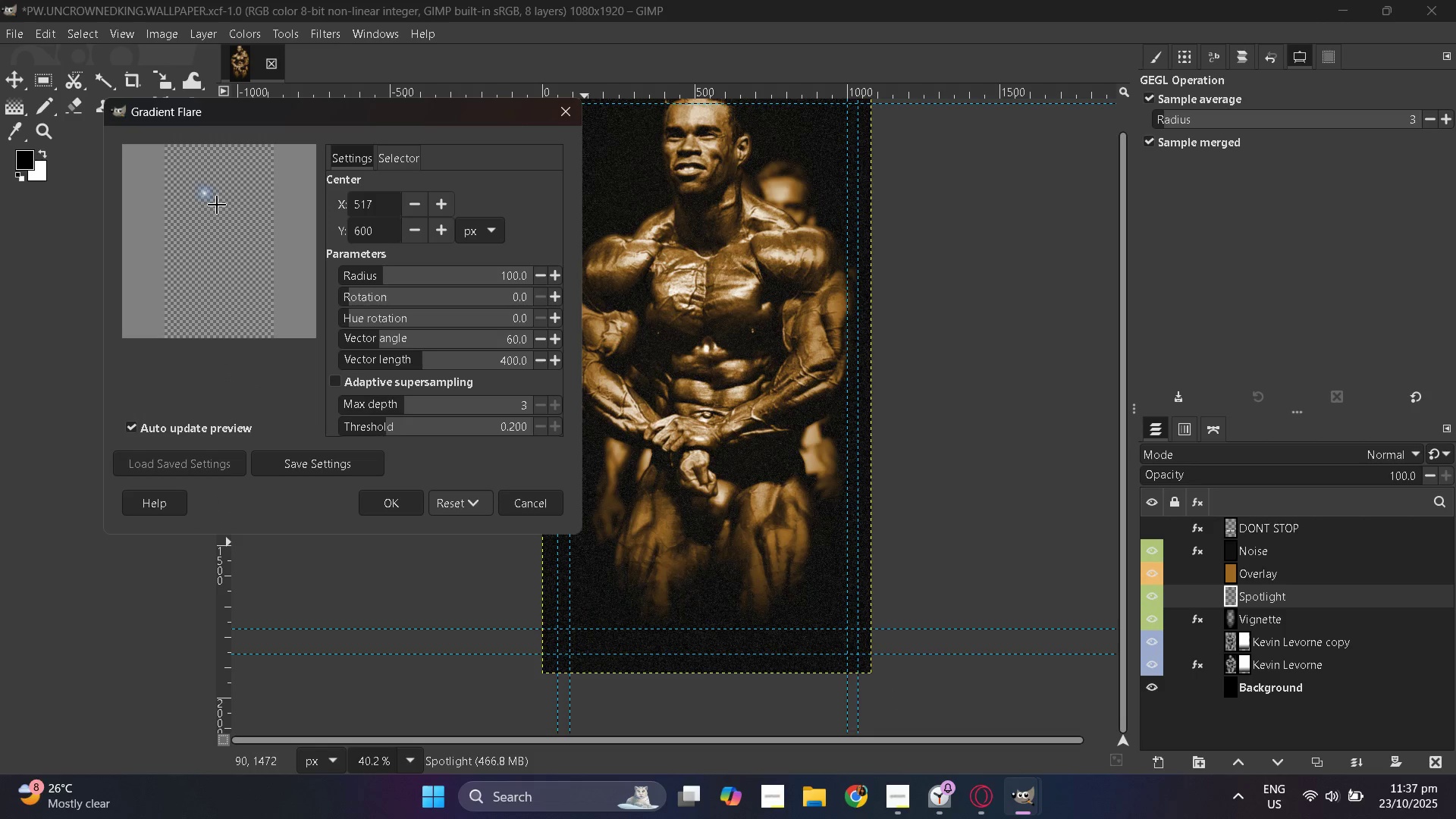 
double_click([217, 205])
 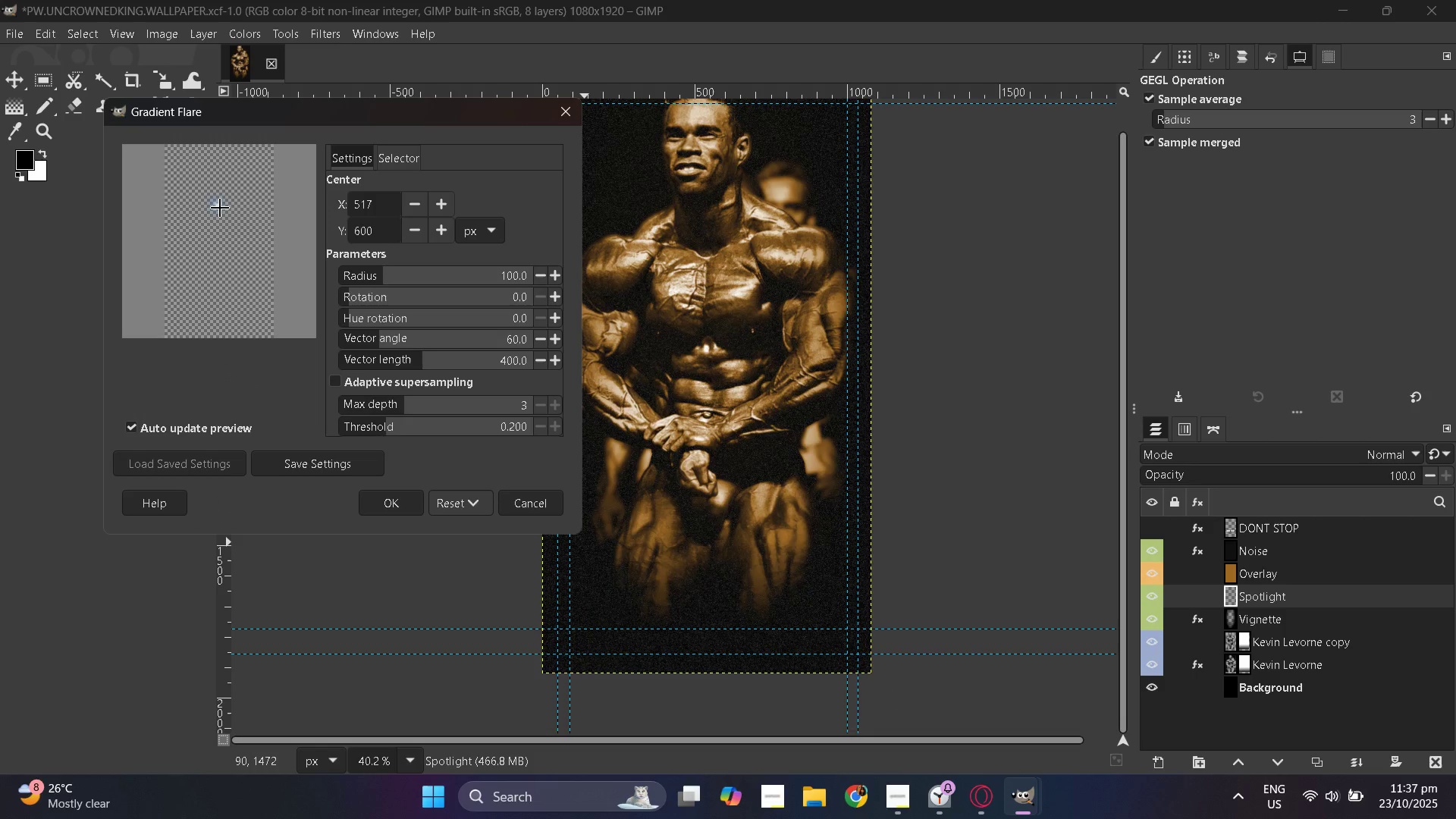 
left_click_drag(start_coordinate=[217, 205], to_coordinate=[221, 218])
 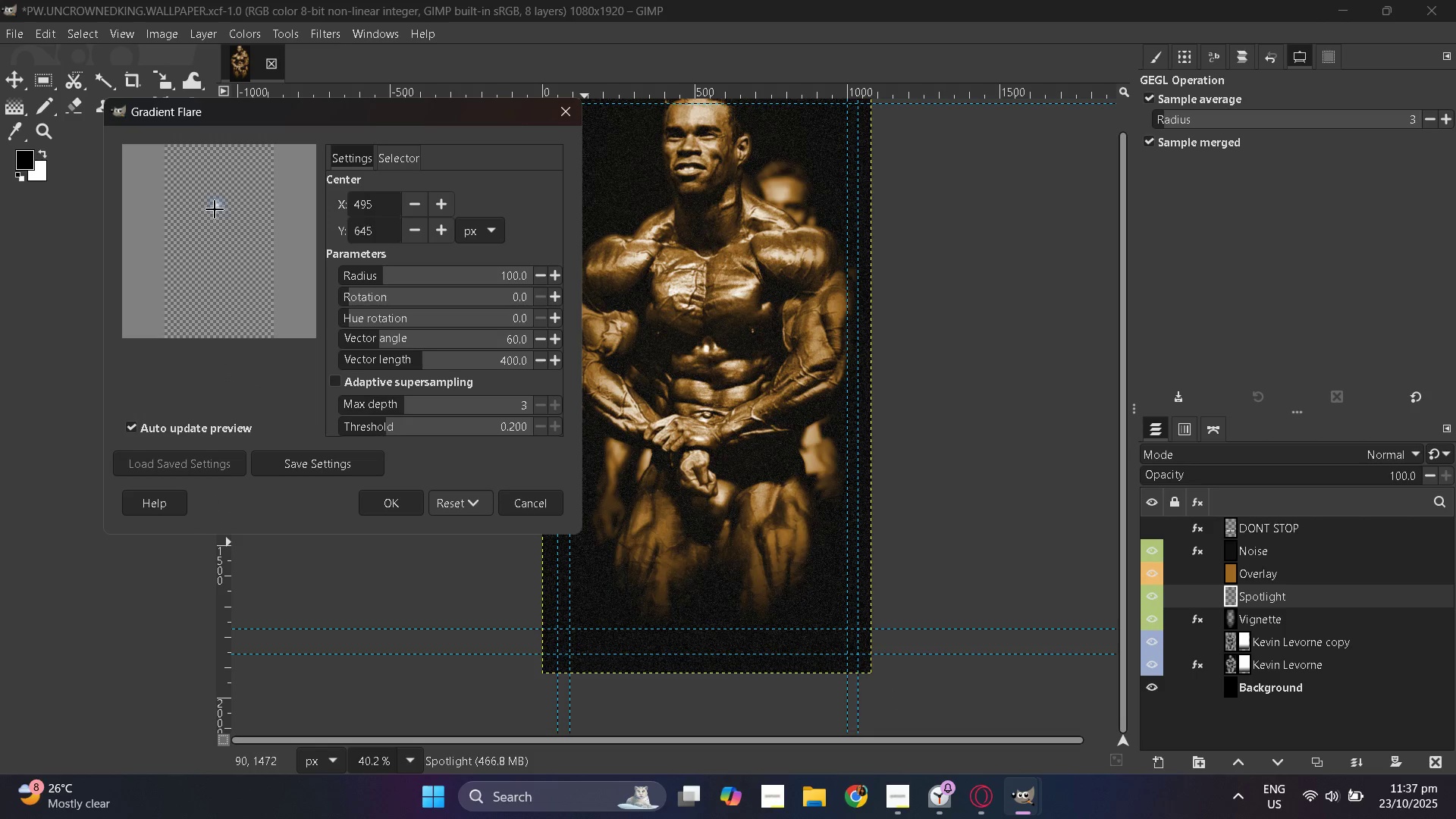 
left_click([215, 209])
 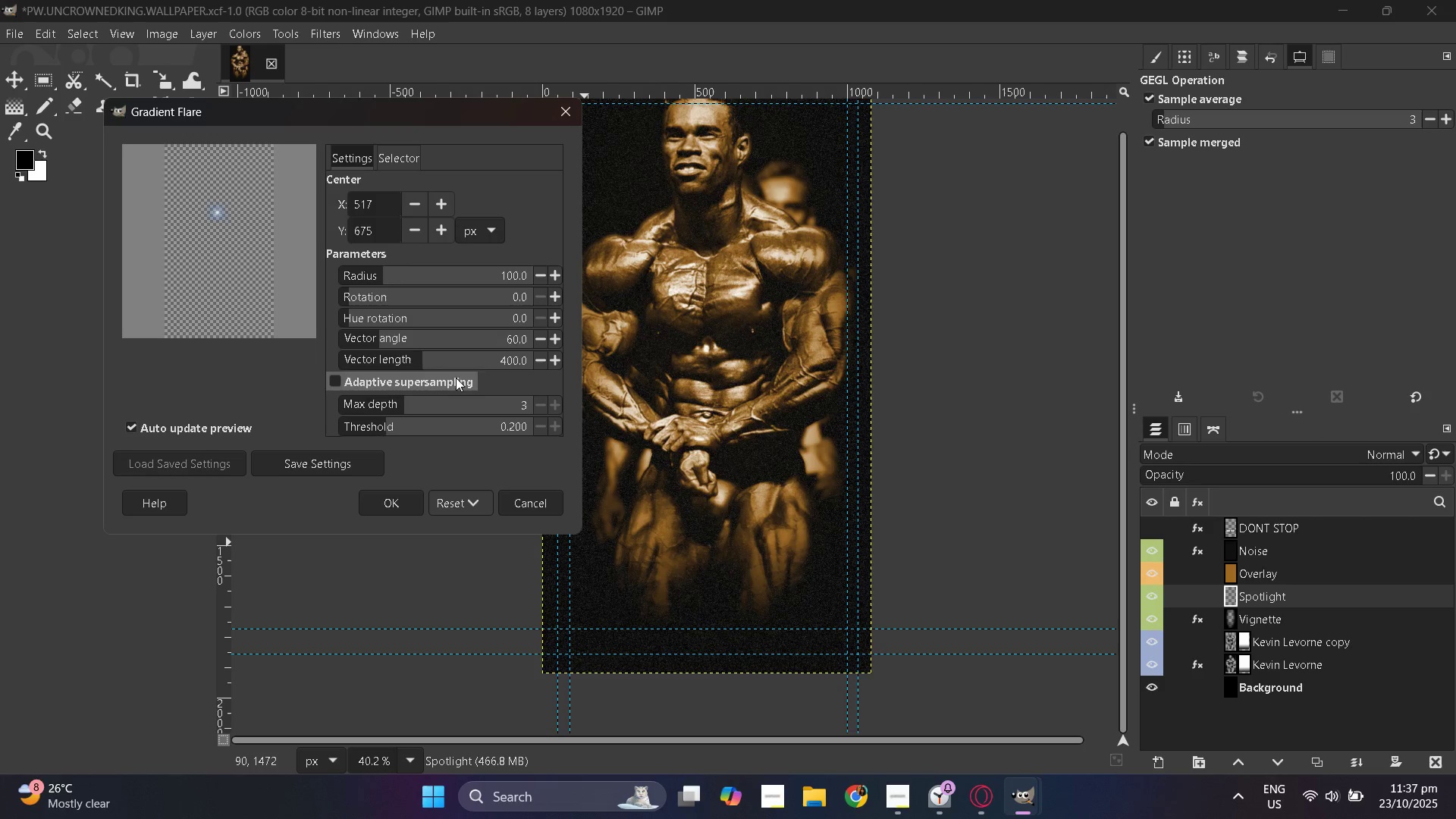 
left_click_drag(start_coordinate=[396, 267], to_coordinate=[535, 271])
 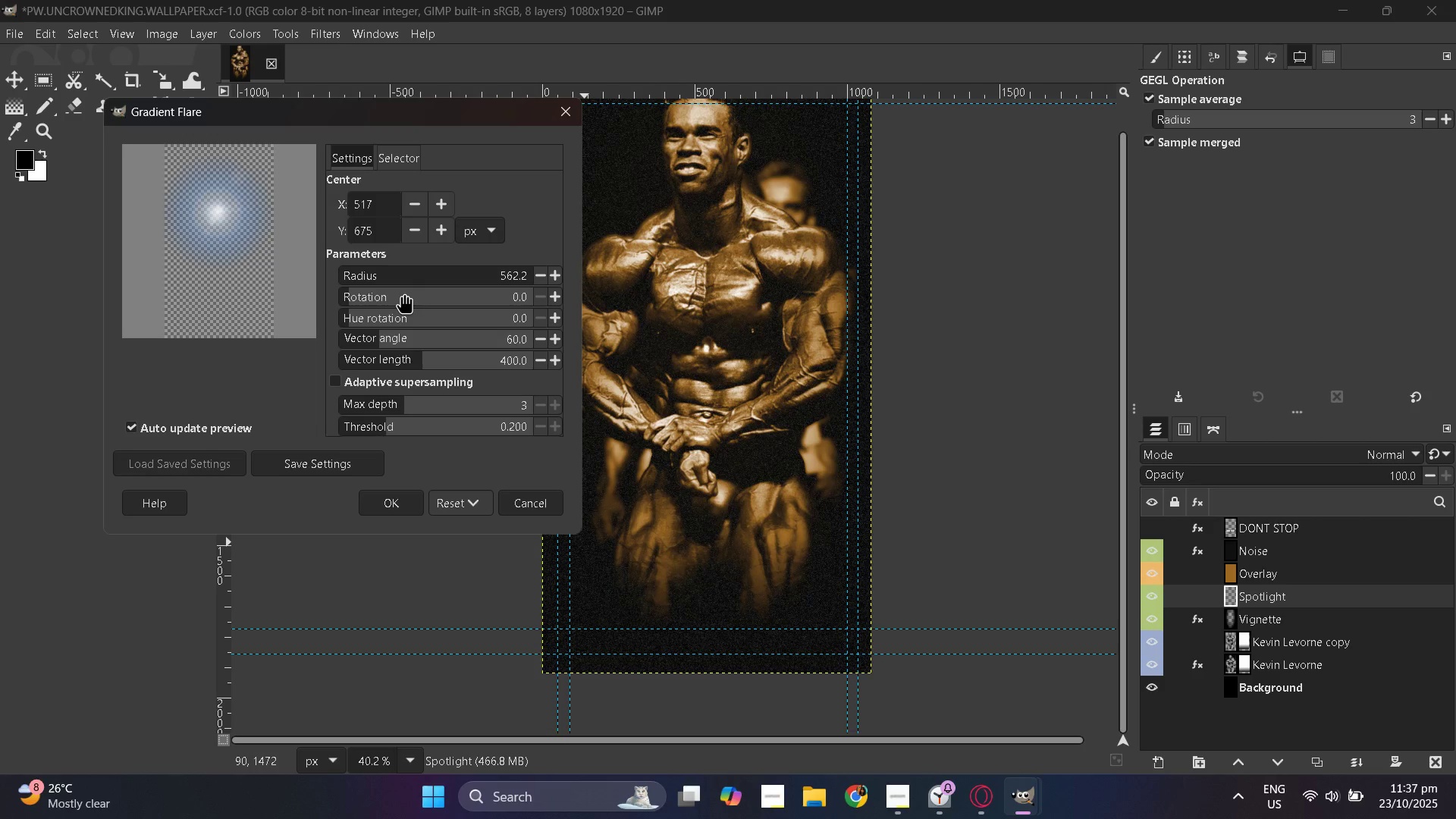 
left_click_drag(start_coordinate=[403, 293], to_coordinate=[463, 295])
 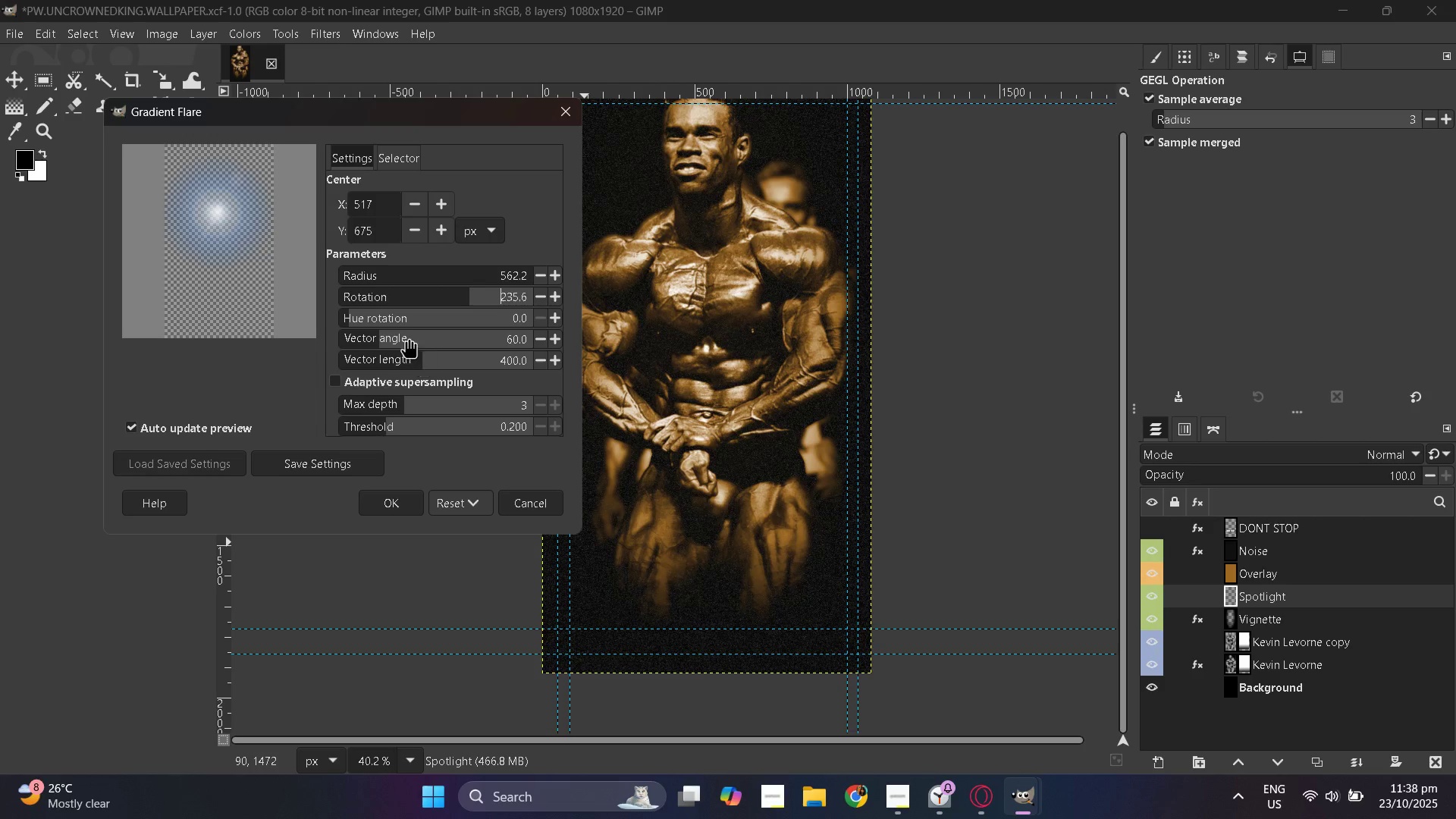 
left_click_drag(start_coordinate=[403, 334], to_coordinate=[376, 332])
 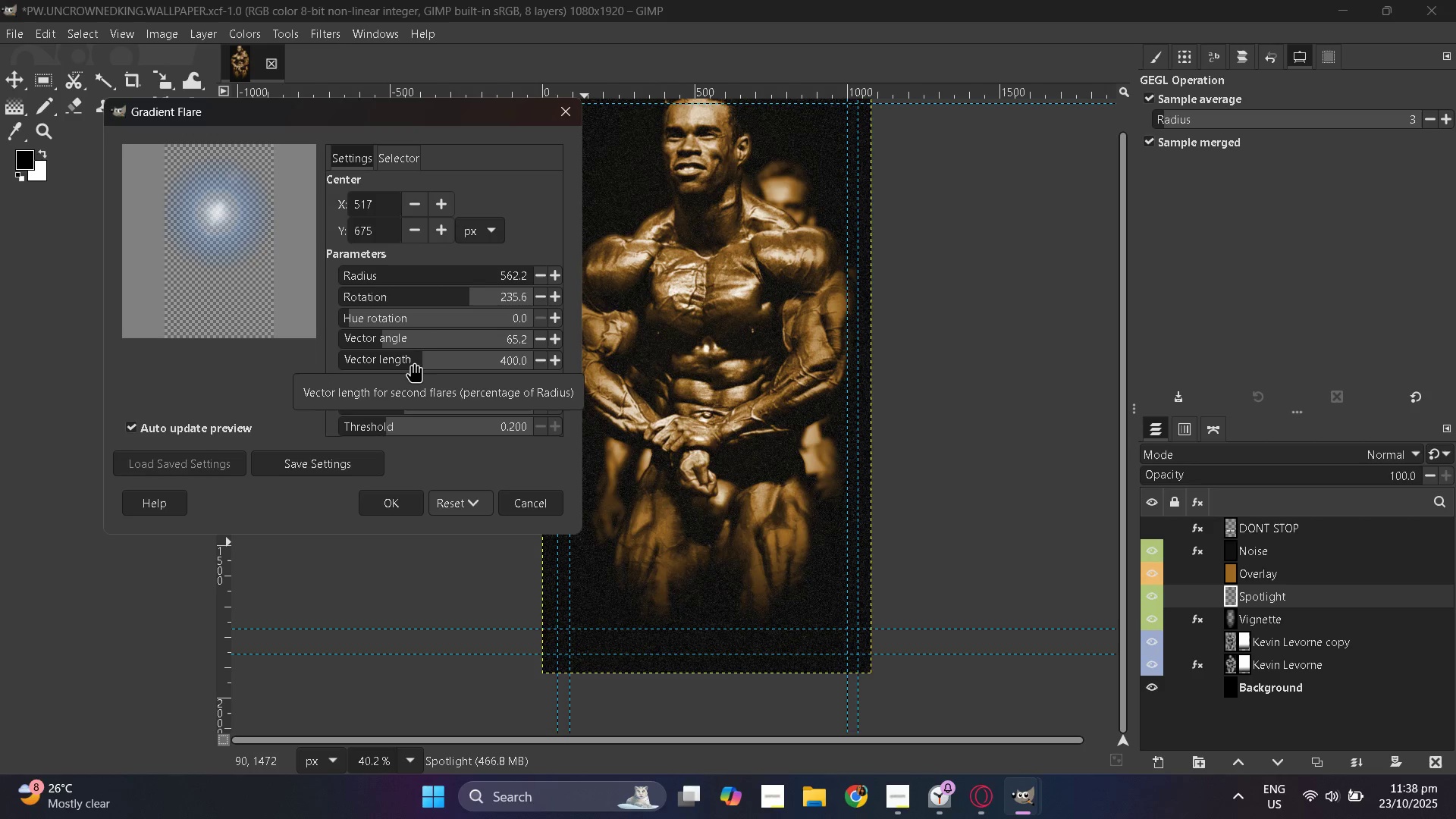 
left_click_drag(start_coordinate=[413, 359], to_coordinate=[417, 350])
 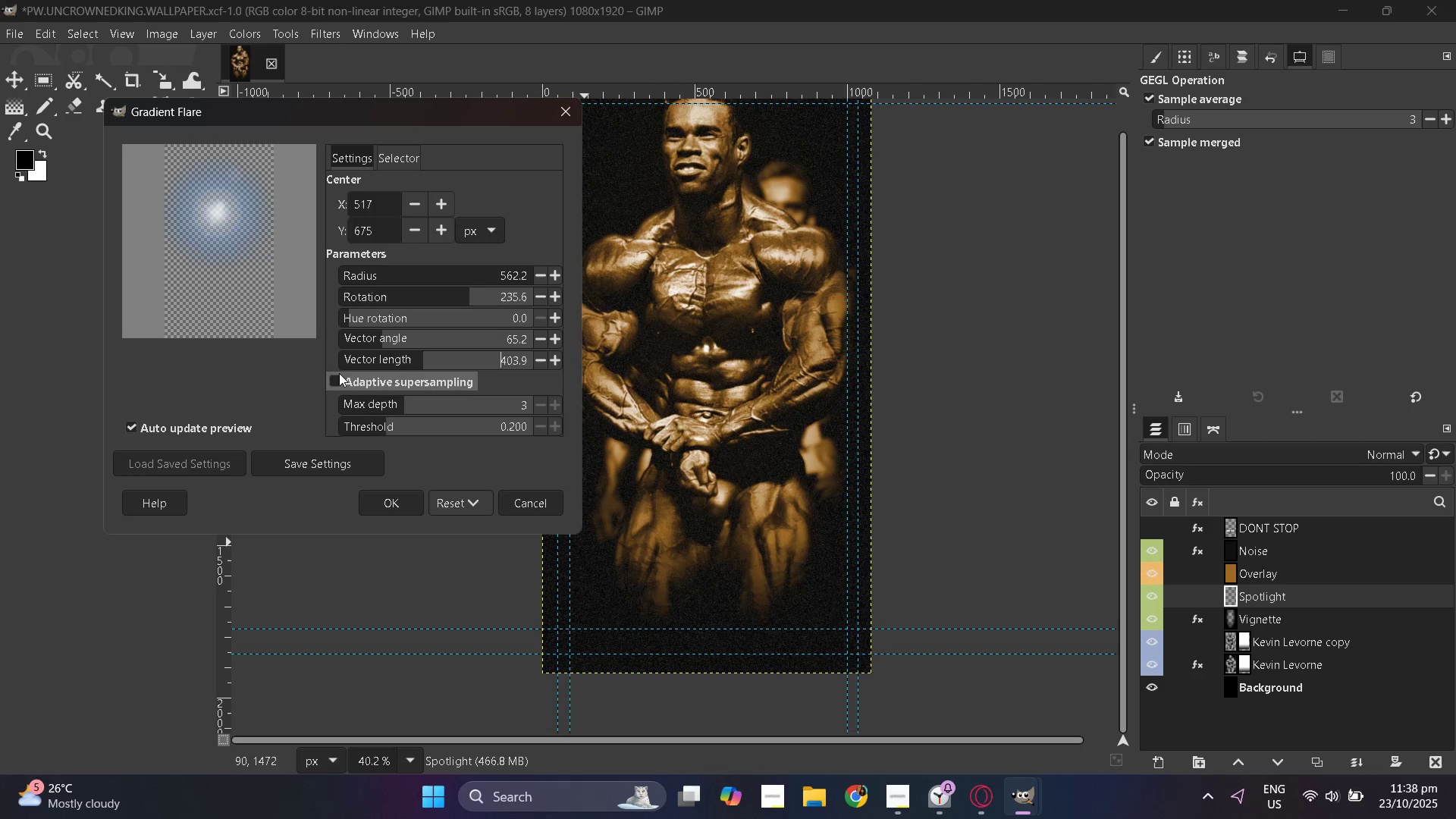 
left_click([338, 373])
 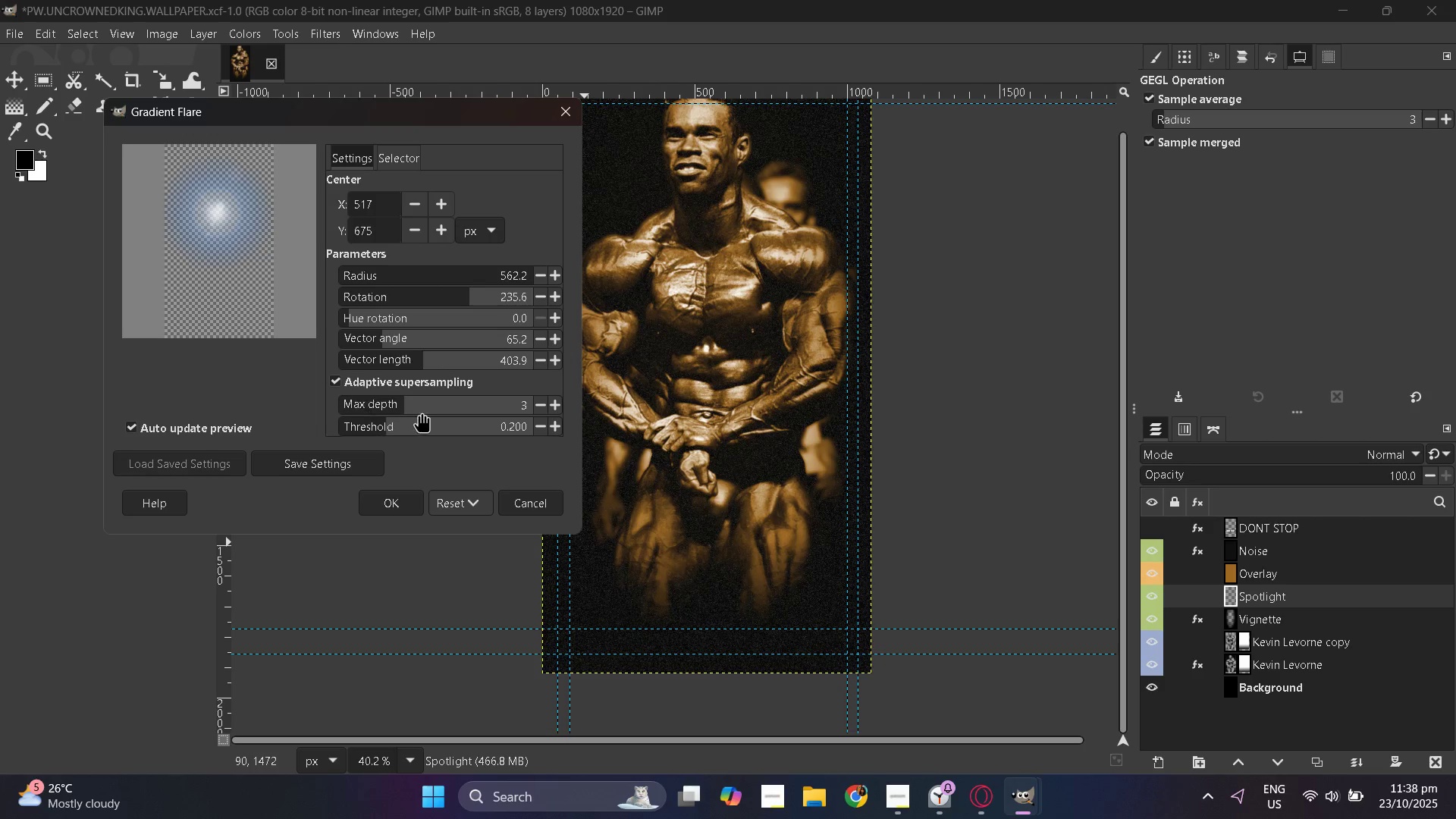 
left_click_drag(start_coordinate=[428, 400], to_coordinate=[485, 397])
 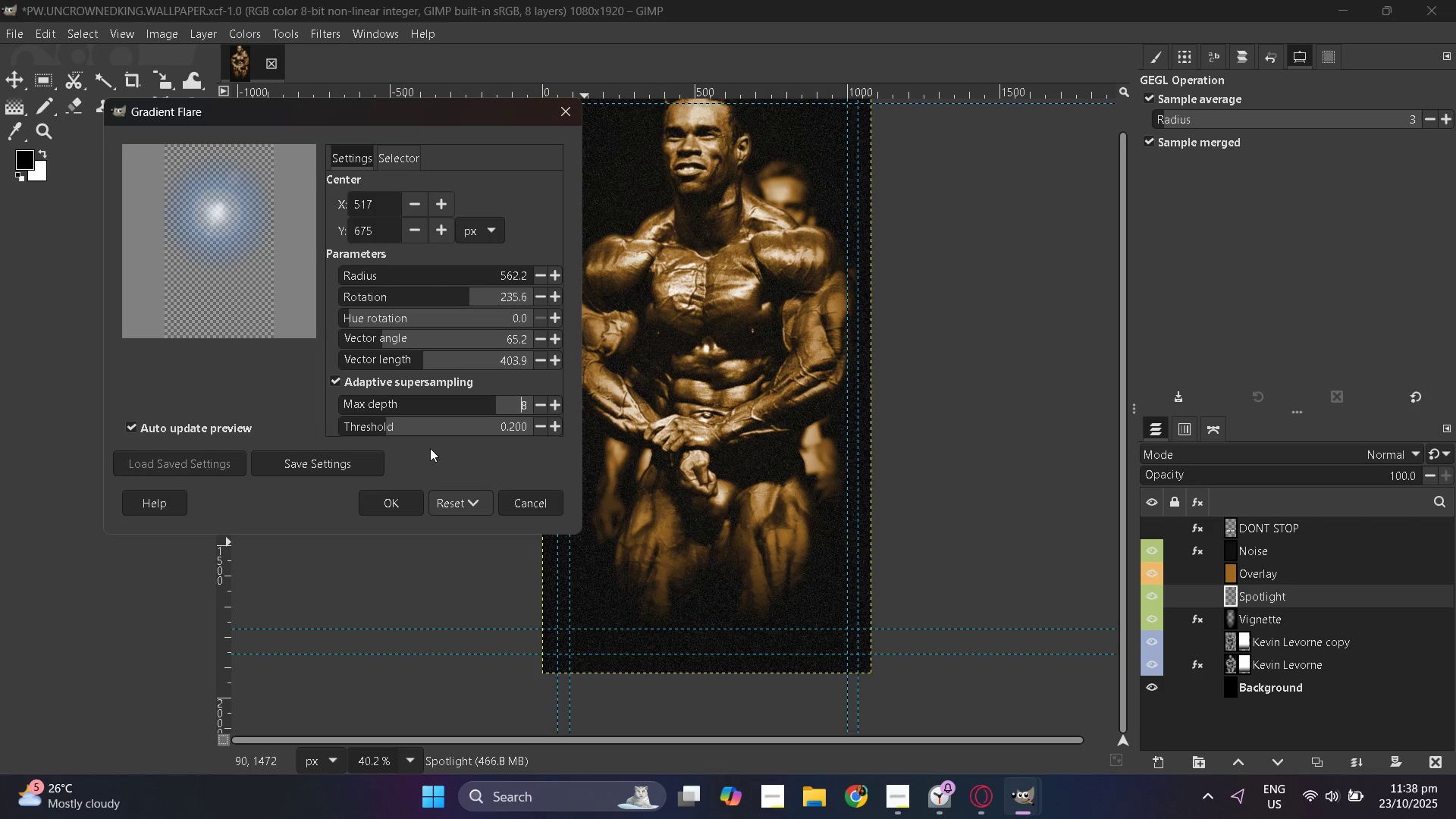 
mouse_move([407, 423])
 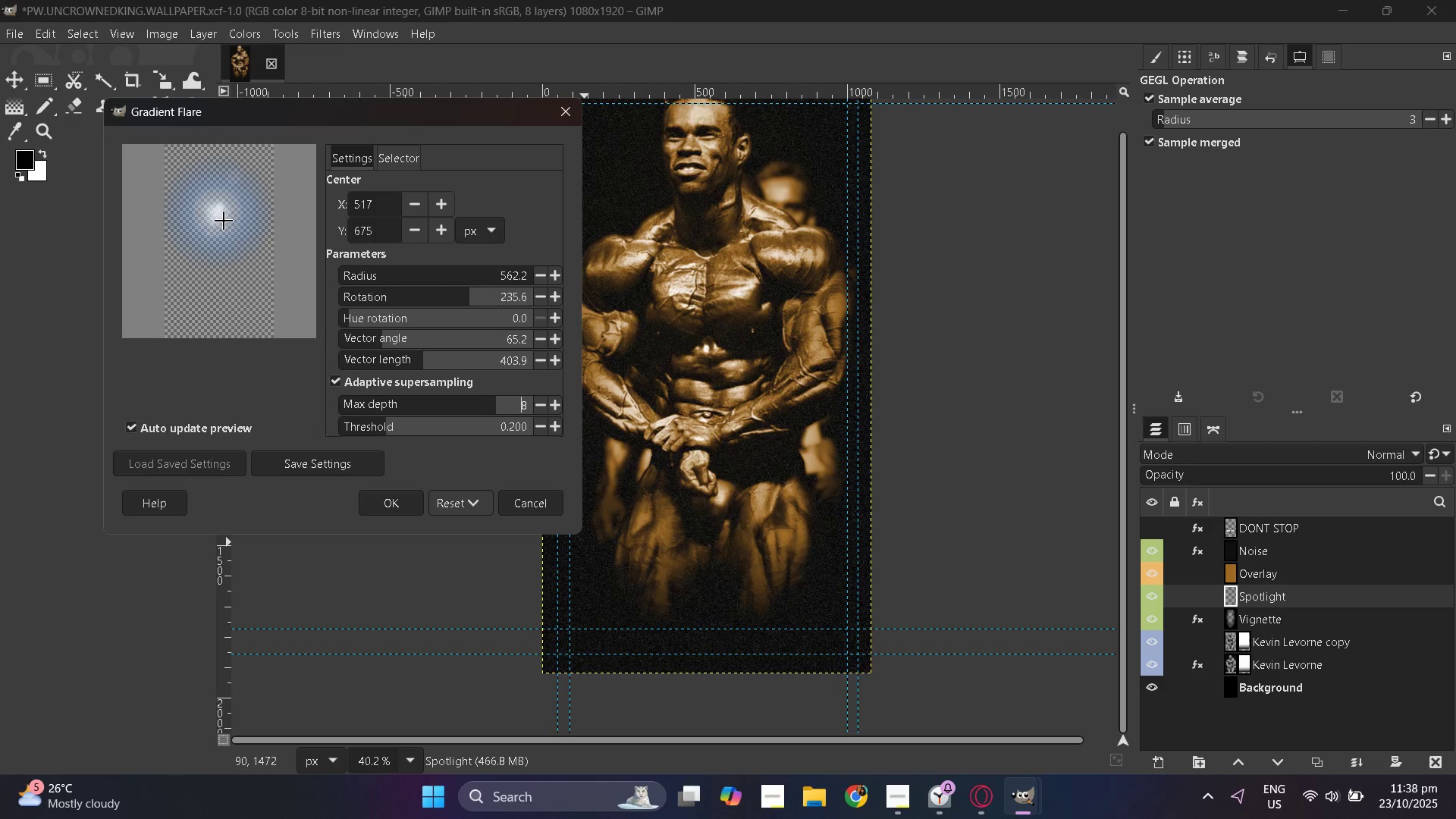 
left_click_drag(start_coordinate=[218, 218], to_coordinate=[217, 232])
 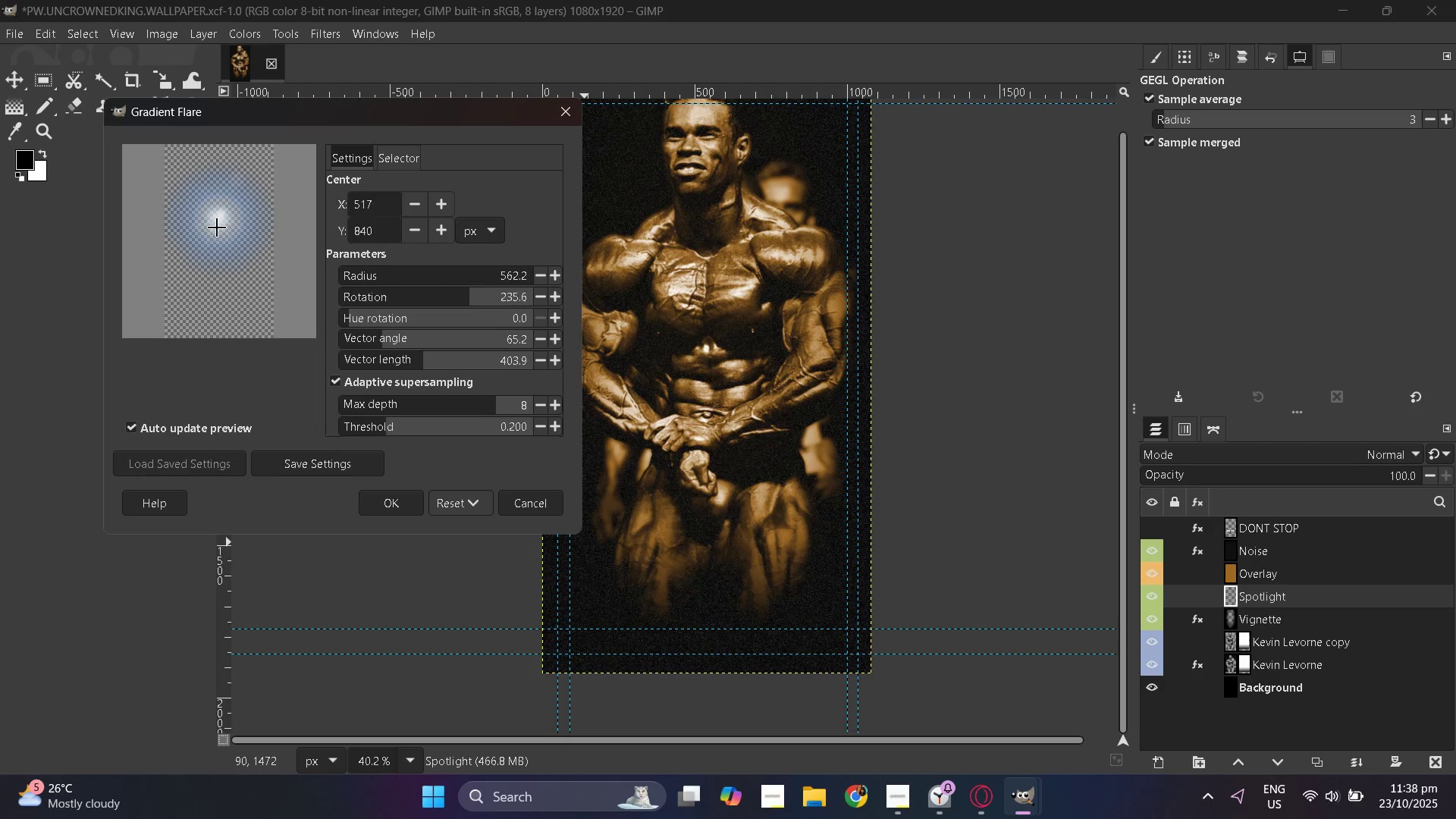 
left_click_drag(start_coordinate=[217, 229], to_coordinate=[213, 214])
 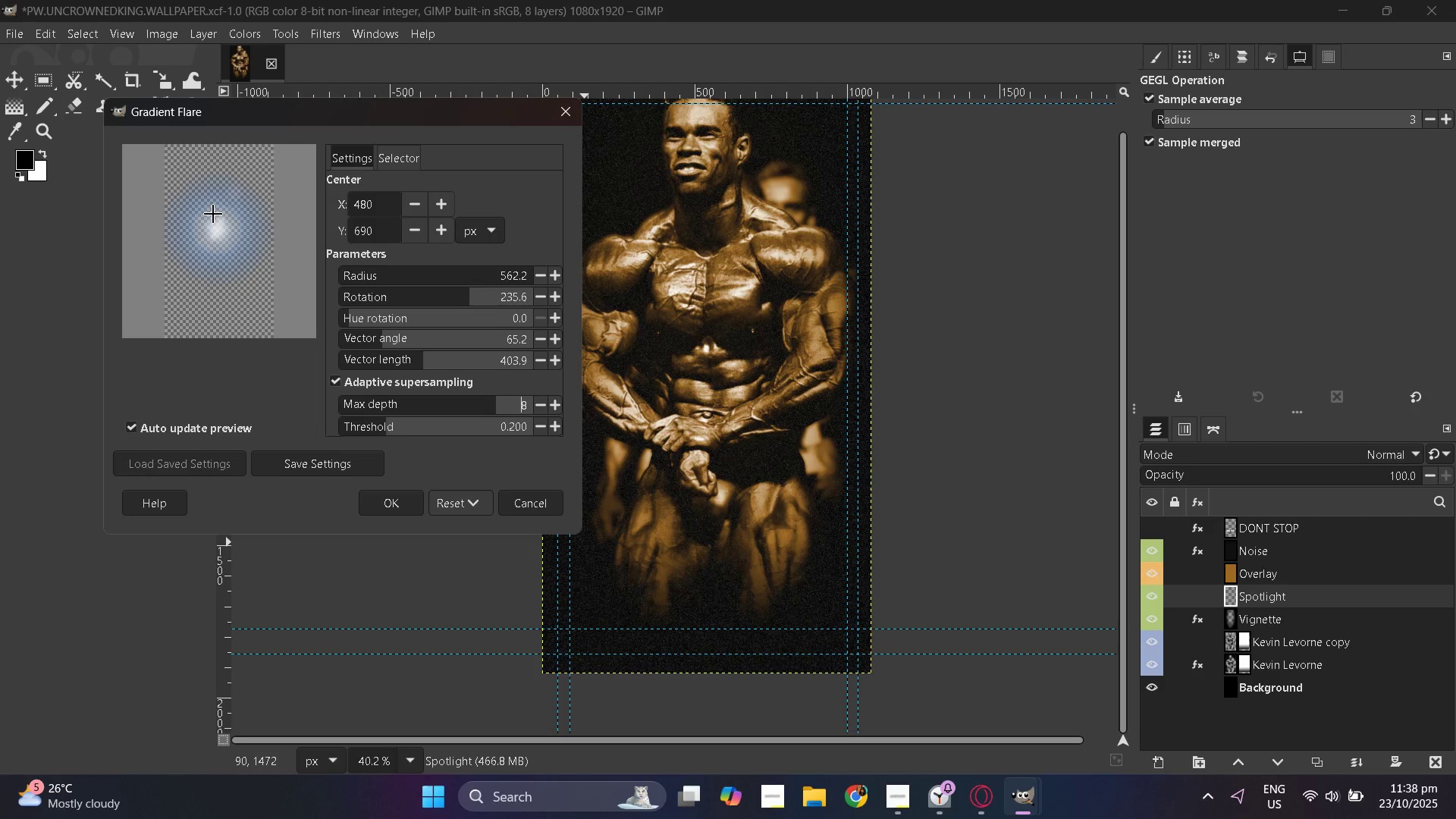 
left_click_drag(start_coordinate=[213, 214], to_coordinate=[224, 203])
 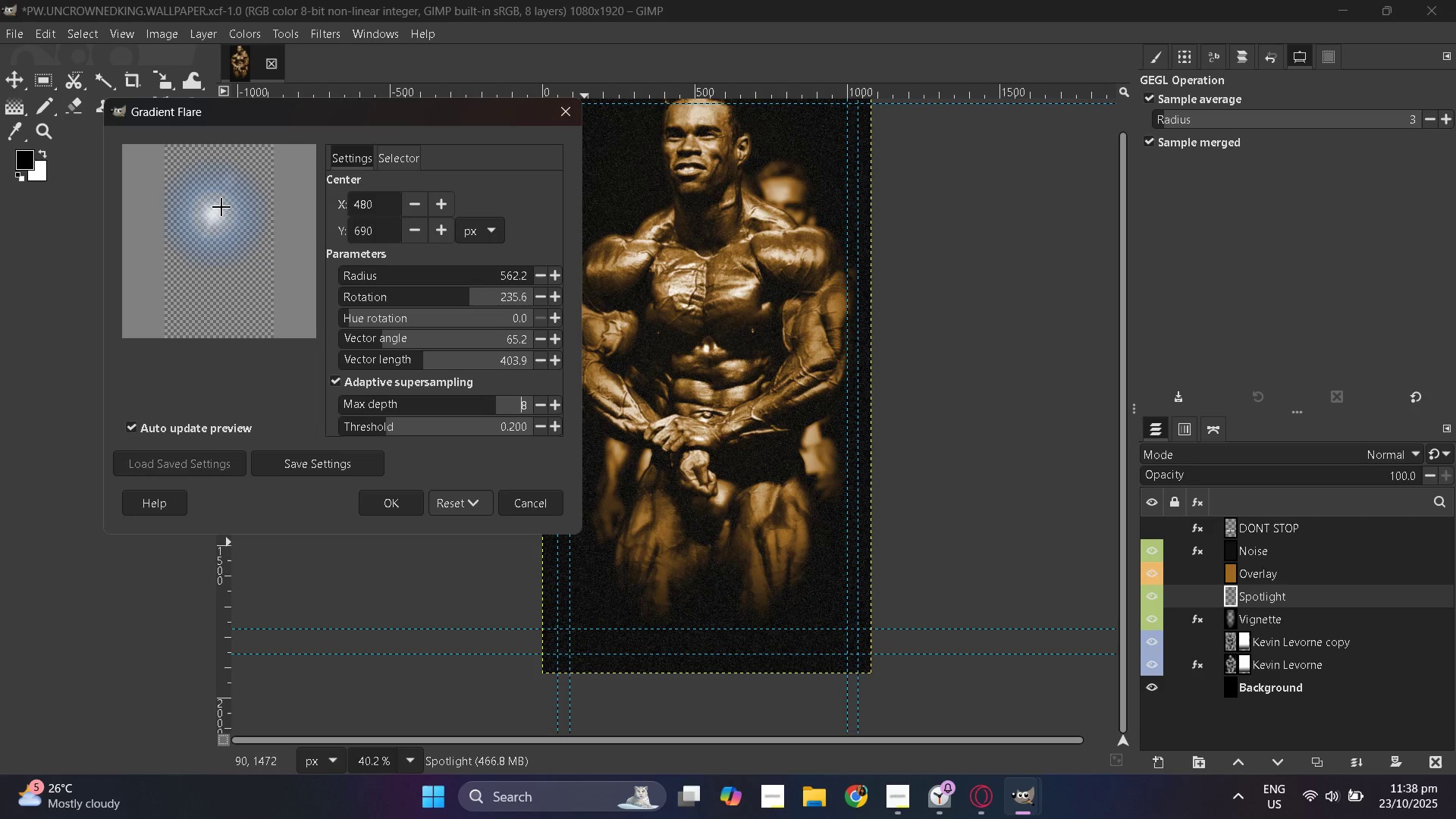 
left_click_drag(start_coordinate=[221, 207], to_coordinate=[218, 223])
 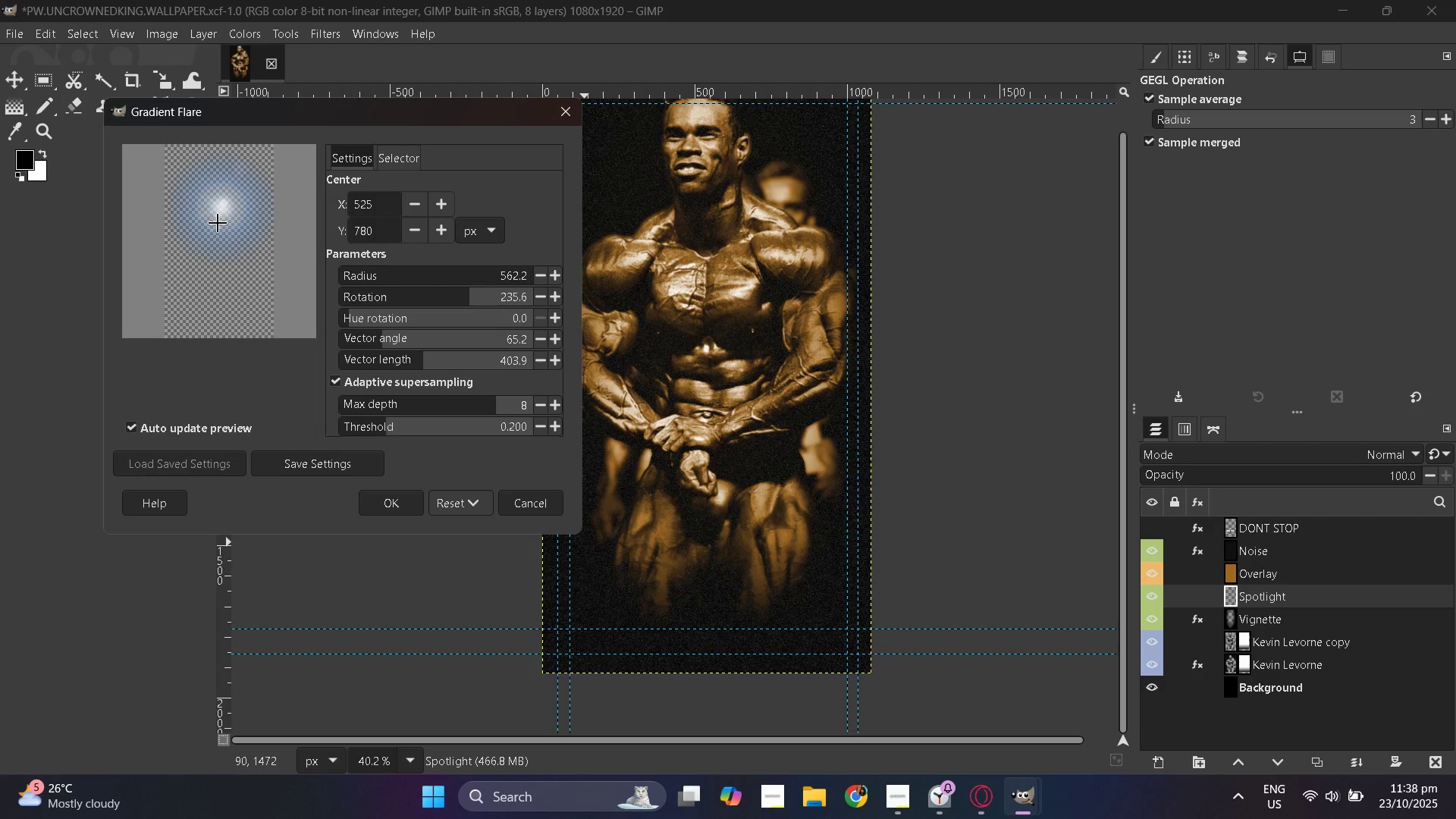 
left_click_drag(start_coordinate=[218, 223], to_coordinate=[218, 228])
 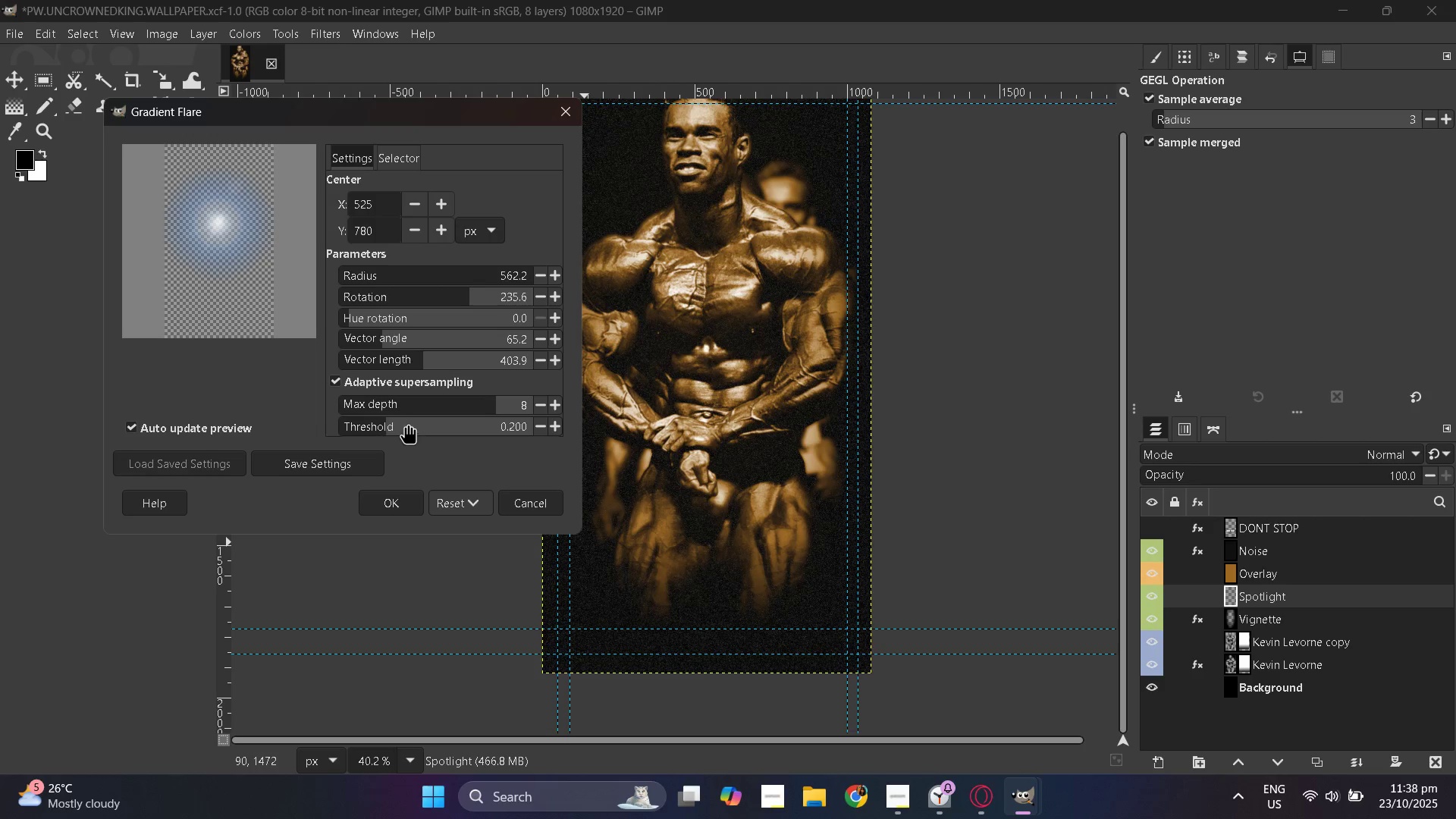 
left_click_drag(start_coordinate=[407, 423], to_coordinate=[418, 423])
 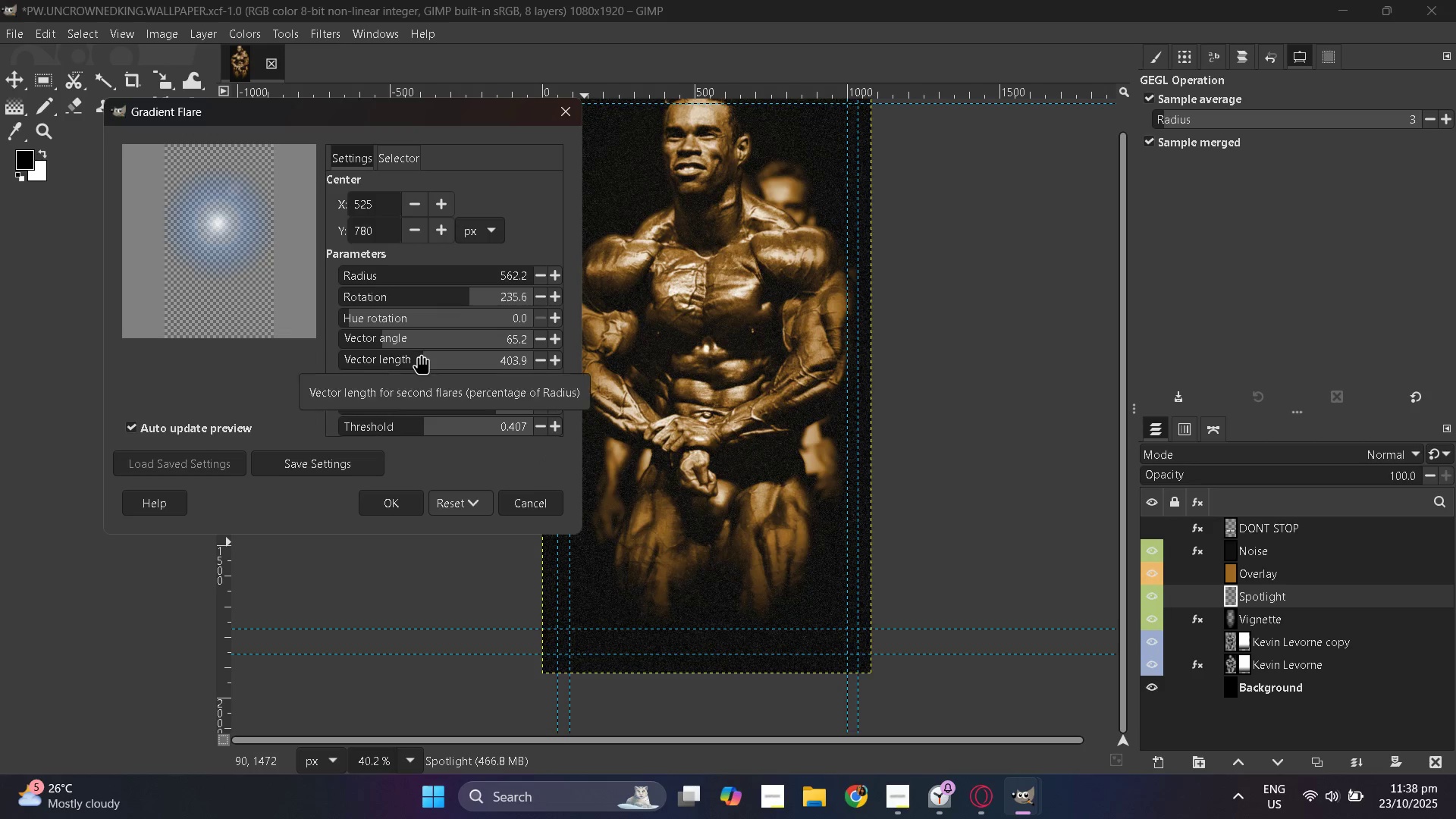 
left_click_drag(start_coordinate=[422, 353], to_coordinate=[437, 355])
 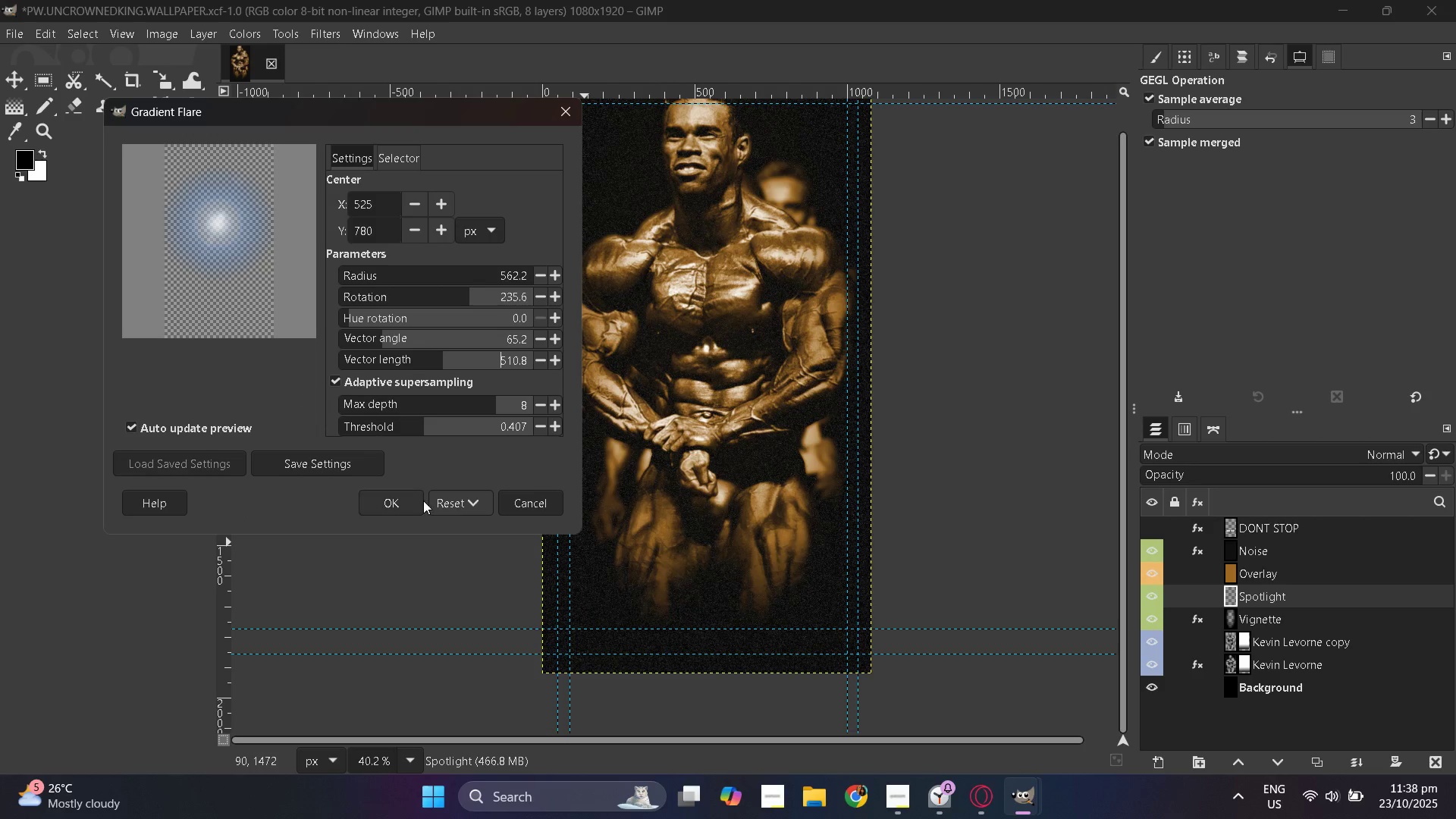 
left_click([400, 498])
 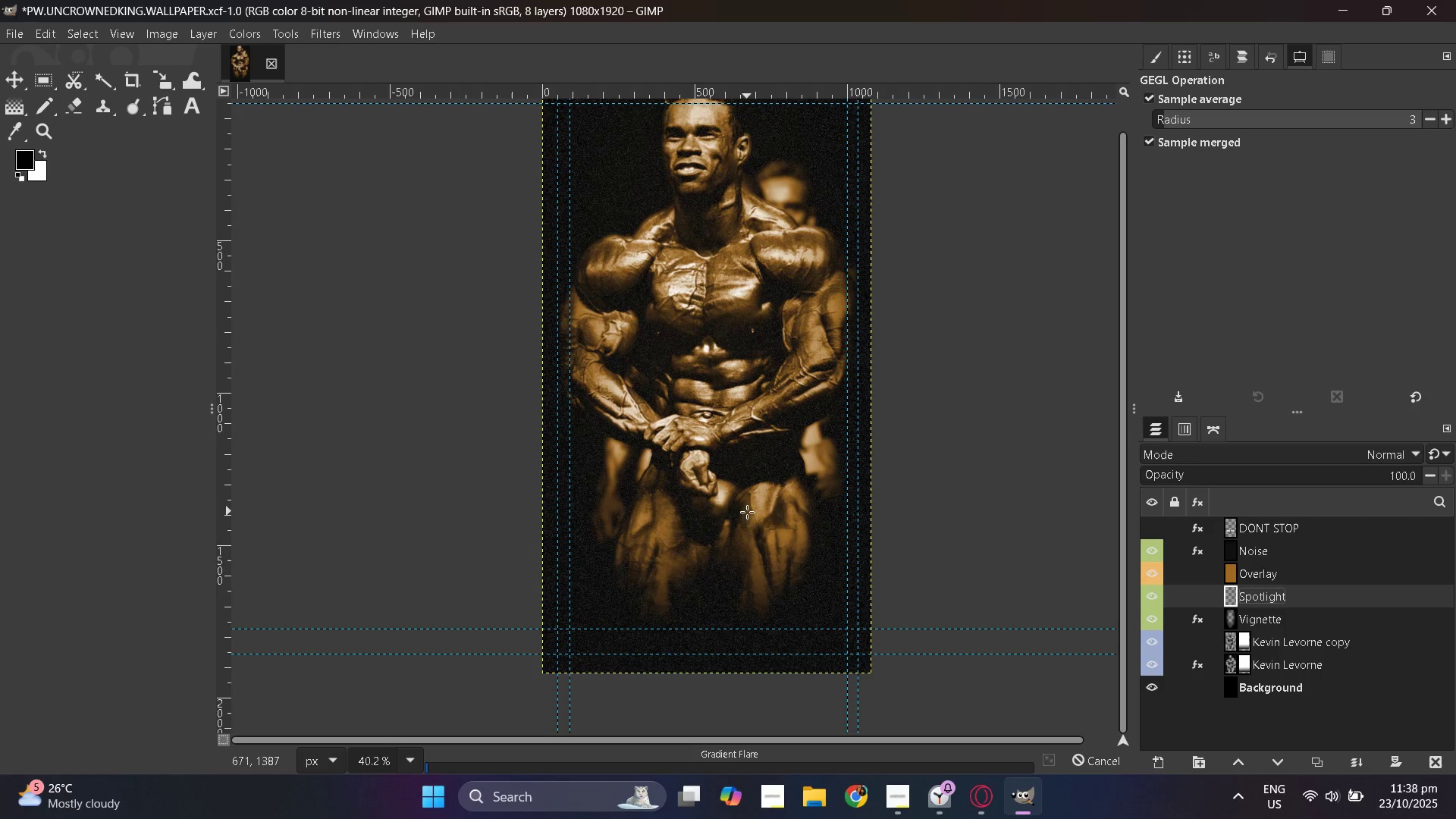 
scroll: coordinate [914, 532], scroll_direction: up, amount: 4.0
 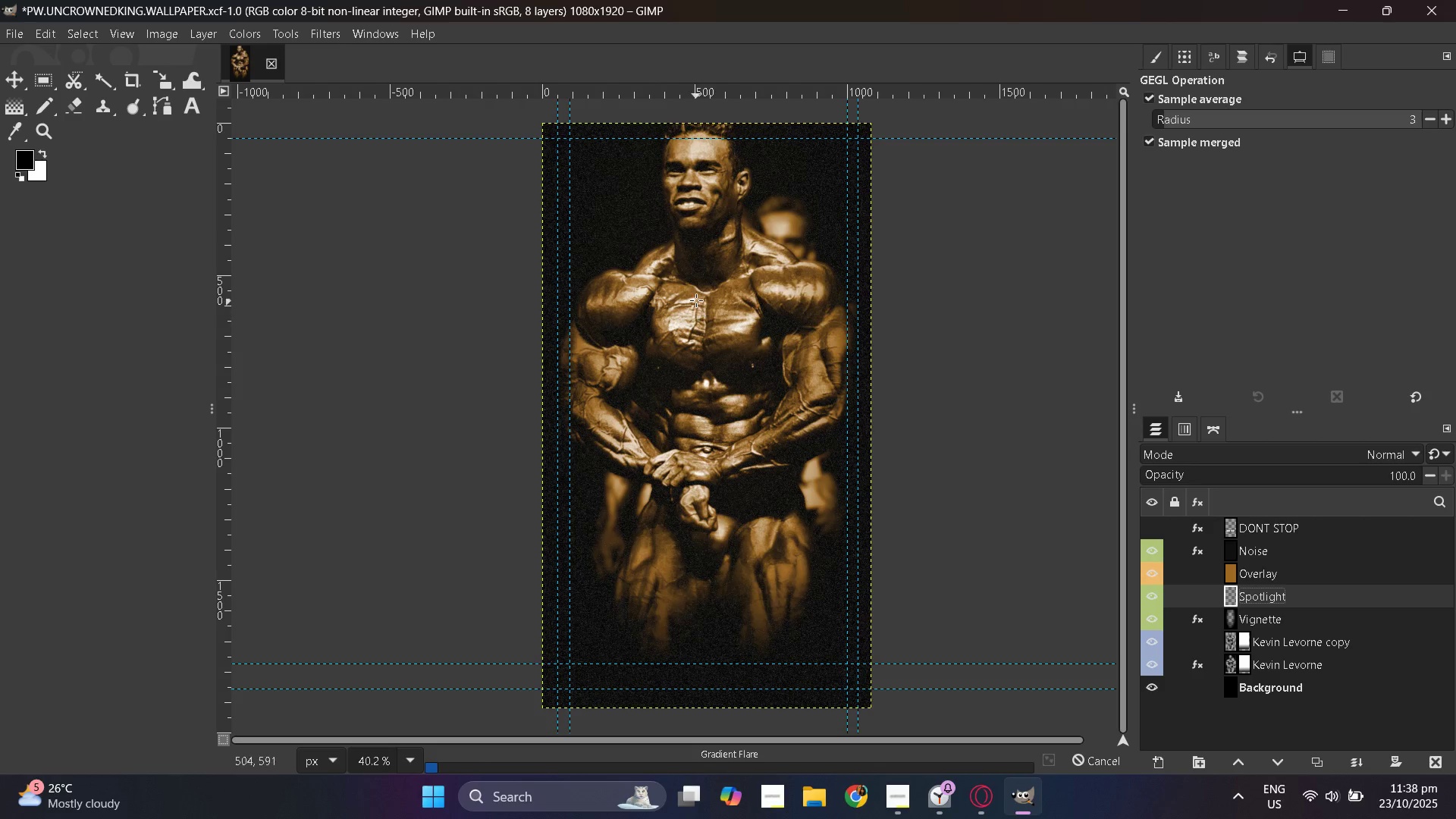 
left_click([696, 253])
 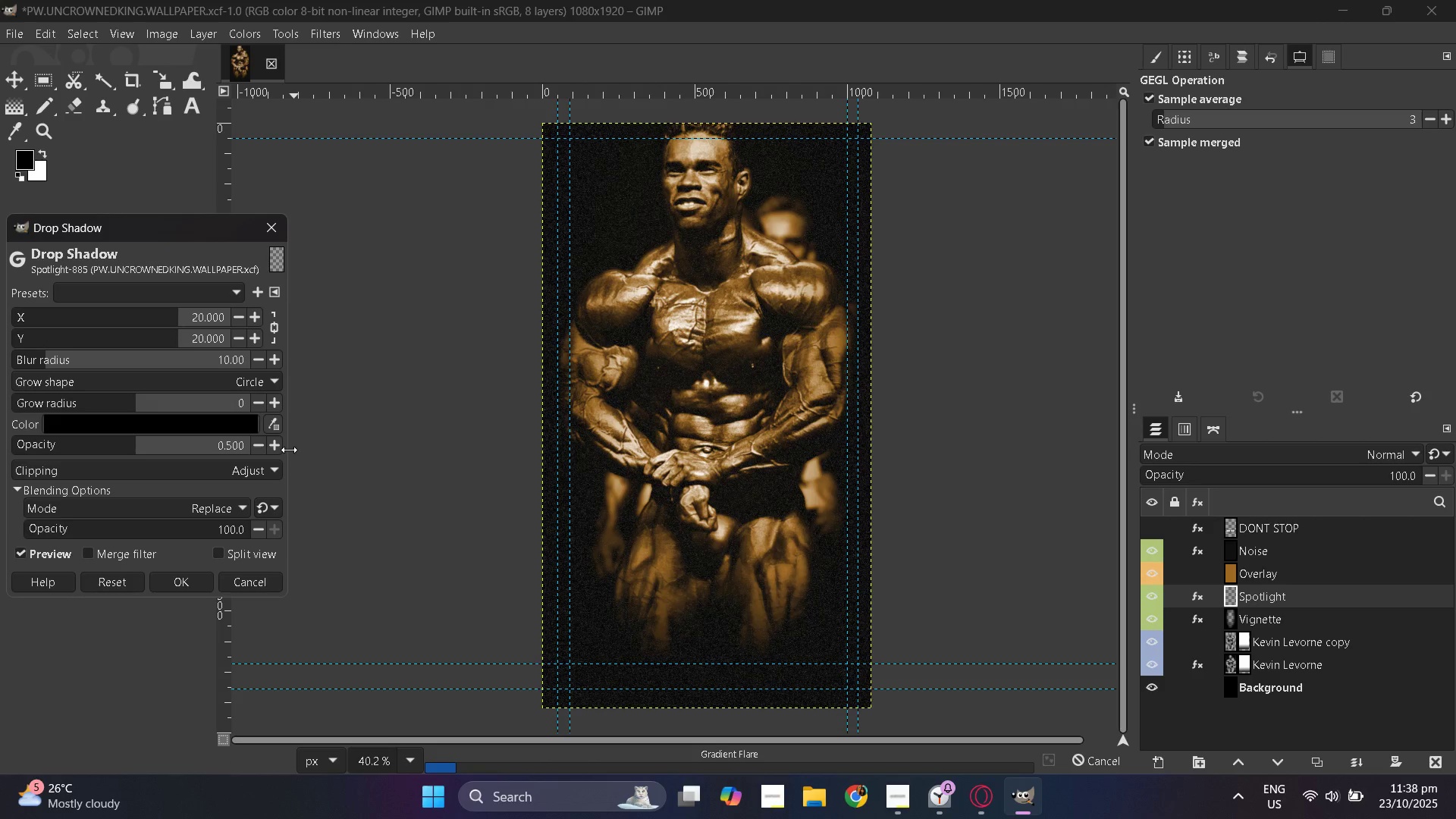 
left_click([245, 579])
 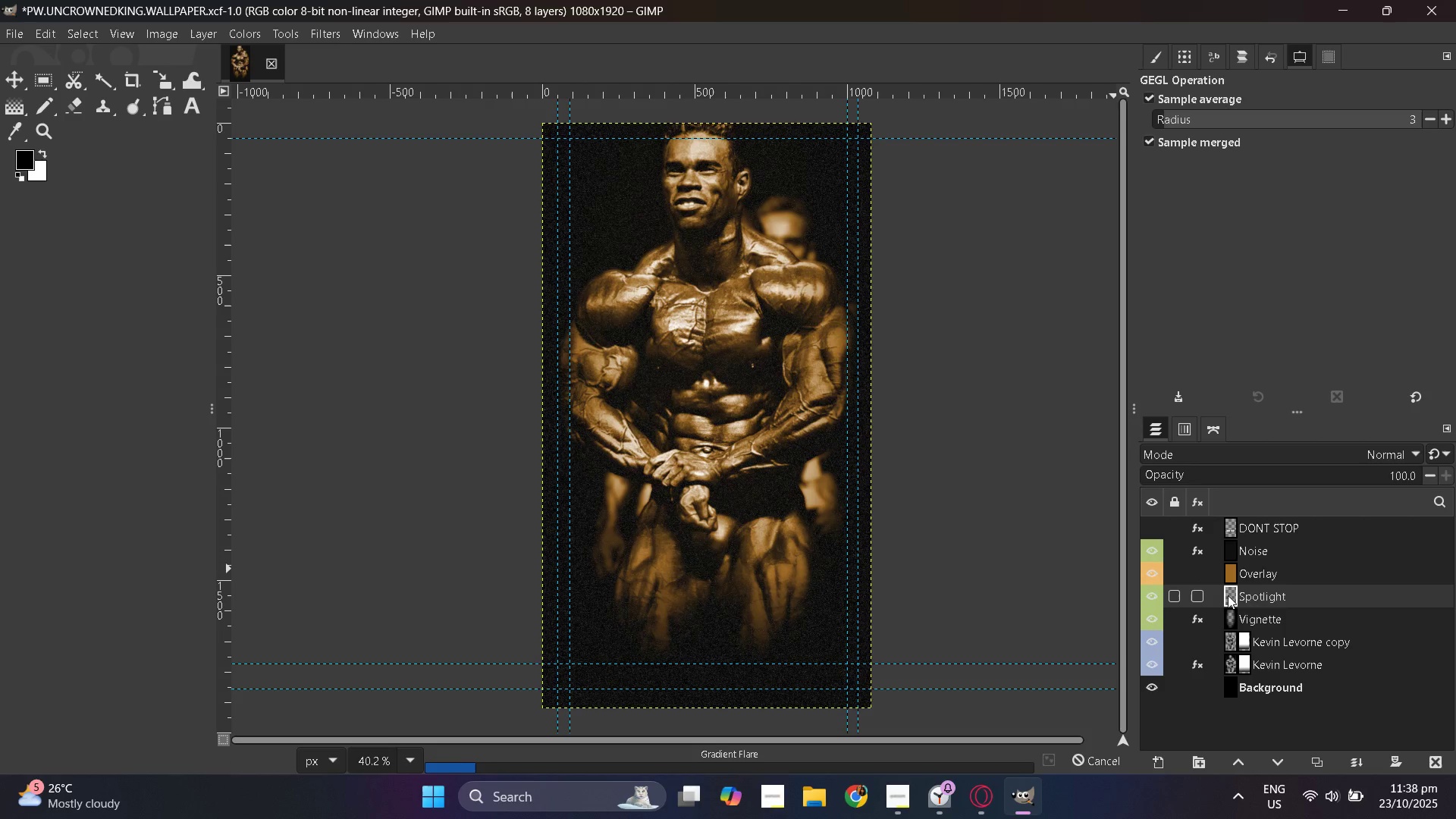 
left_click([1238, 595])
 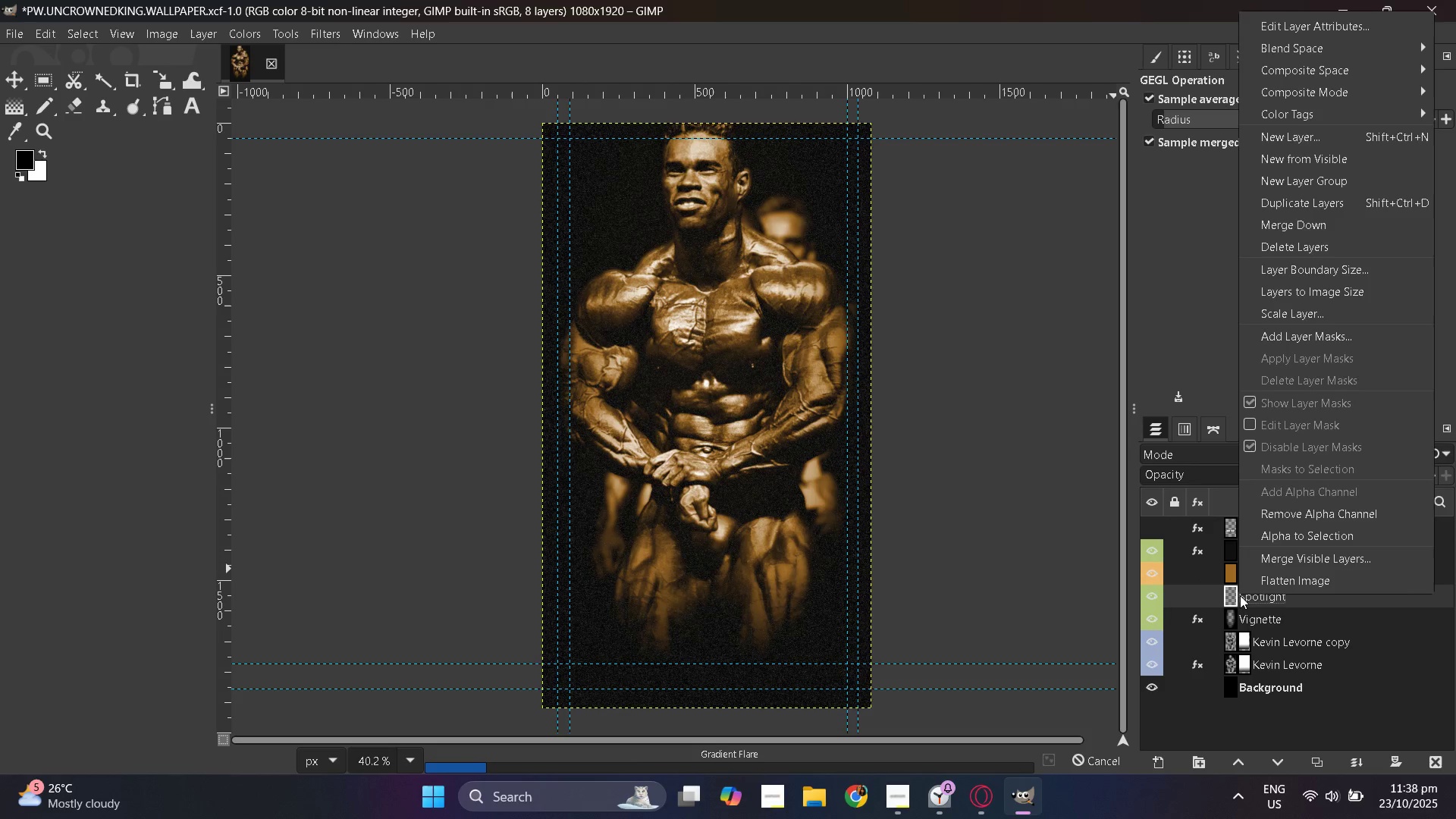 
left_click([1232, 595])
 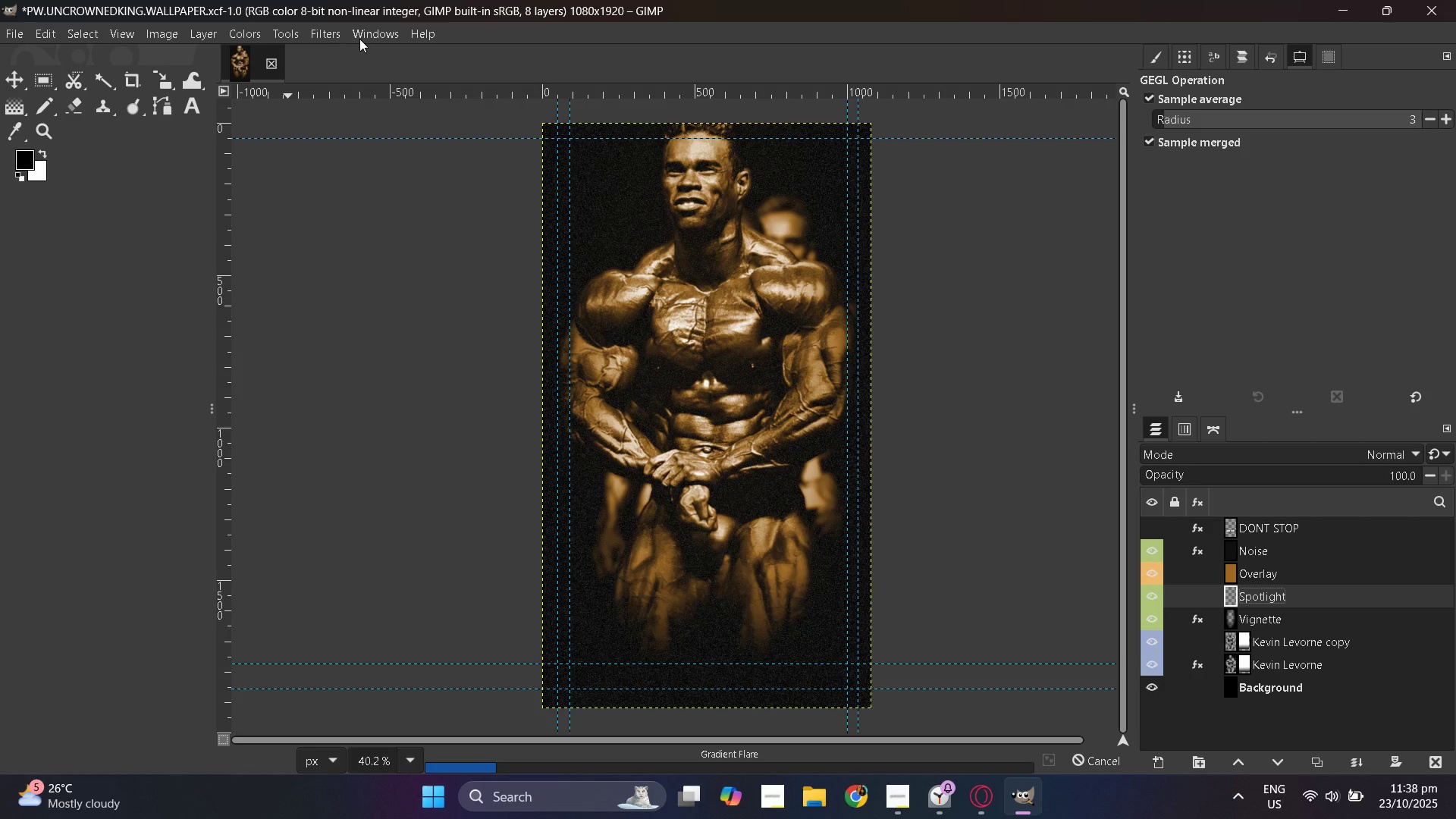 
left_click([328, 35])
 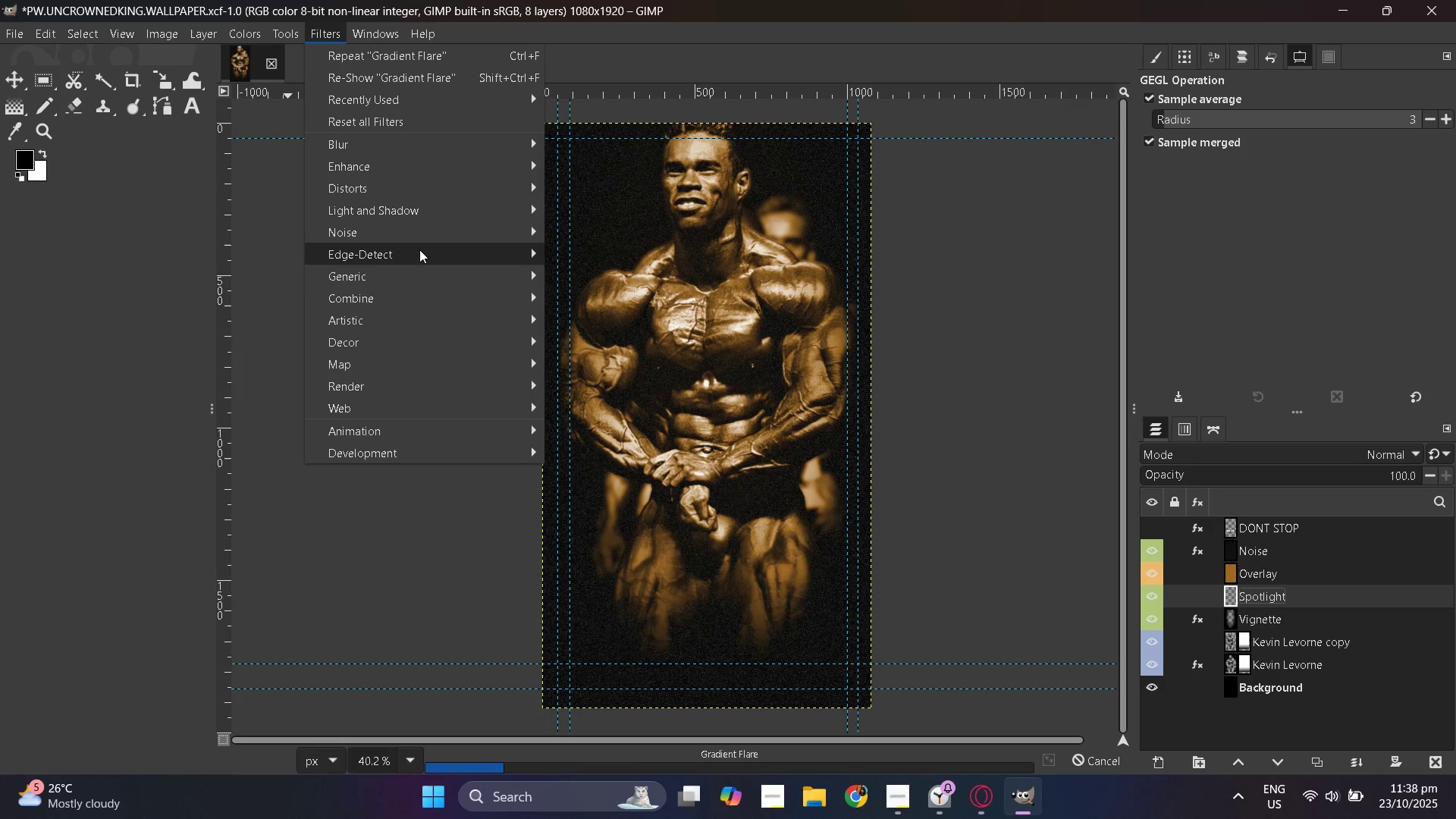 
mouse_move([431, 271])
 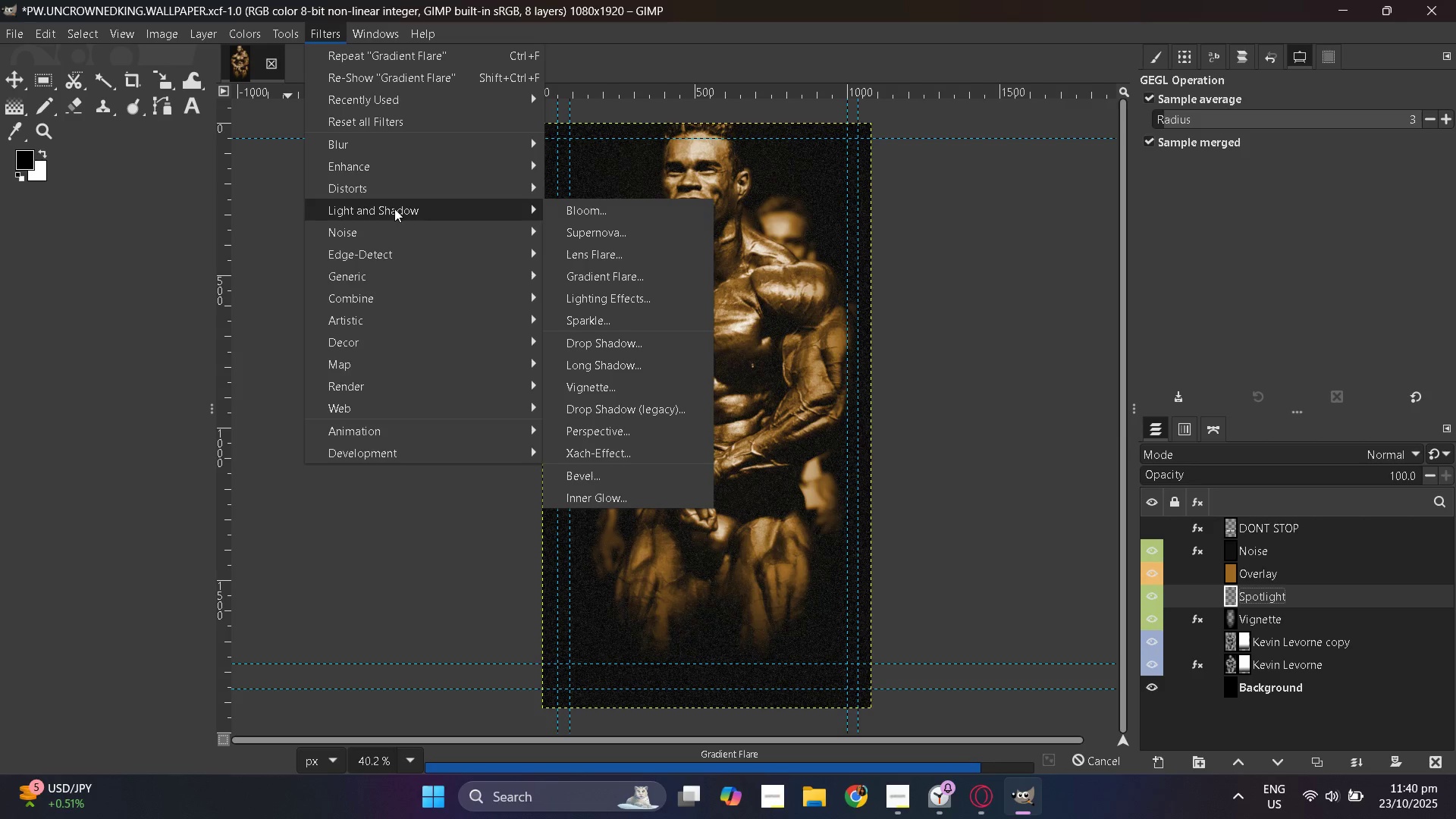 
wait(79.21)
 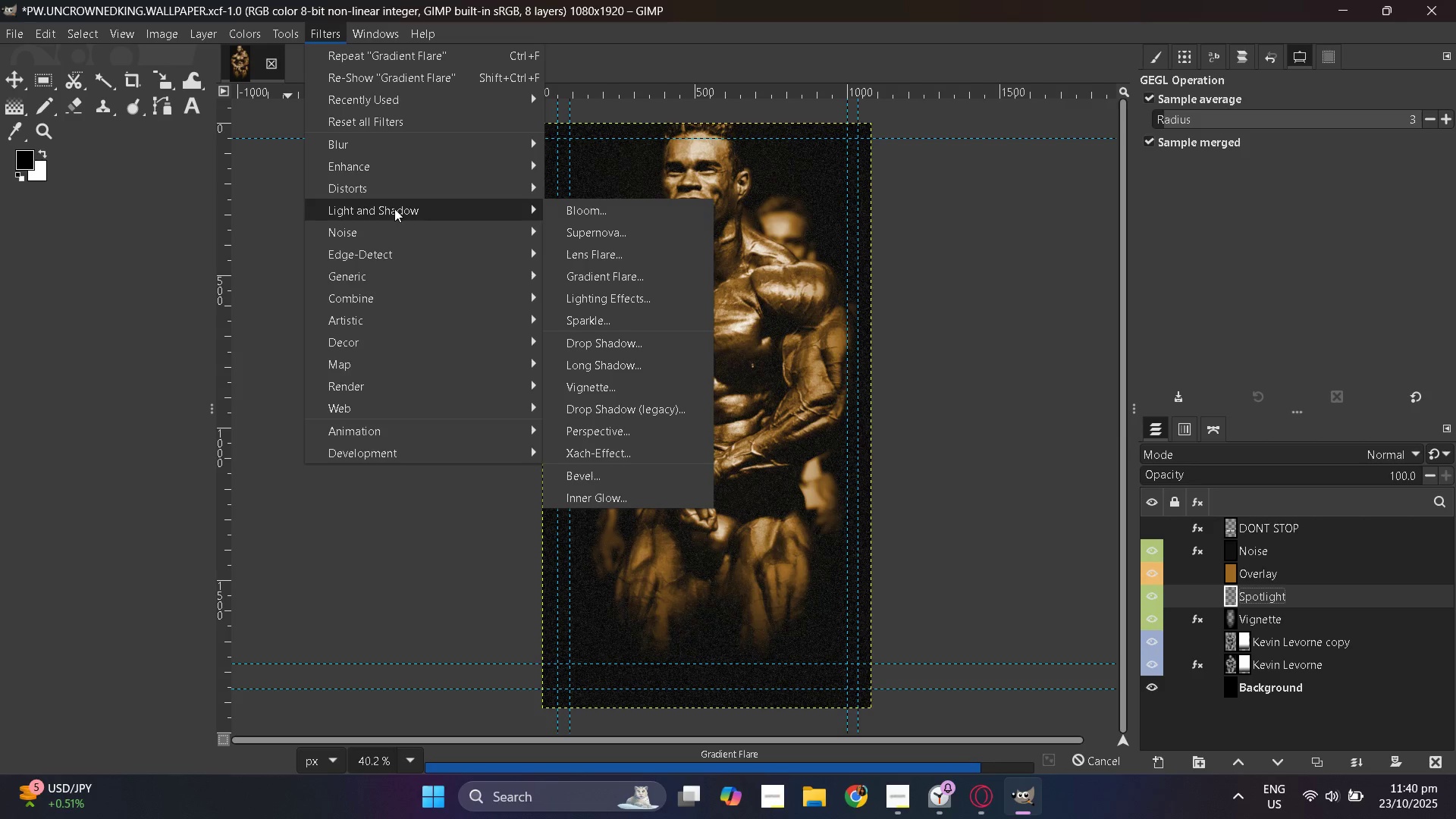 
left_click([408, 212])
 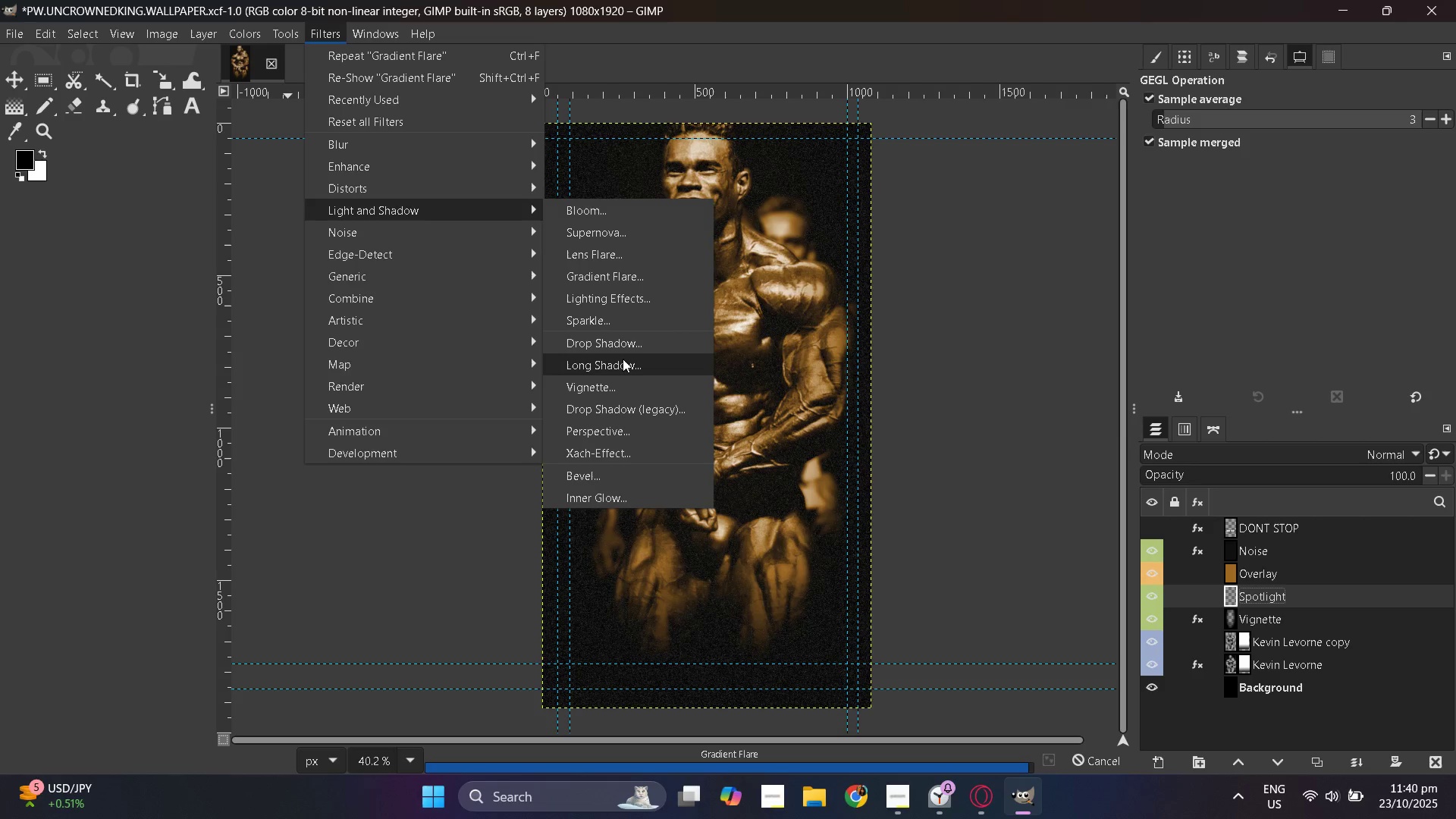 
left_click([613, 300])
 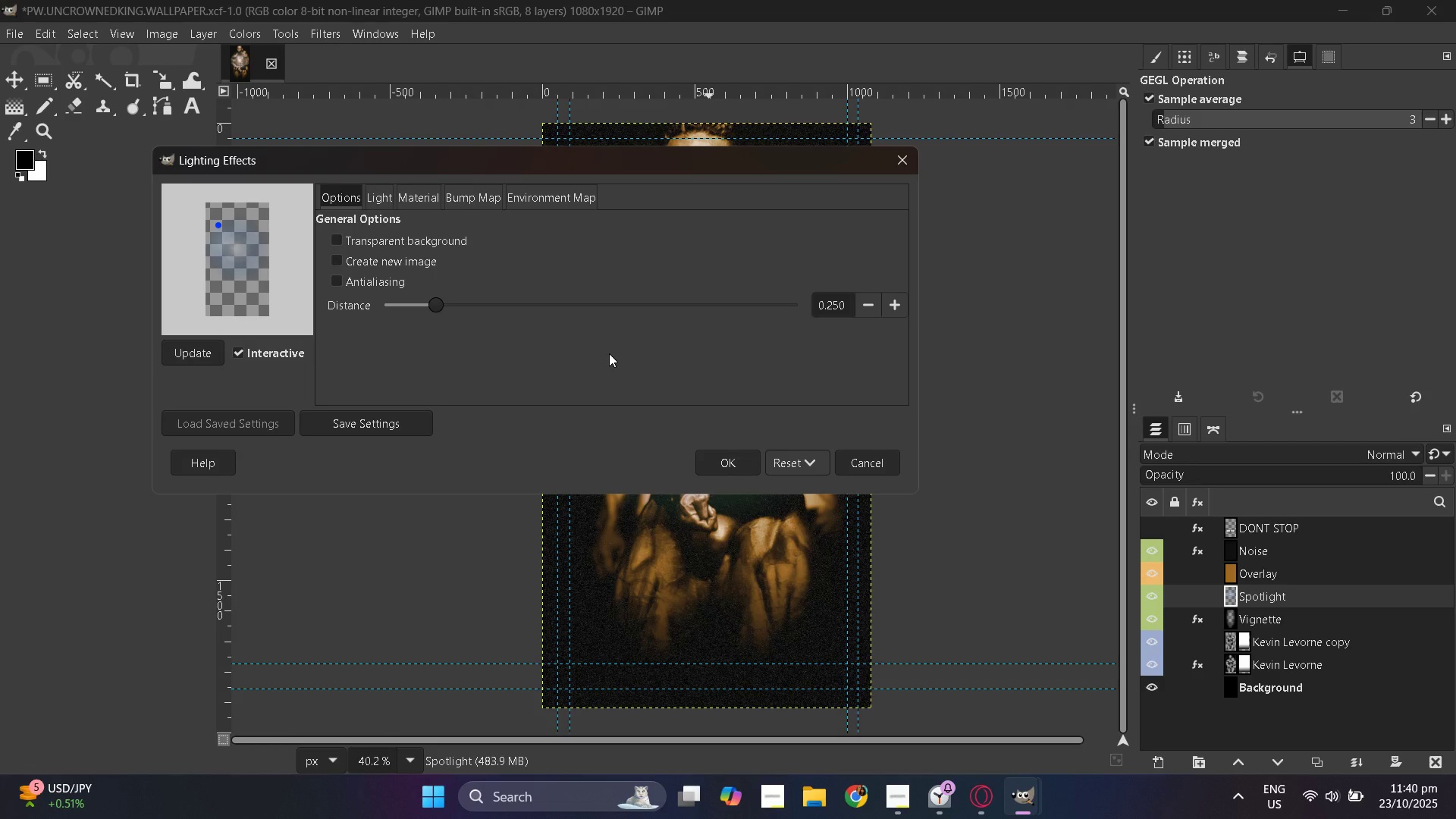 
wait(10.14)
 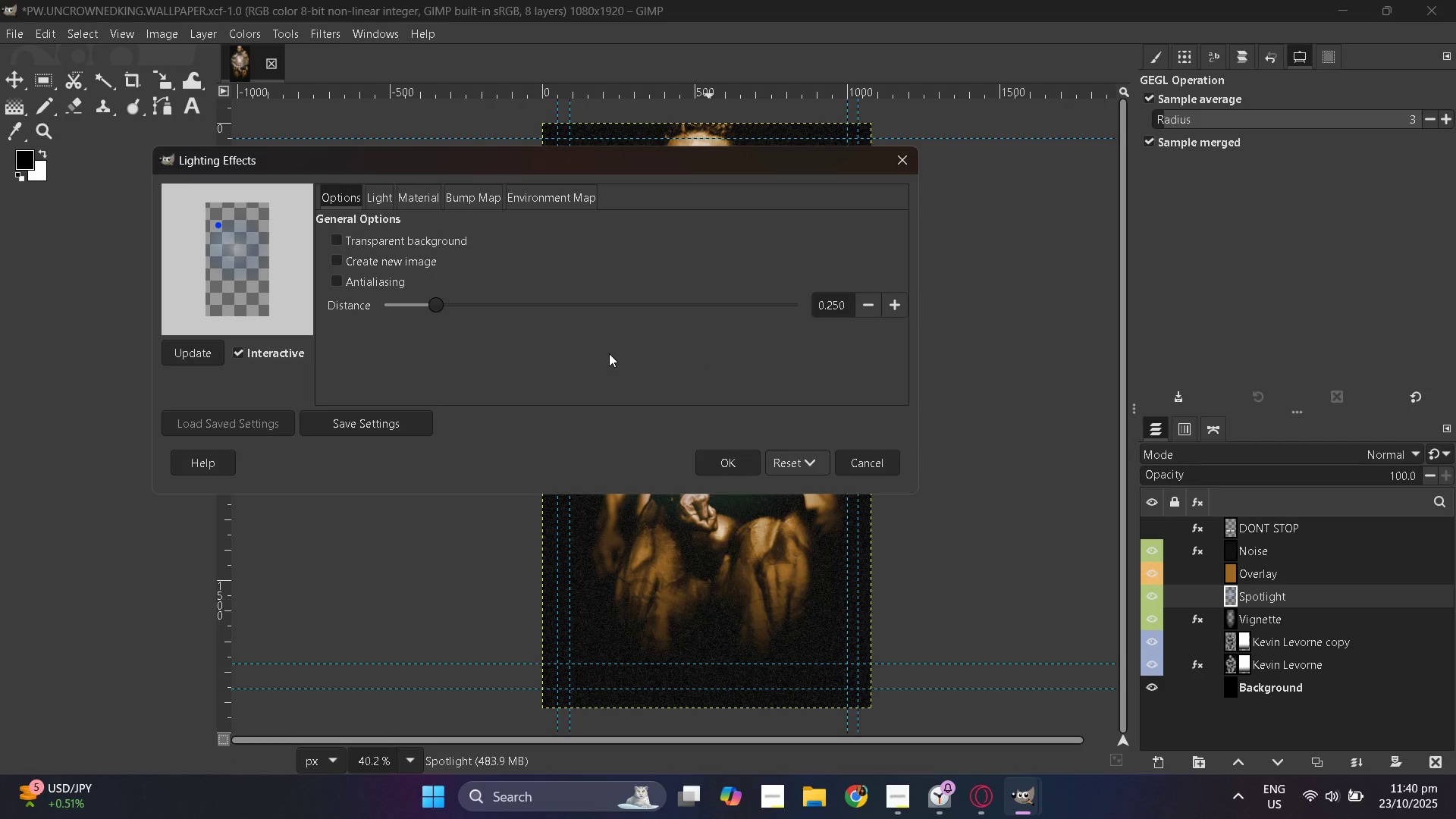 
left_click([376, 196])
 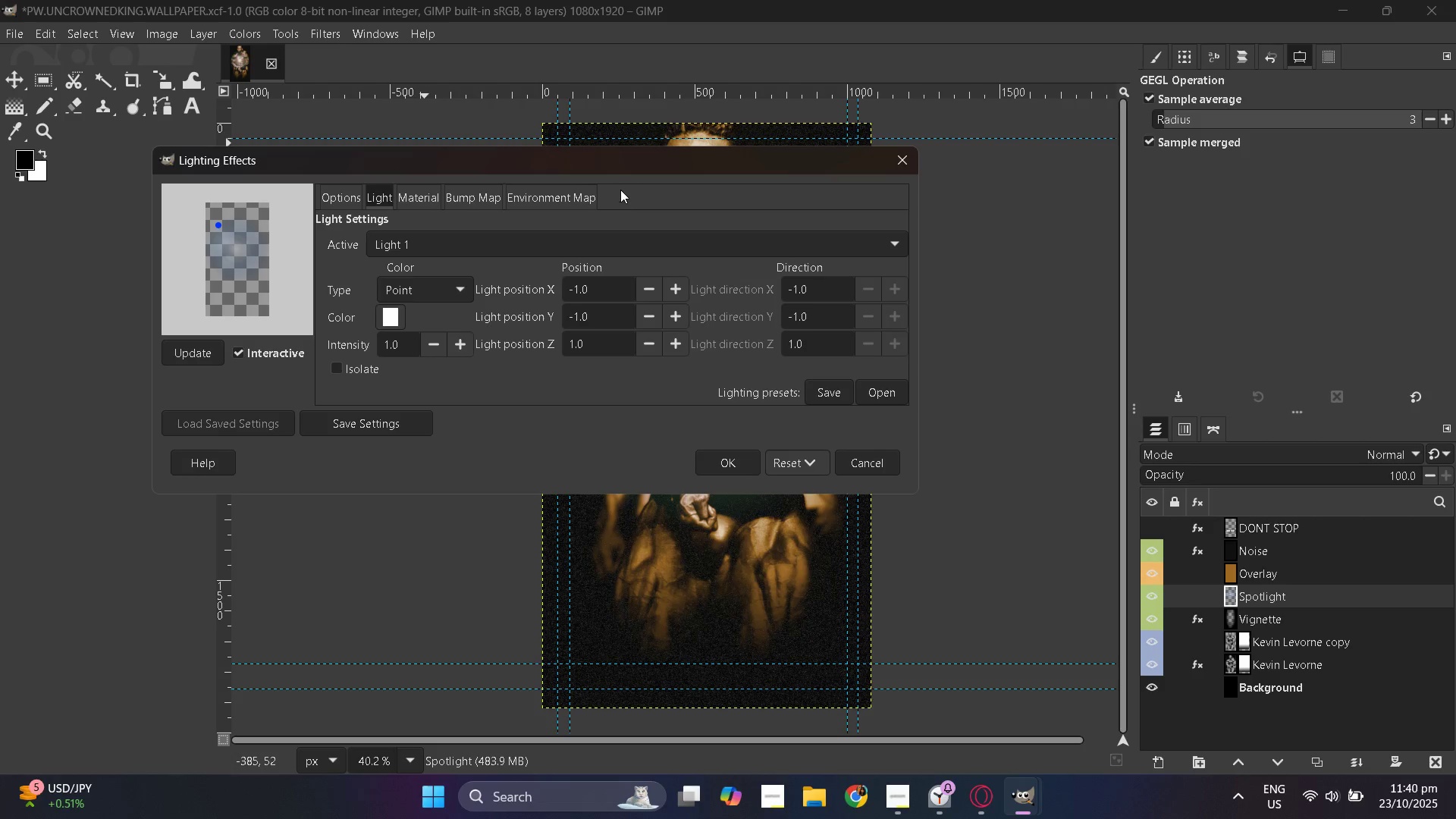 
left_click_drag(start_coordinate=[610, 156], to_coordinate=[356, 262])
 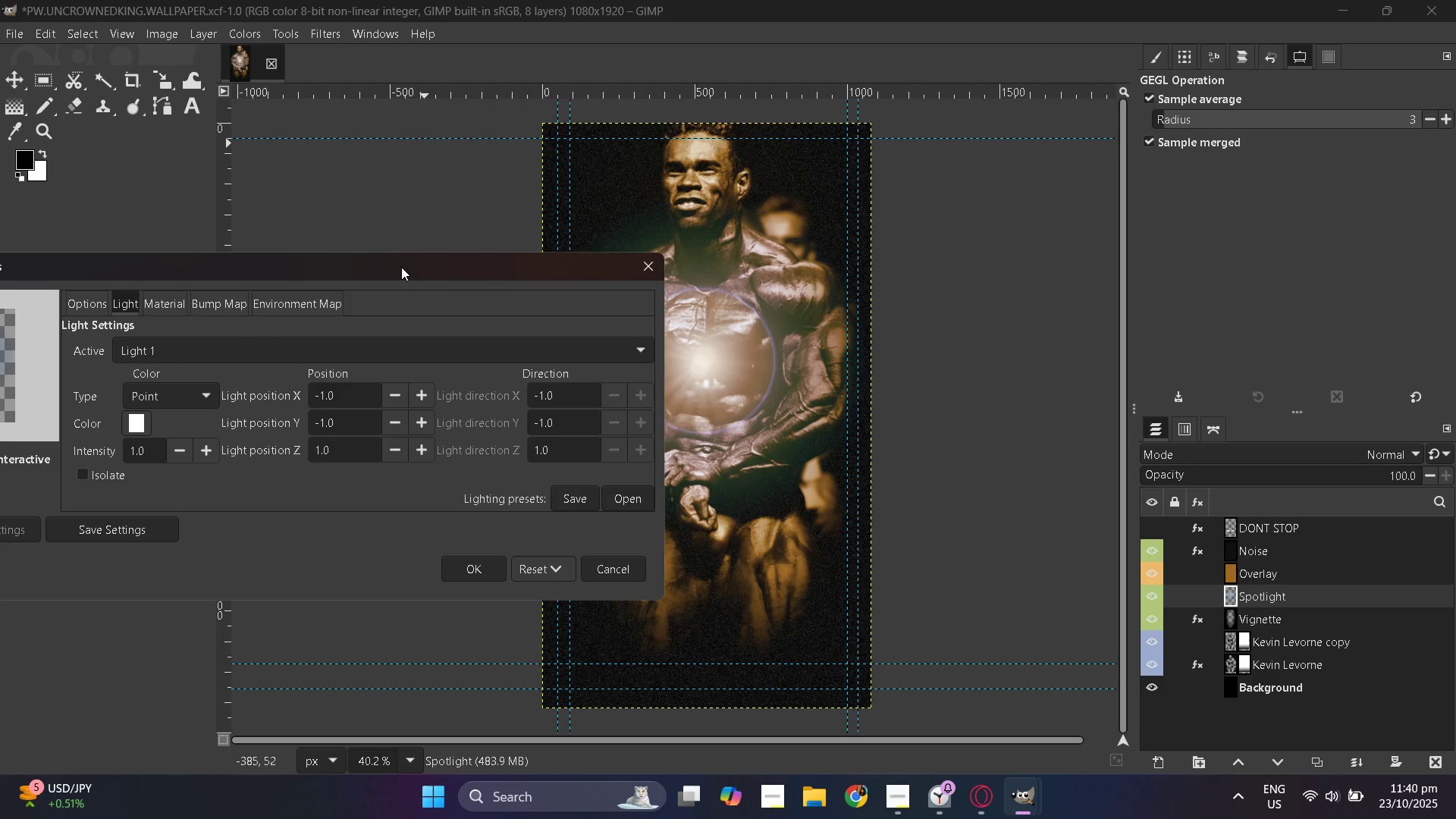 
left_click_drag(start_coordinate=[402, 267], to_coordinate=[522, 155])
 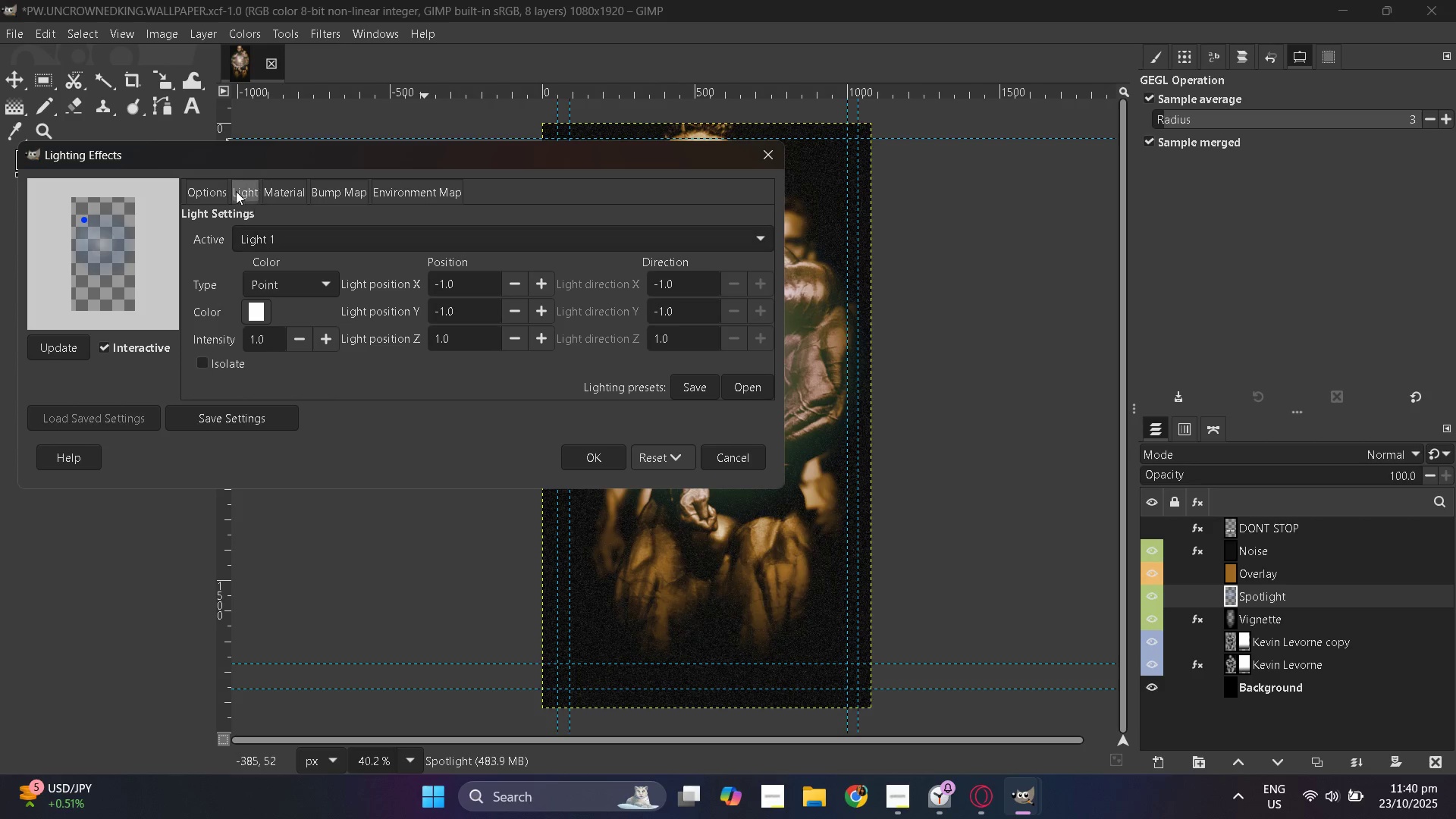 
wait(5.3)
 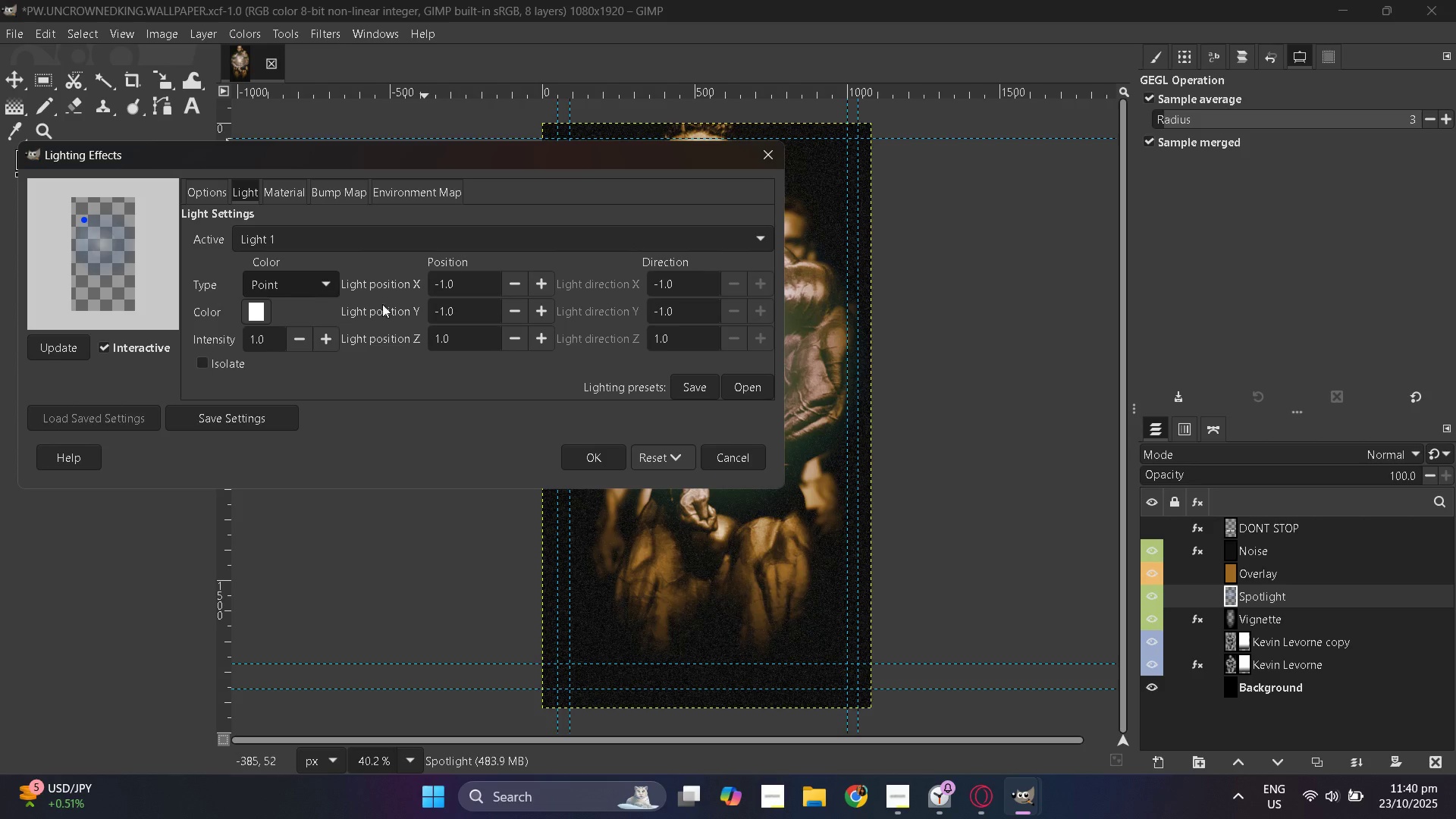 
left_click_drag(start_coordinate=[104, 243], to_coordinate=[105, 250])
 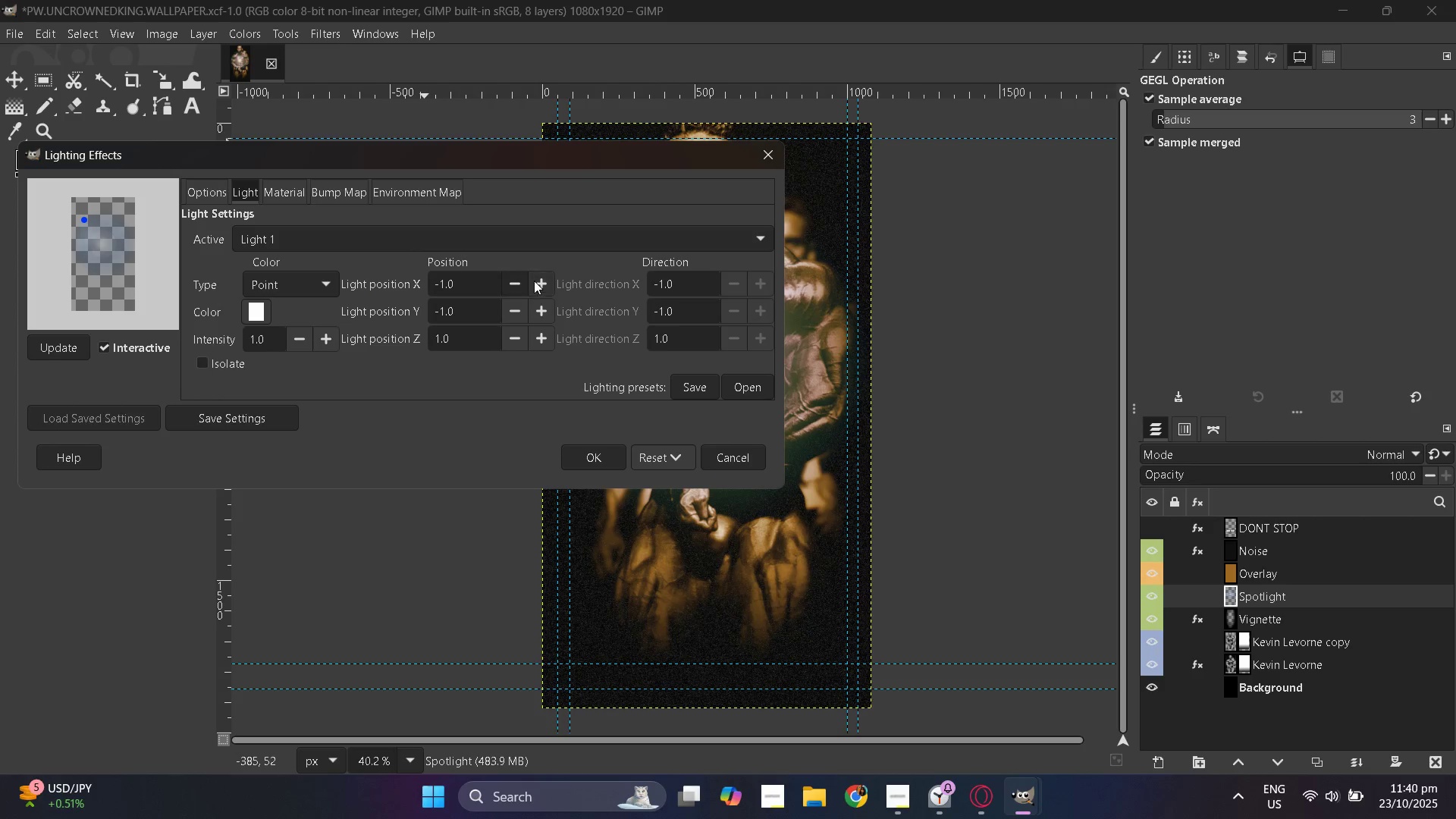 
left_click([376, 245])
 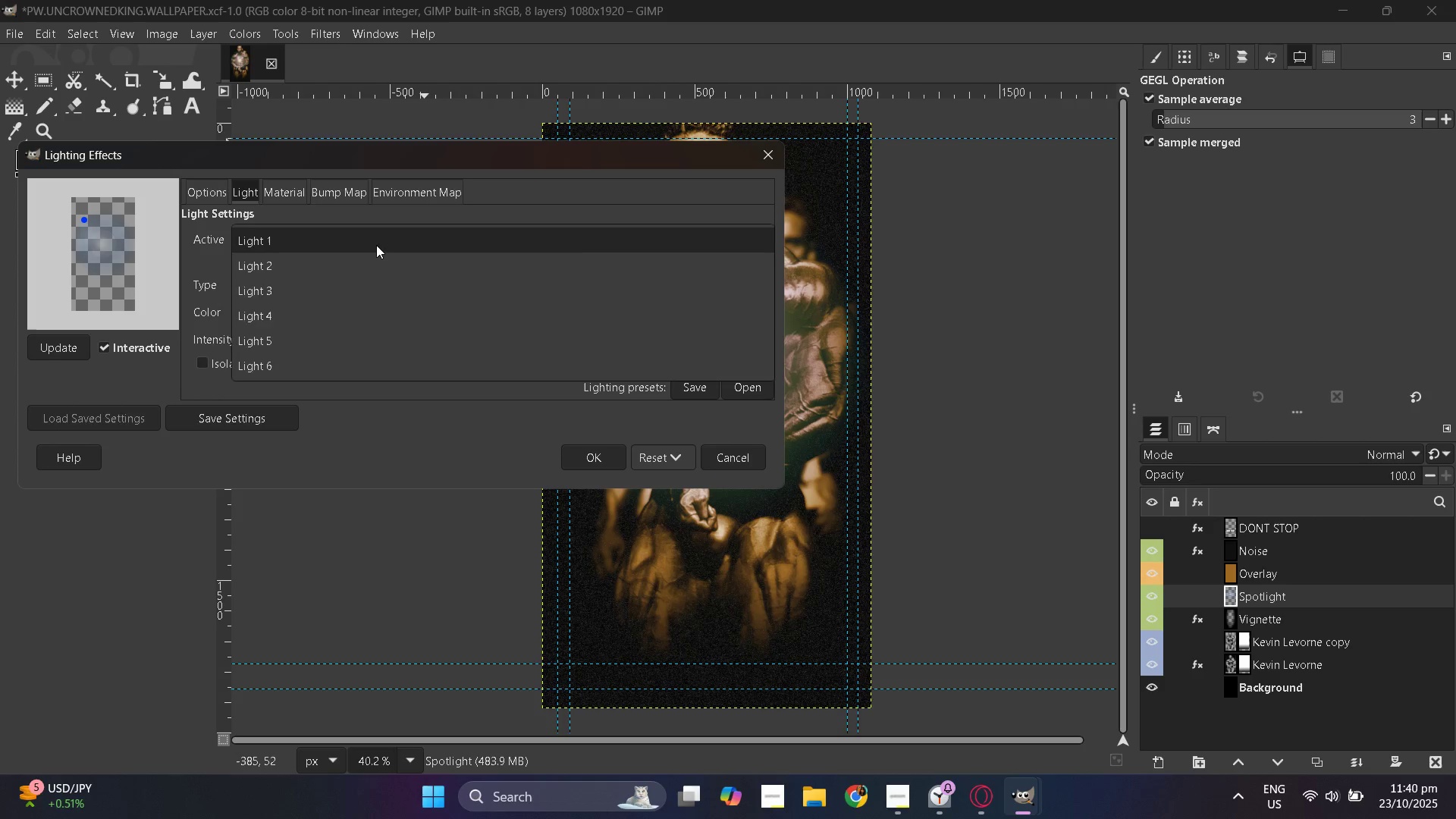 
left_click([376, 245])
 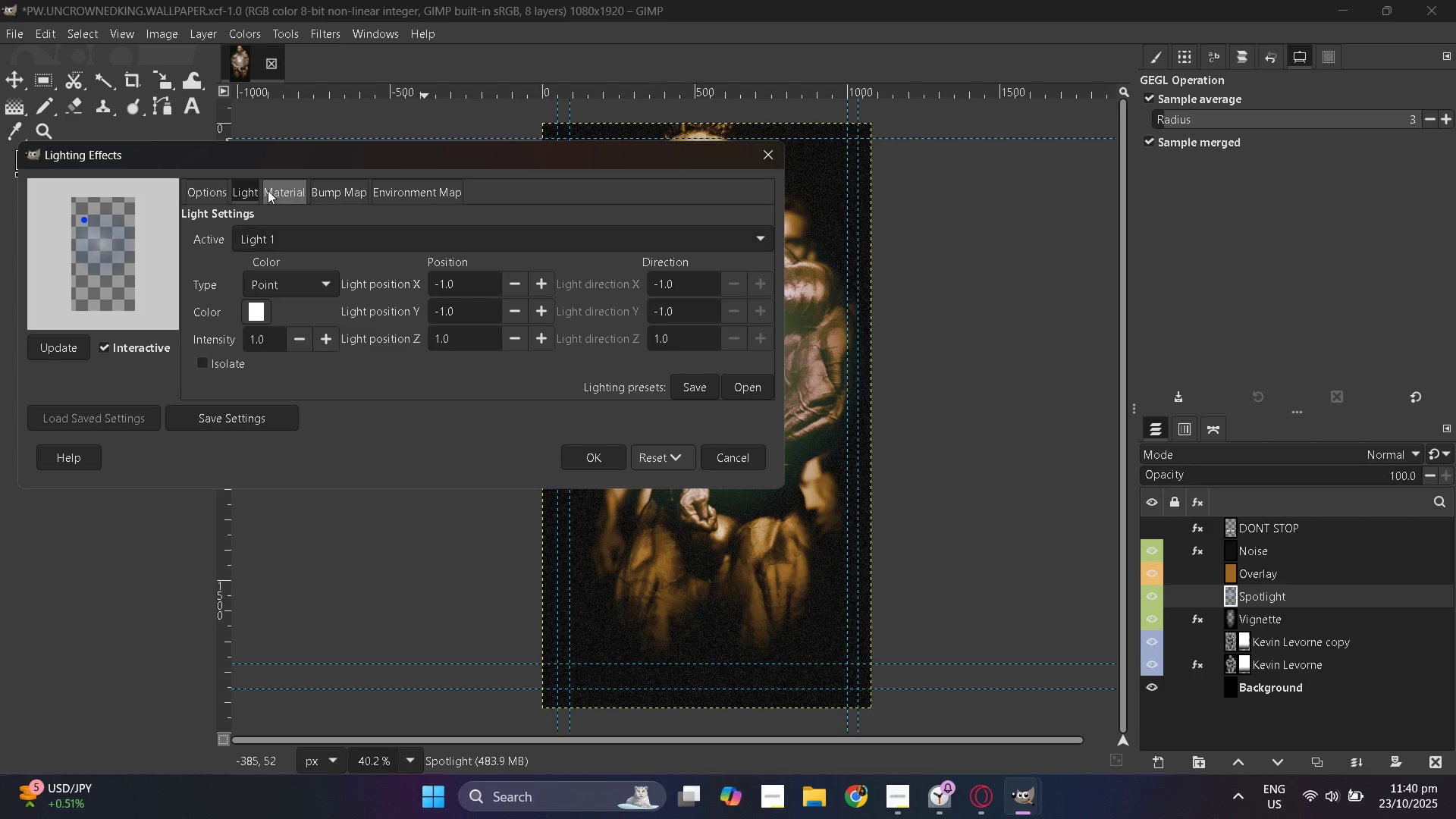 
left_click([270, 187])
 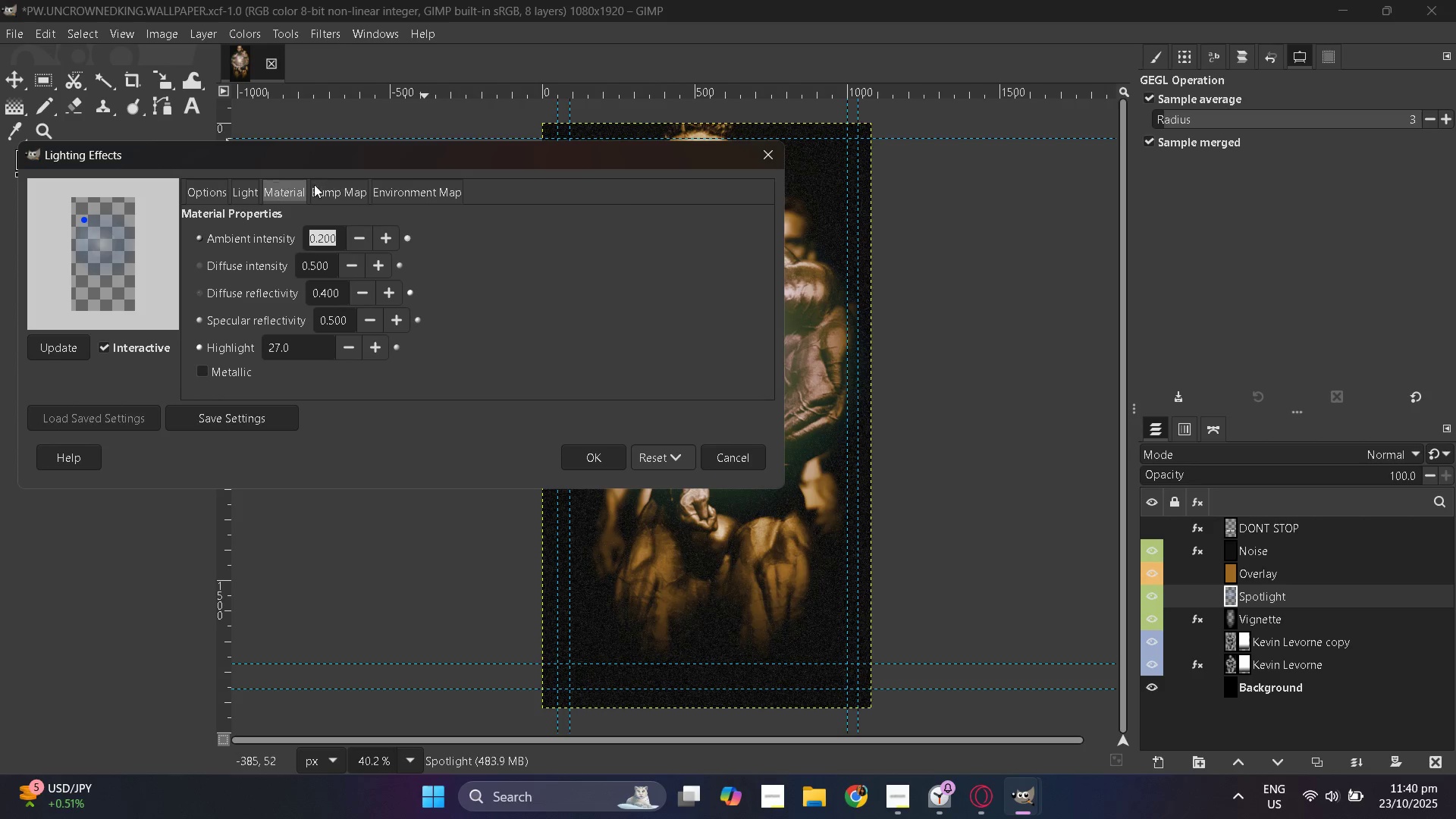 
left_click([344, 184])
 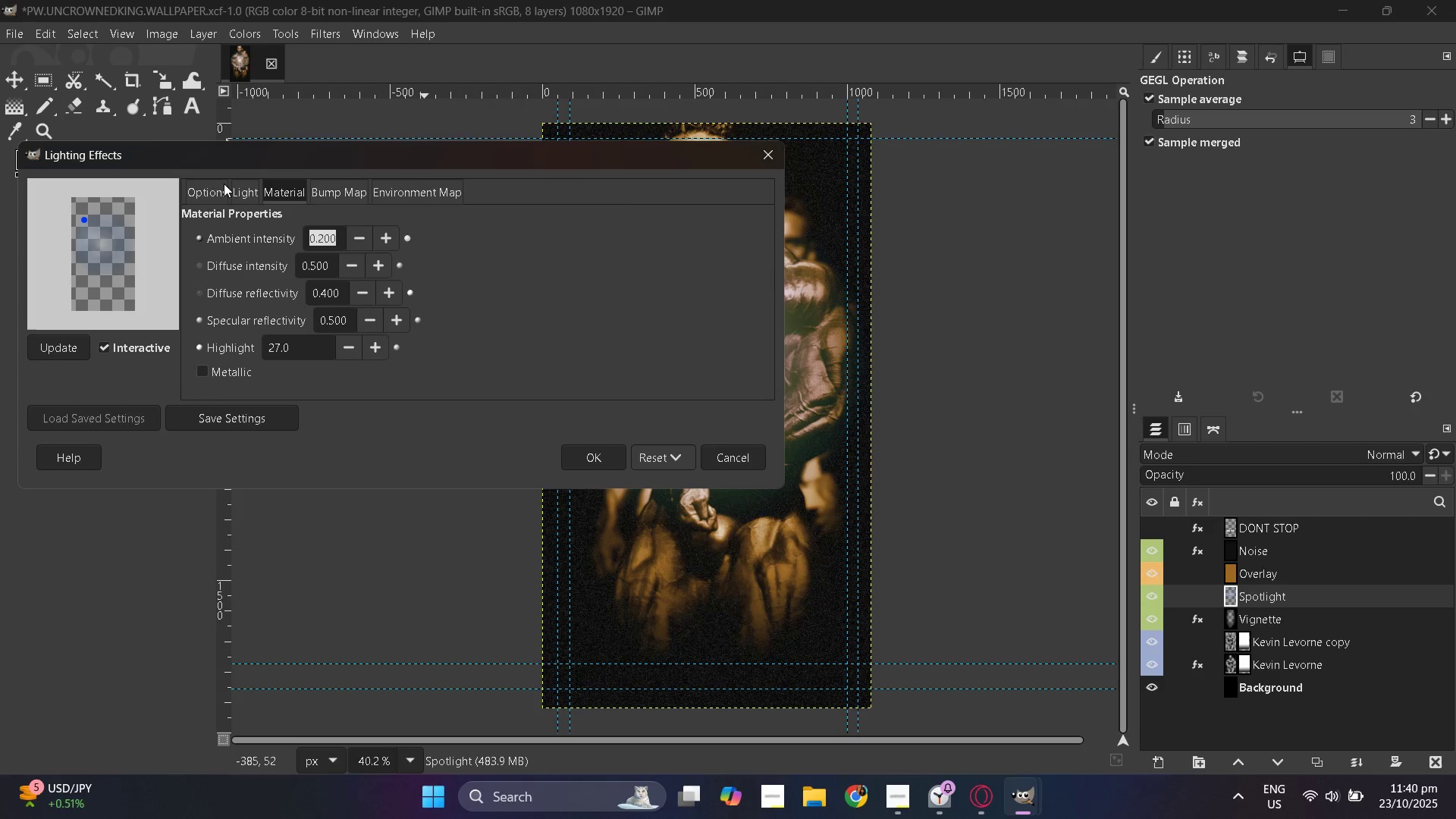 
double_click([221, 184])
 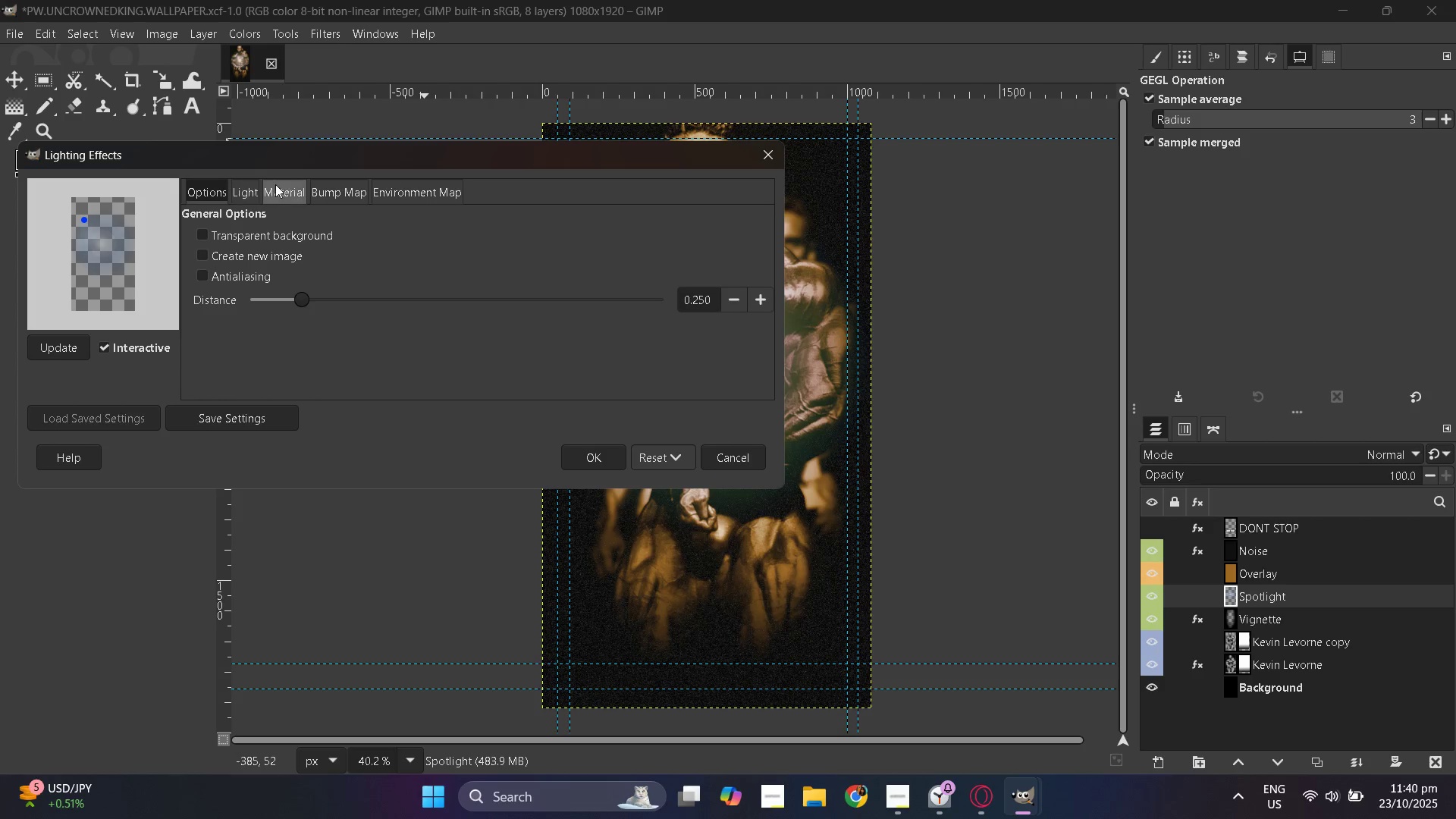 
double_click([244, 185])
 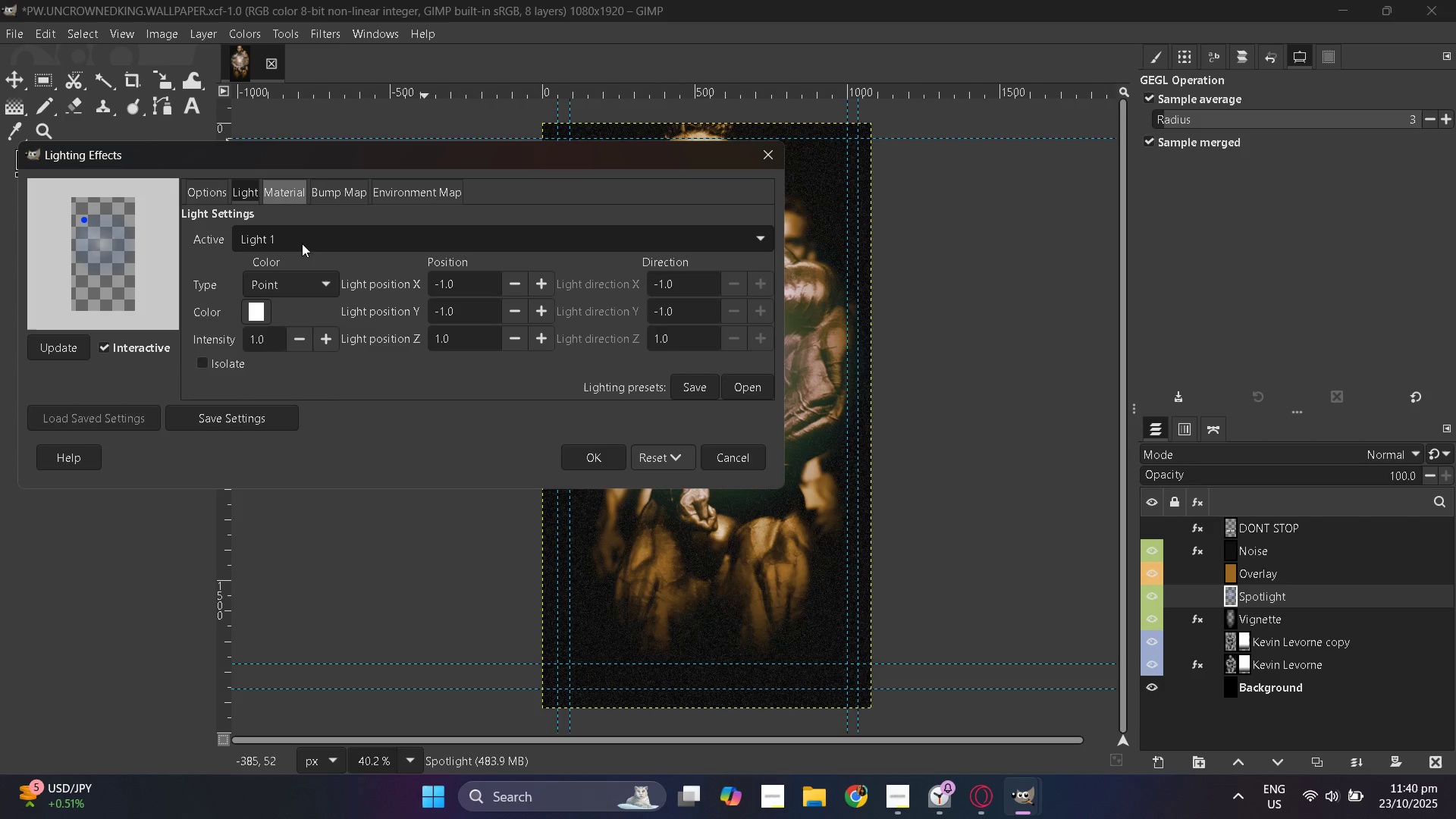 
left_click([317, 245])
 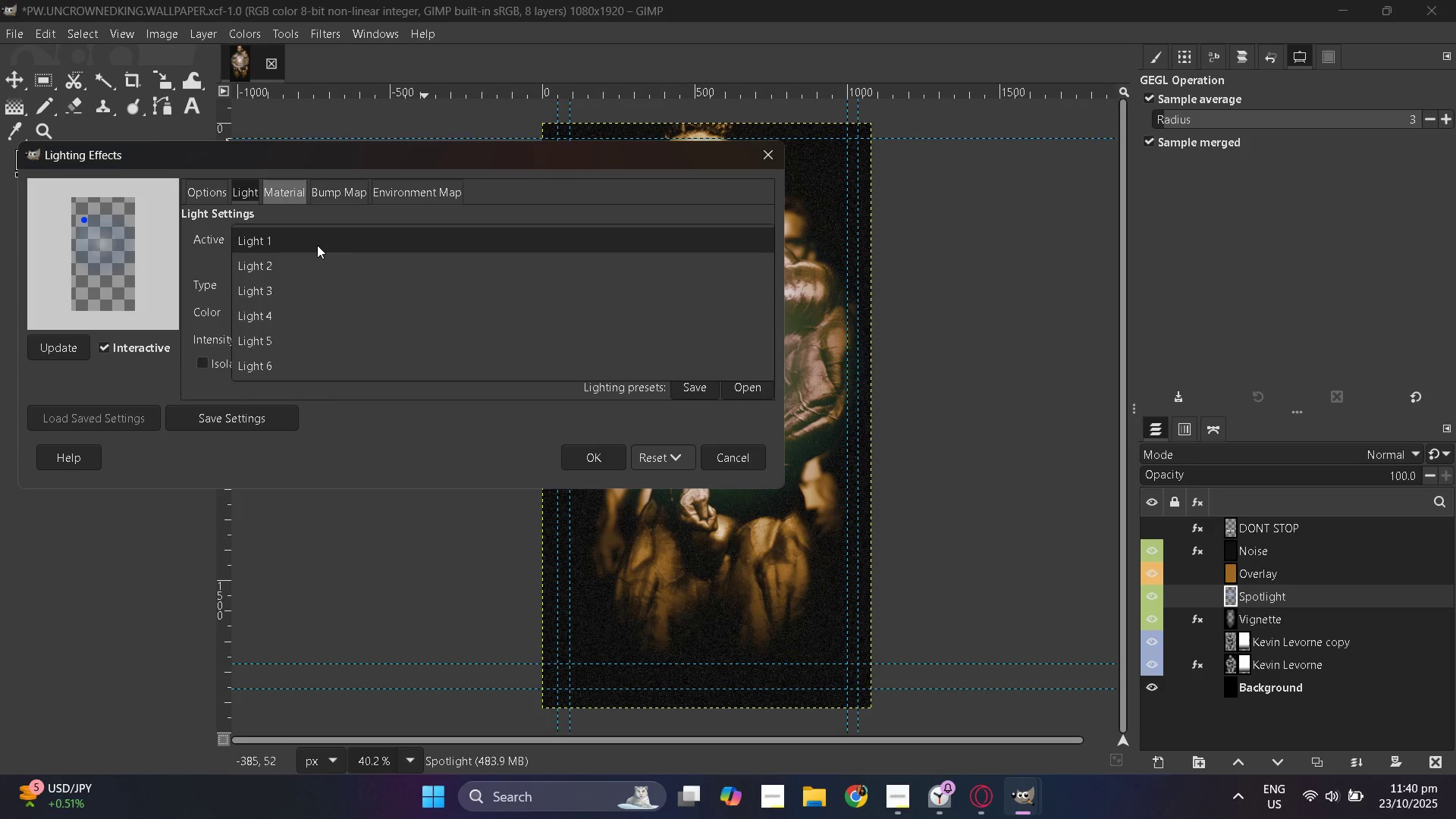 
left_click([317, 245])
 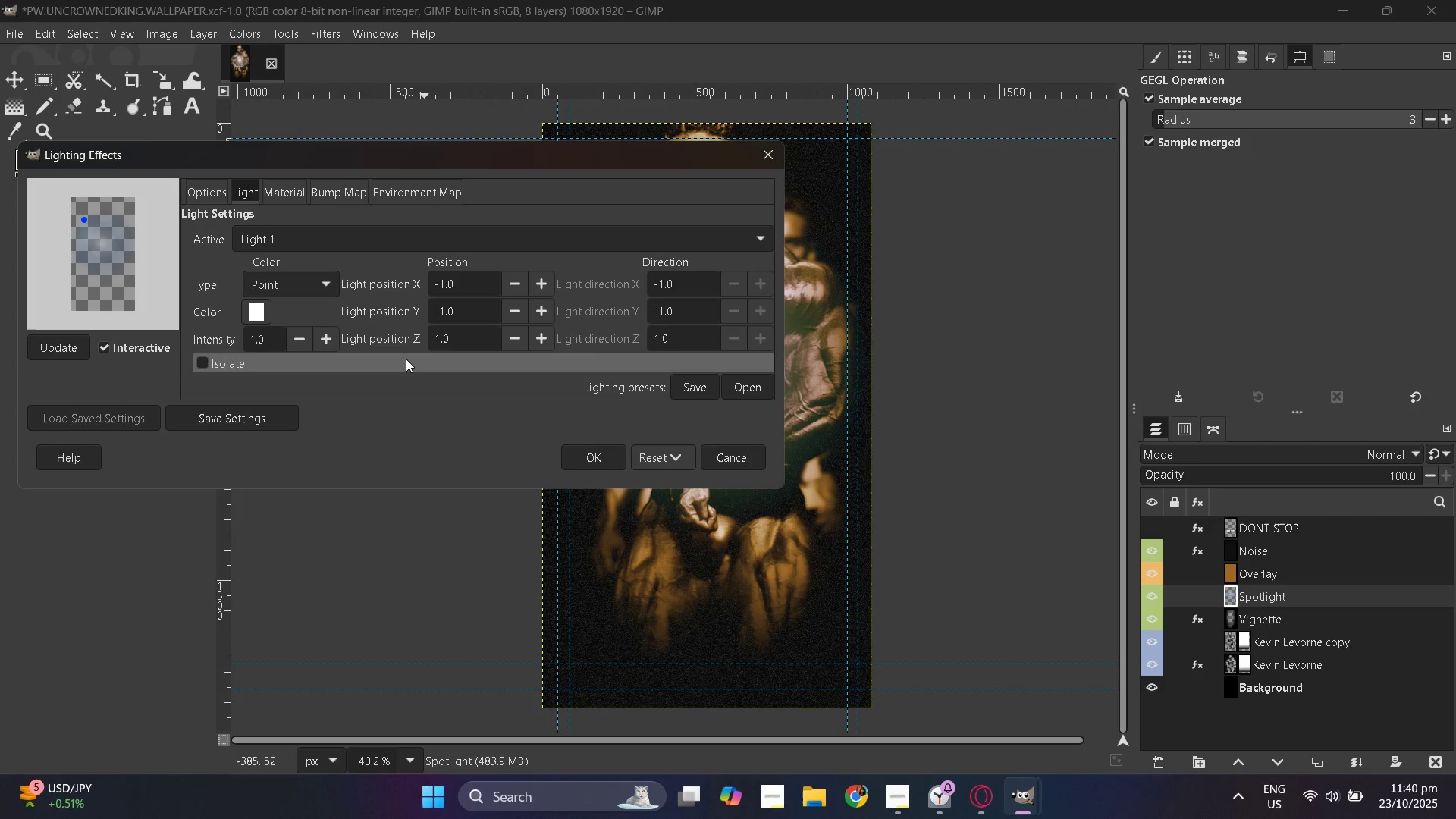 
wait(6.02)
 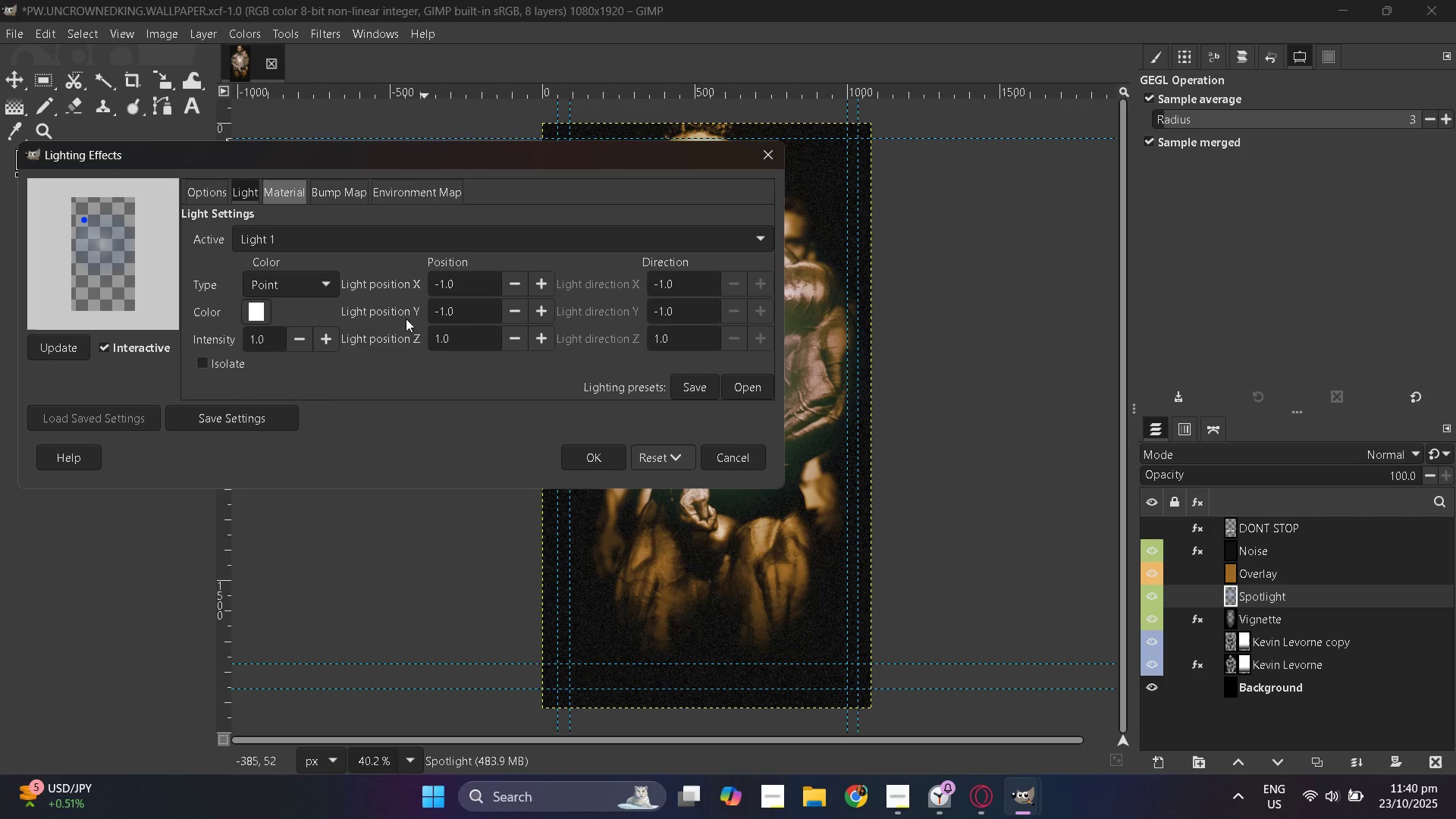 
left_click_drag(start_coordinate=[582, 155], to_coordinate=[619, 429])
 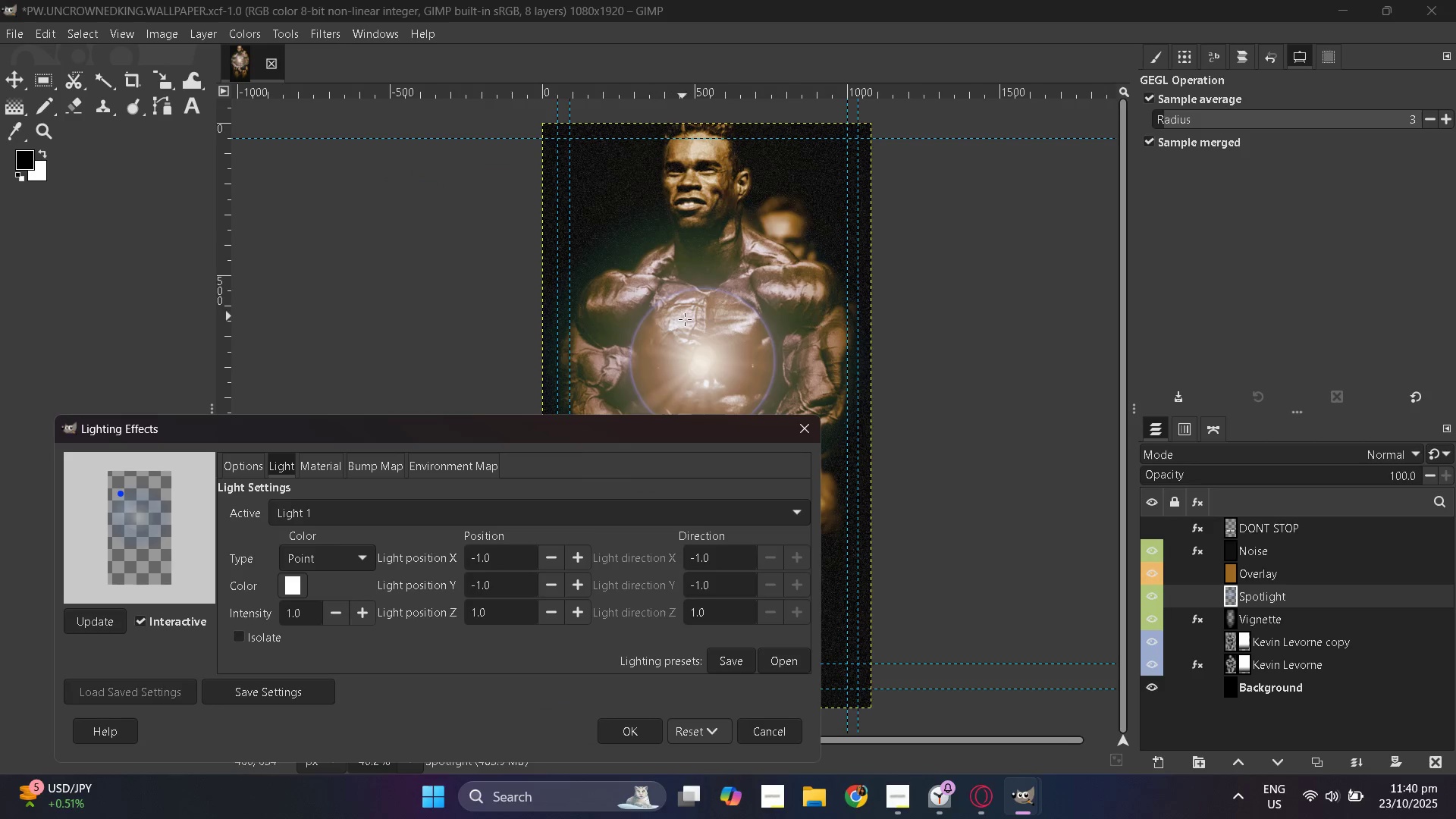 
left_click_drag(start_coordinate=[686, 340], to_coordinate=[689, 294])
 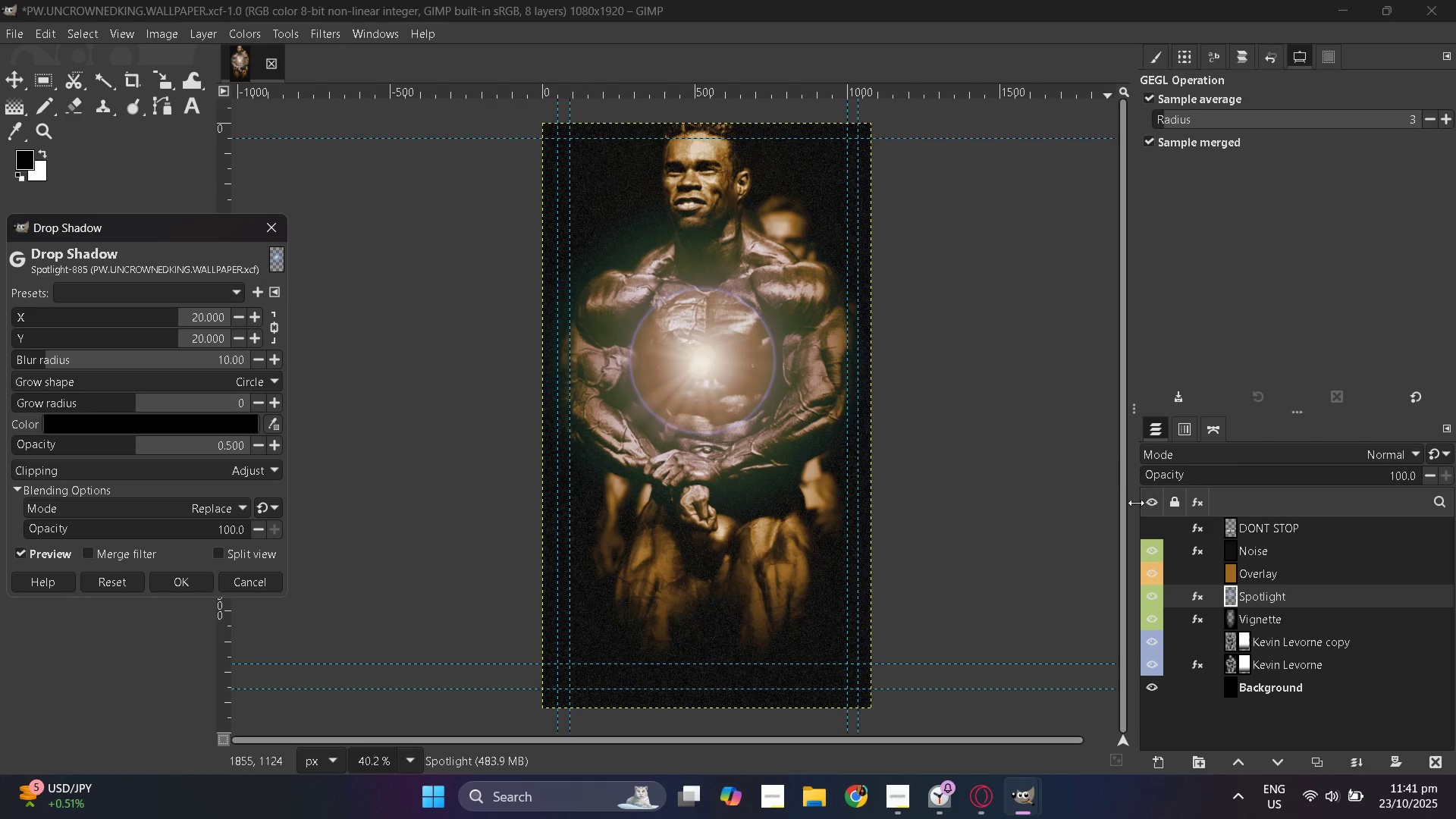 
left_click([1187, 595])
 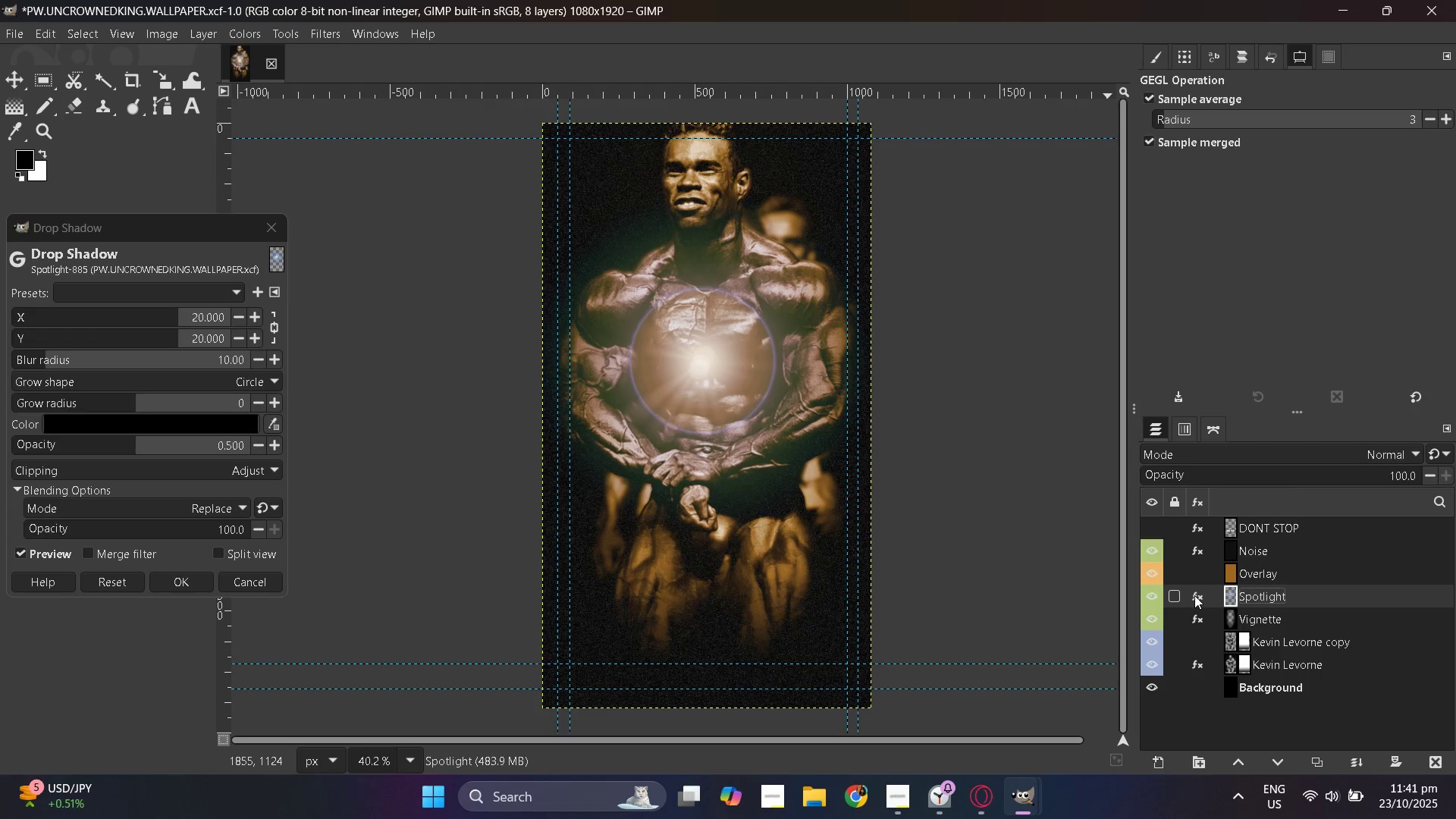 
left_click([1194, 595])
 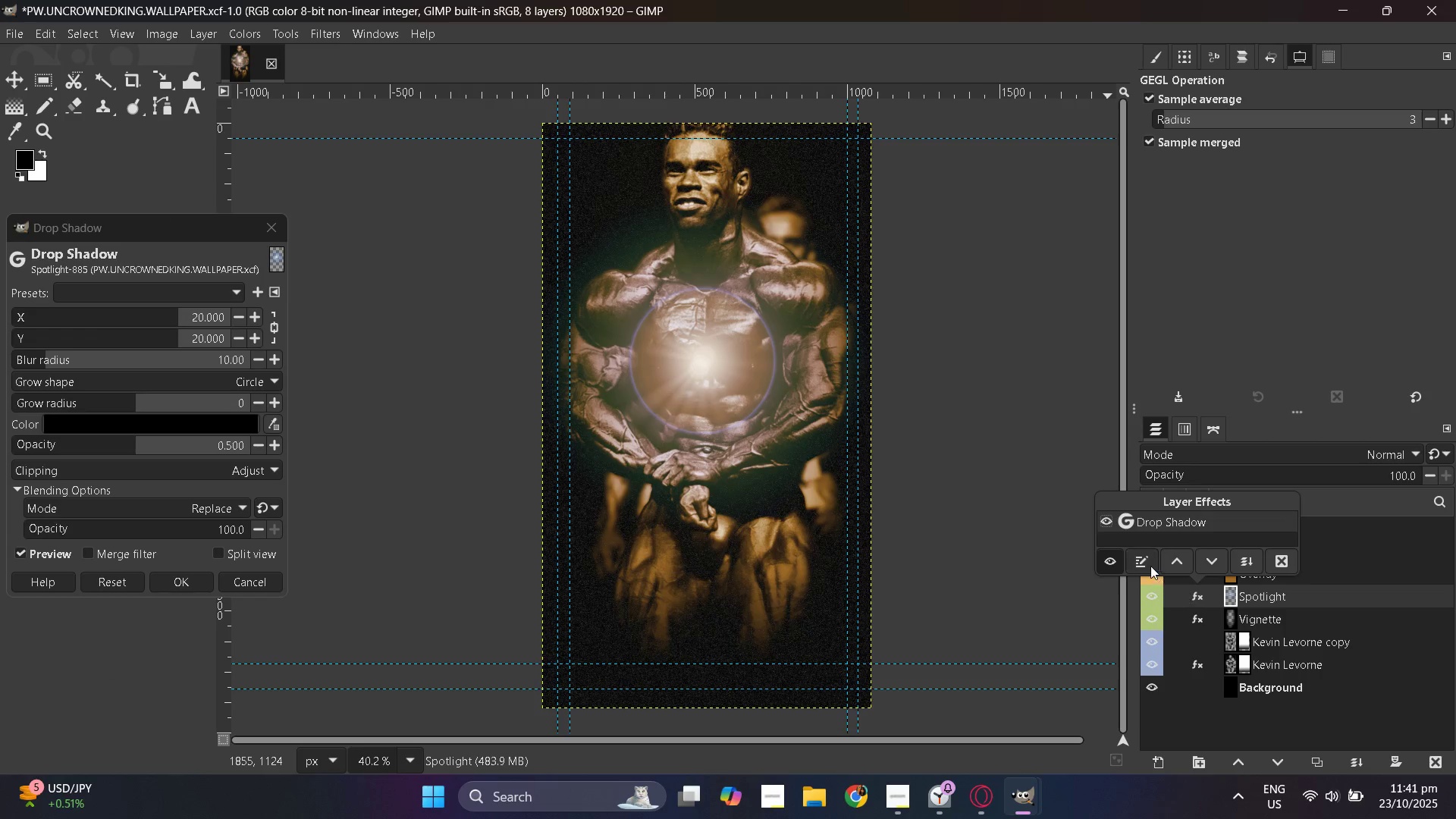 
left_click([1150, 565])
 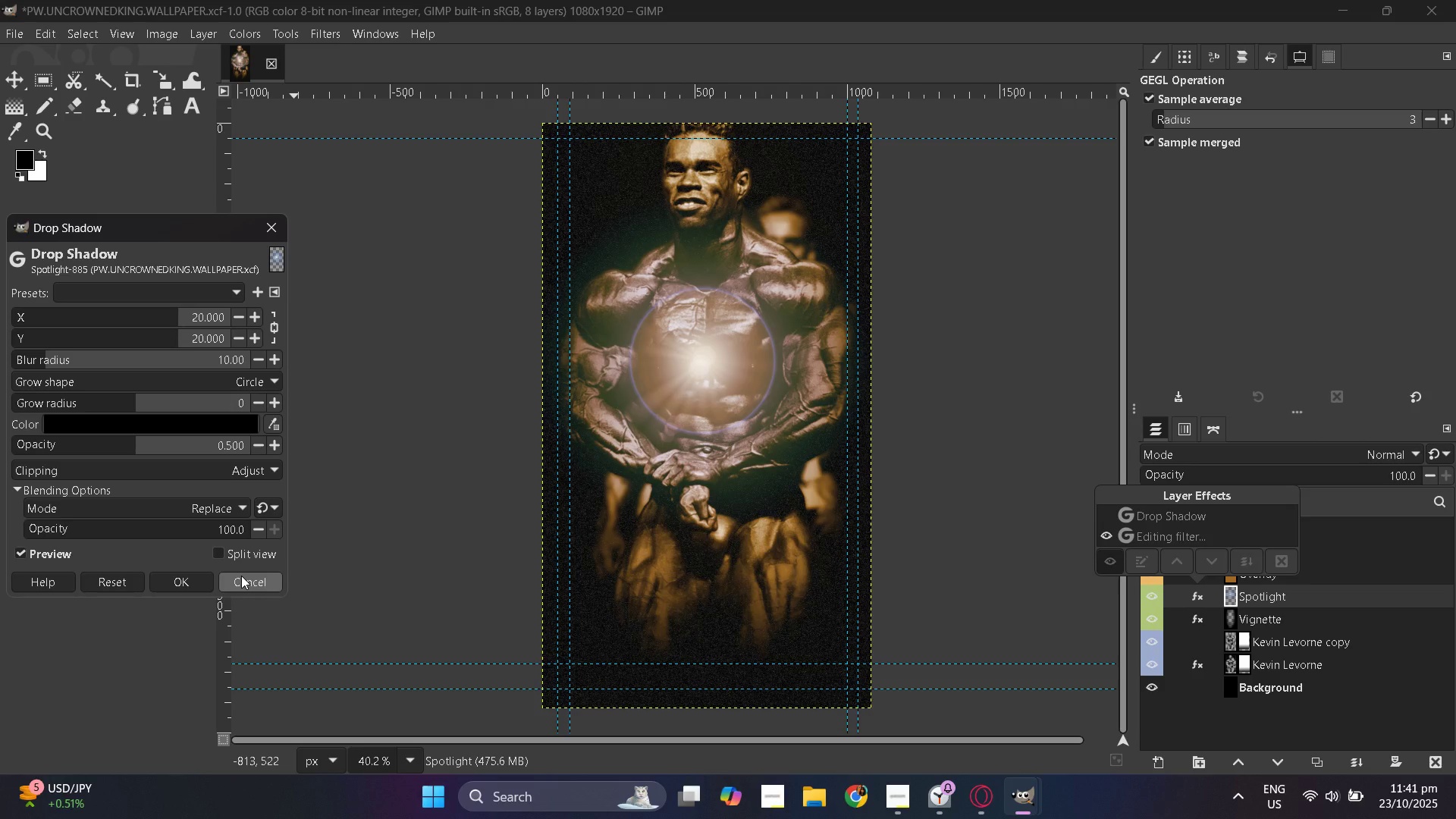 
wait(5.43)
 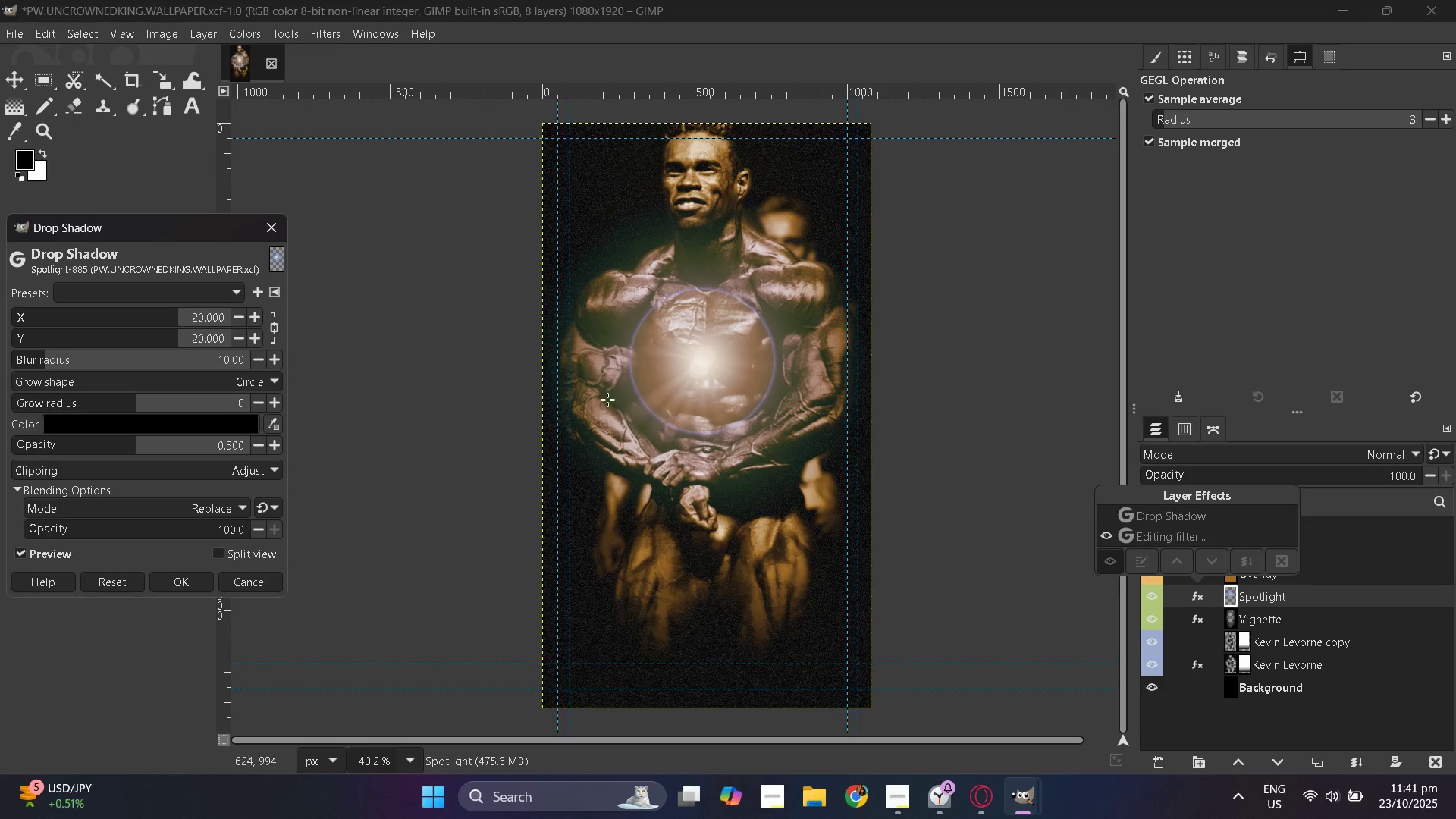 
left_click([1160, 513])
 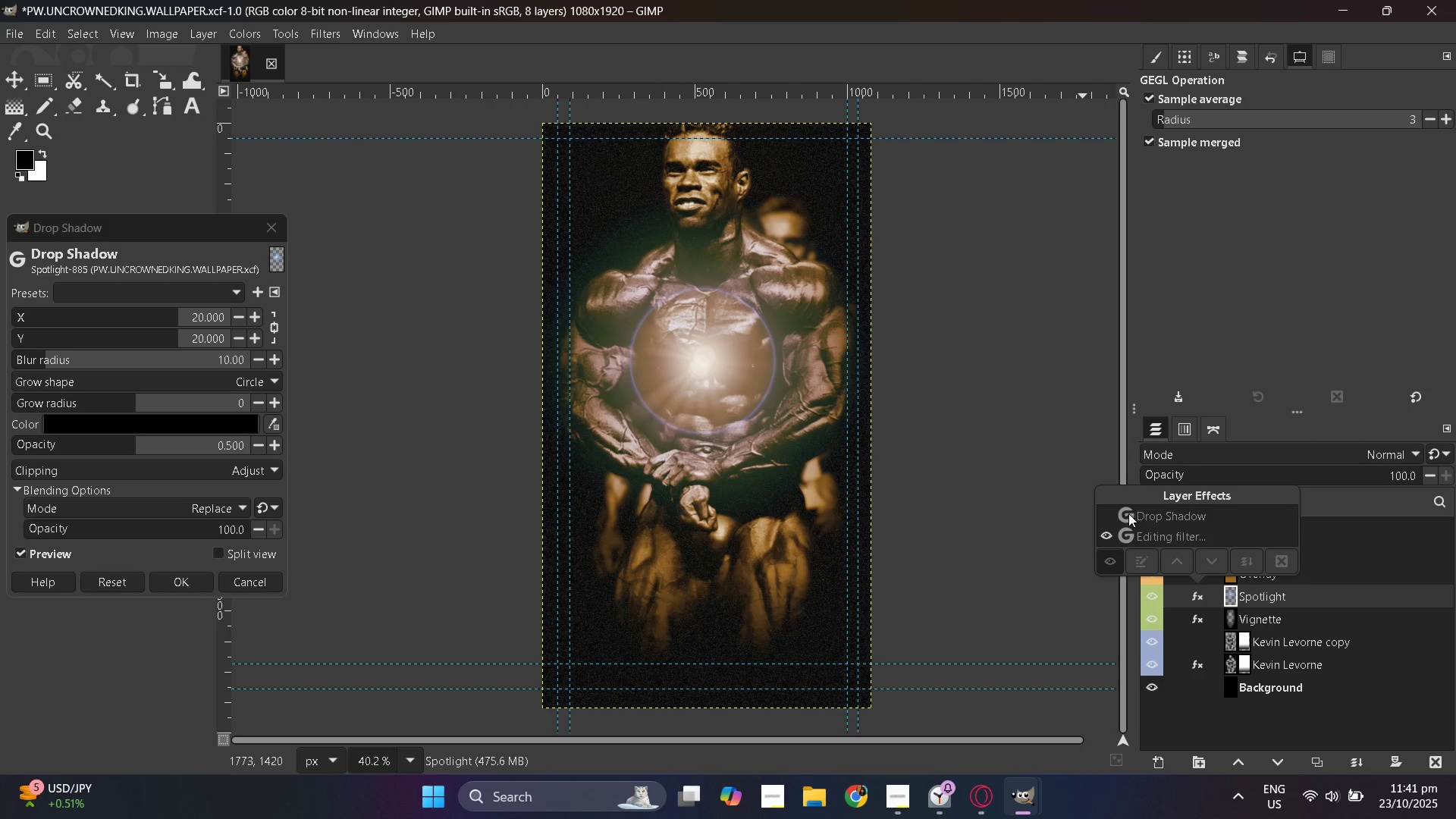 
left_click([1128, 513])
 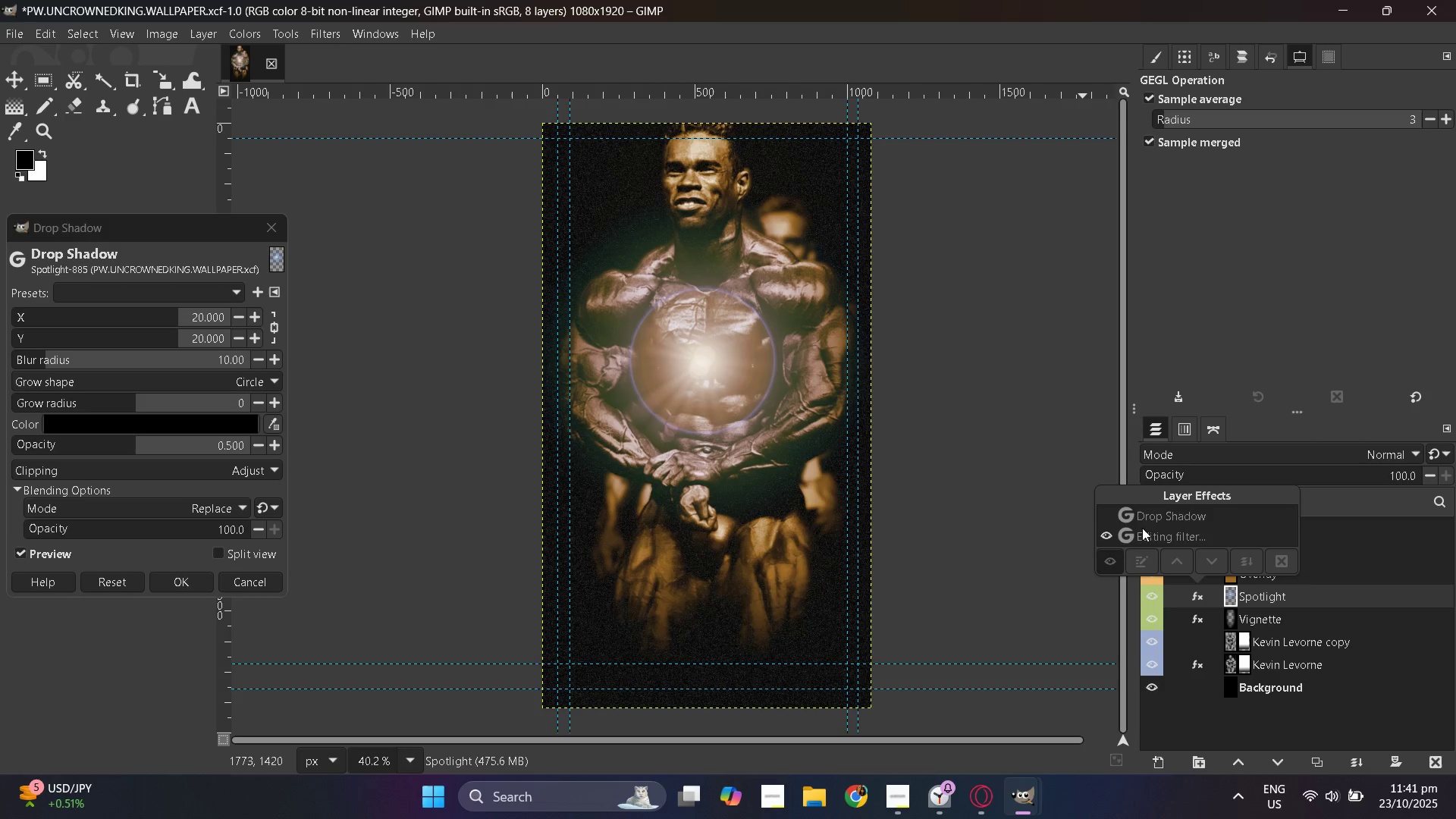 
left_click([1123, 529])
 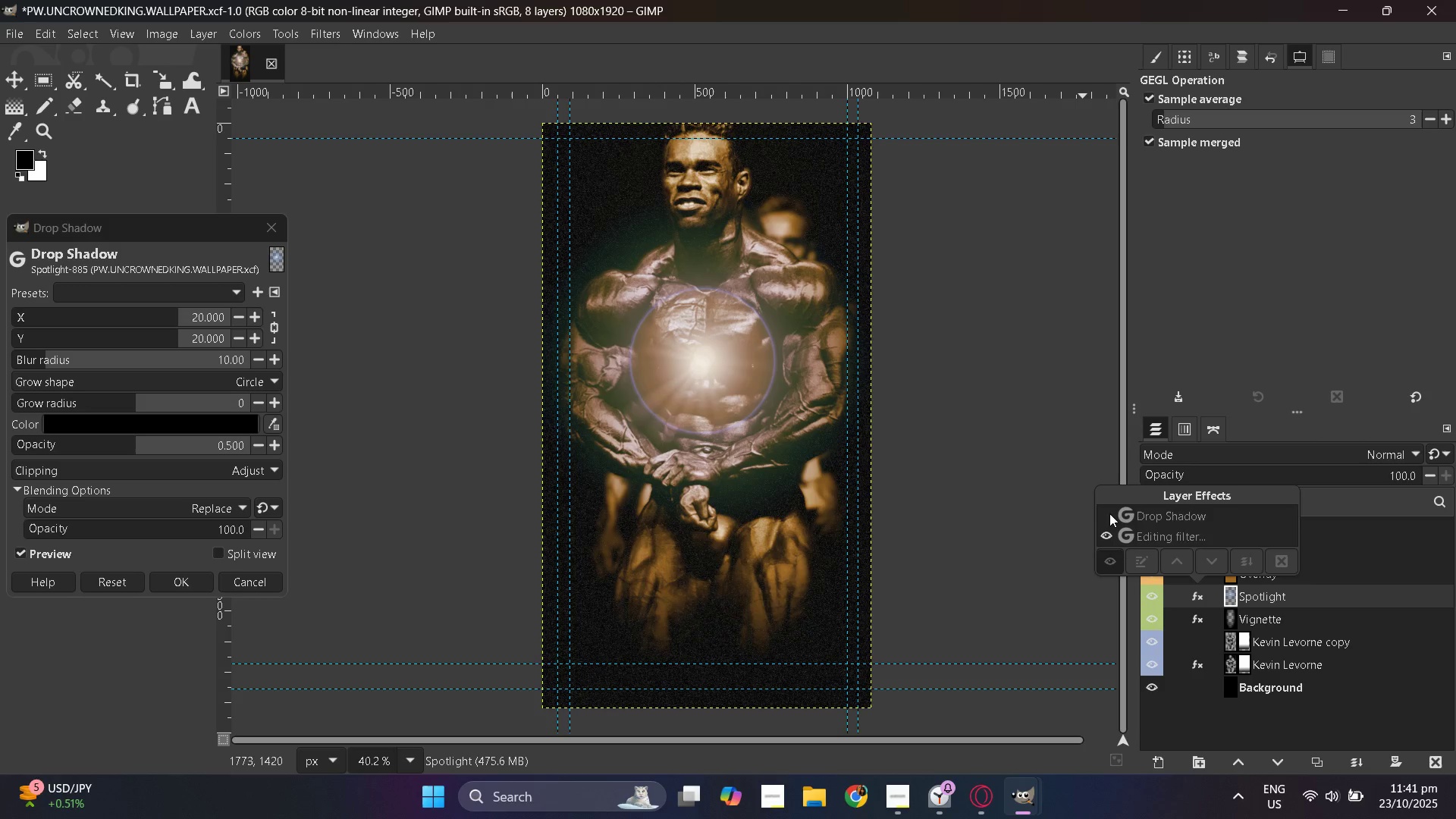 
double_click([1109, 513])
 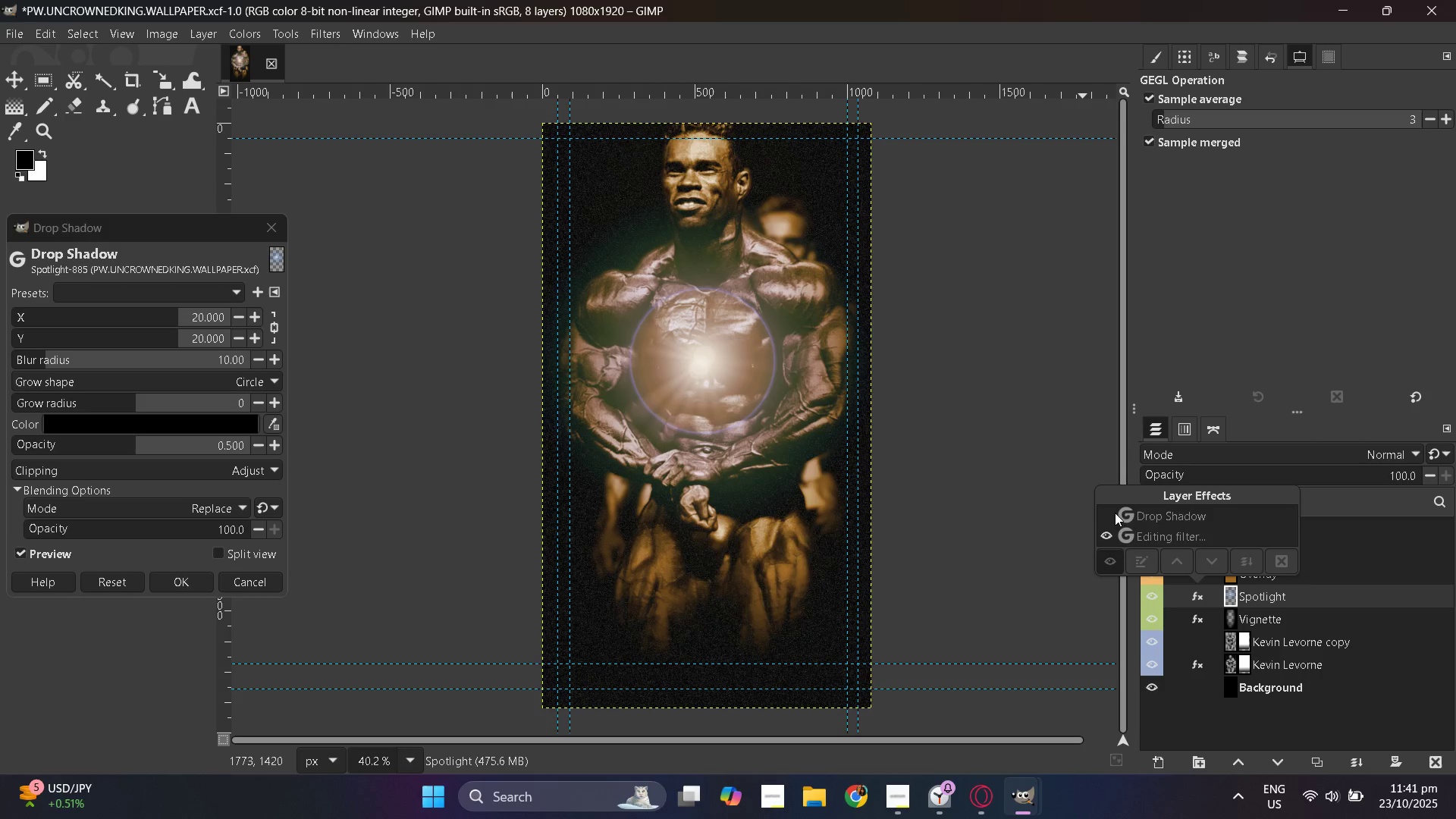 
triple_click([1109, 513])
 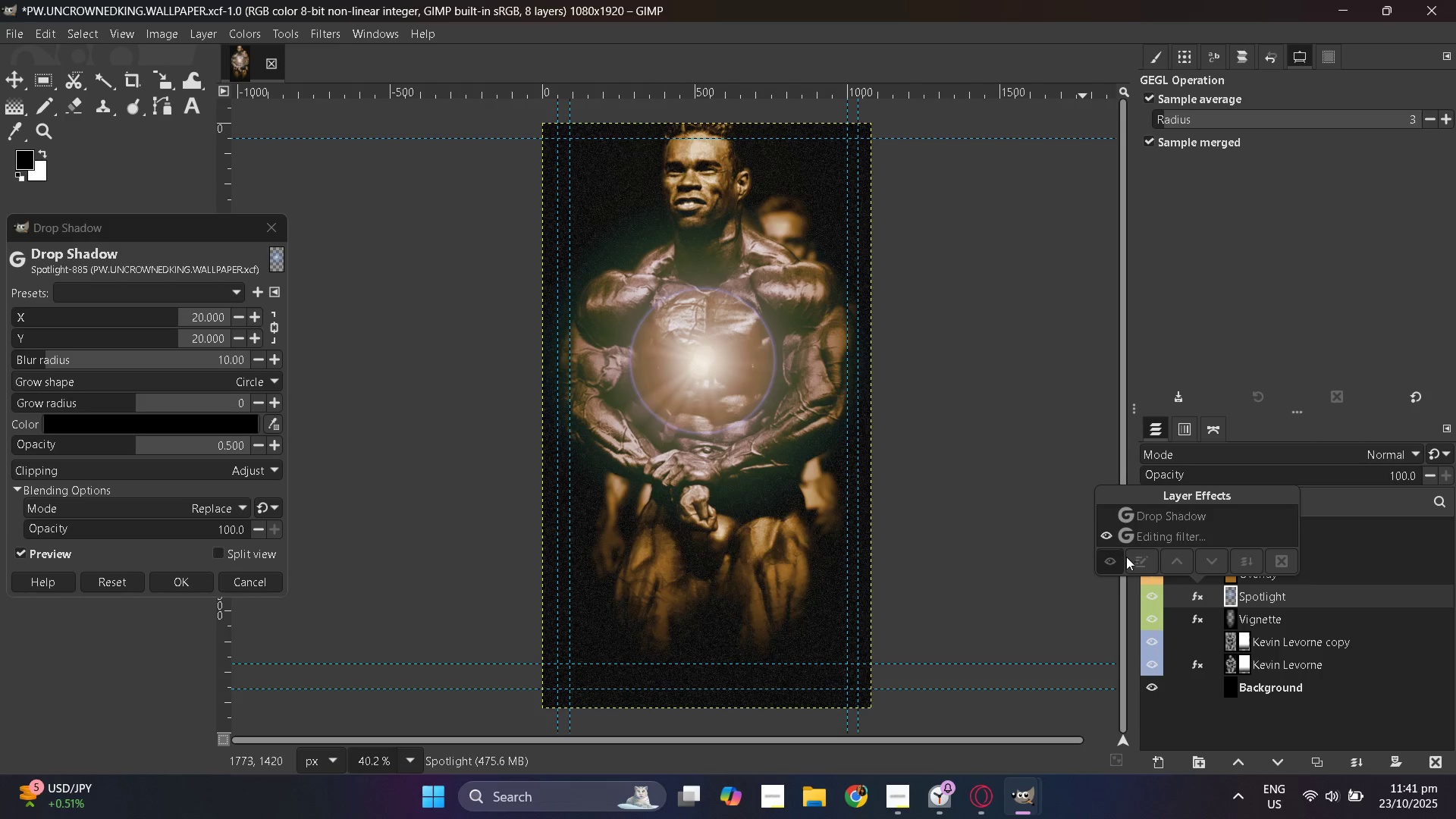 
left_click([1140, 562])
 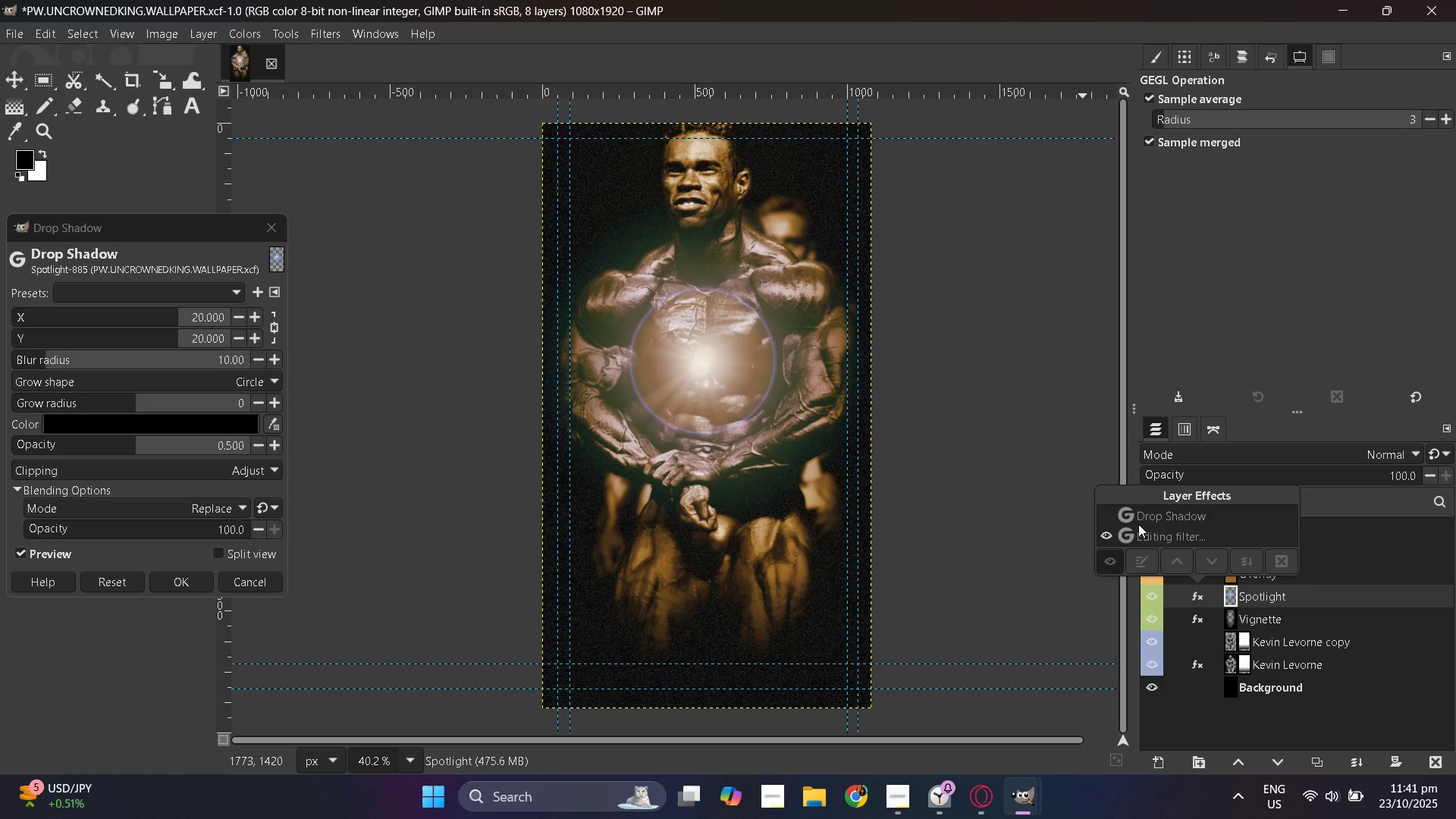 
right_click([1138, 524])
 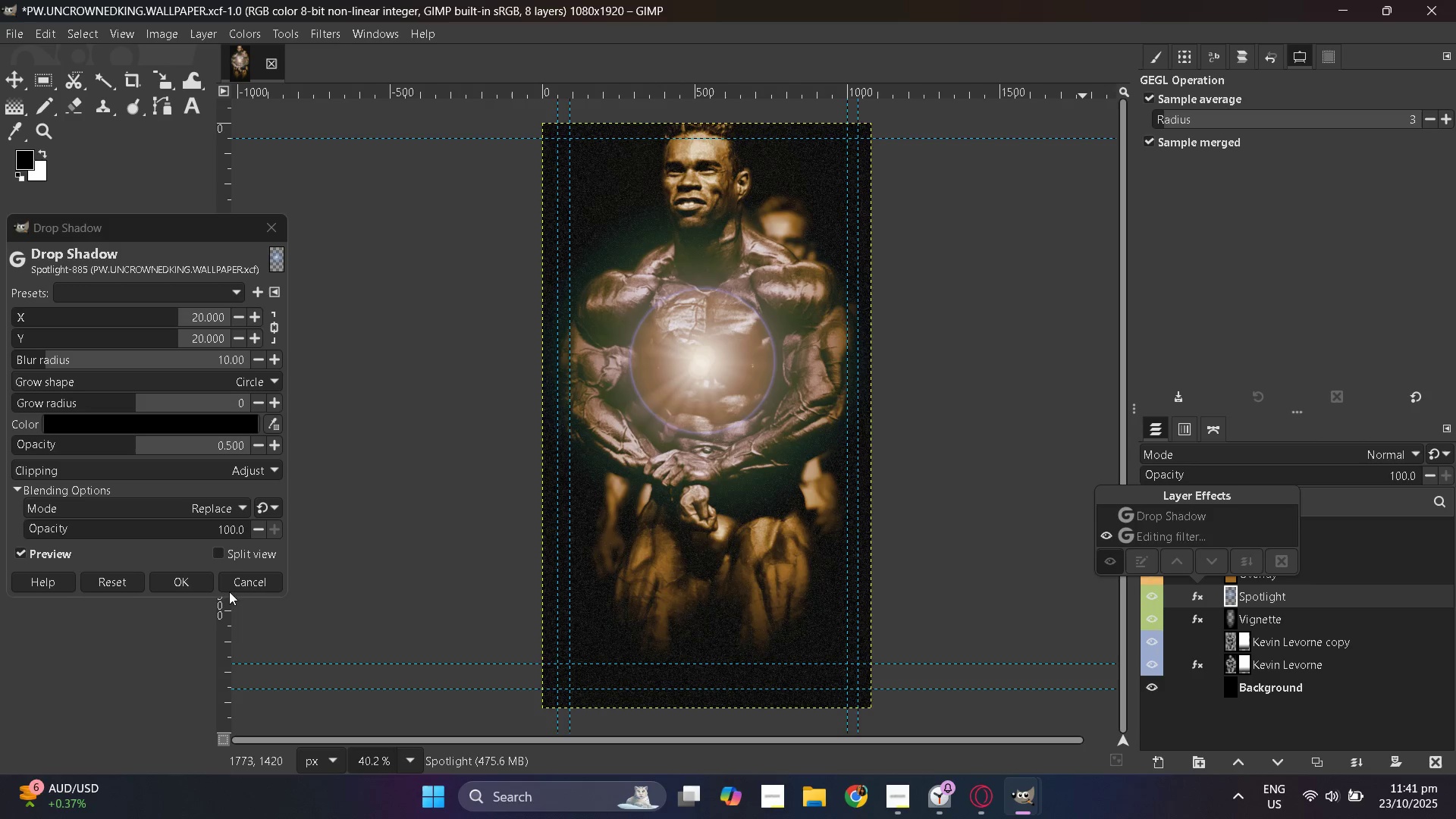 
left_click([246, 579])
 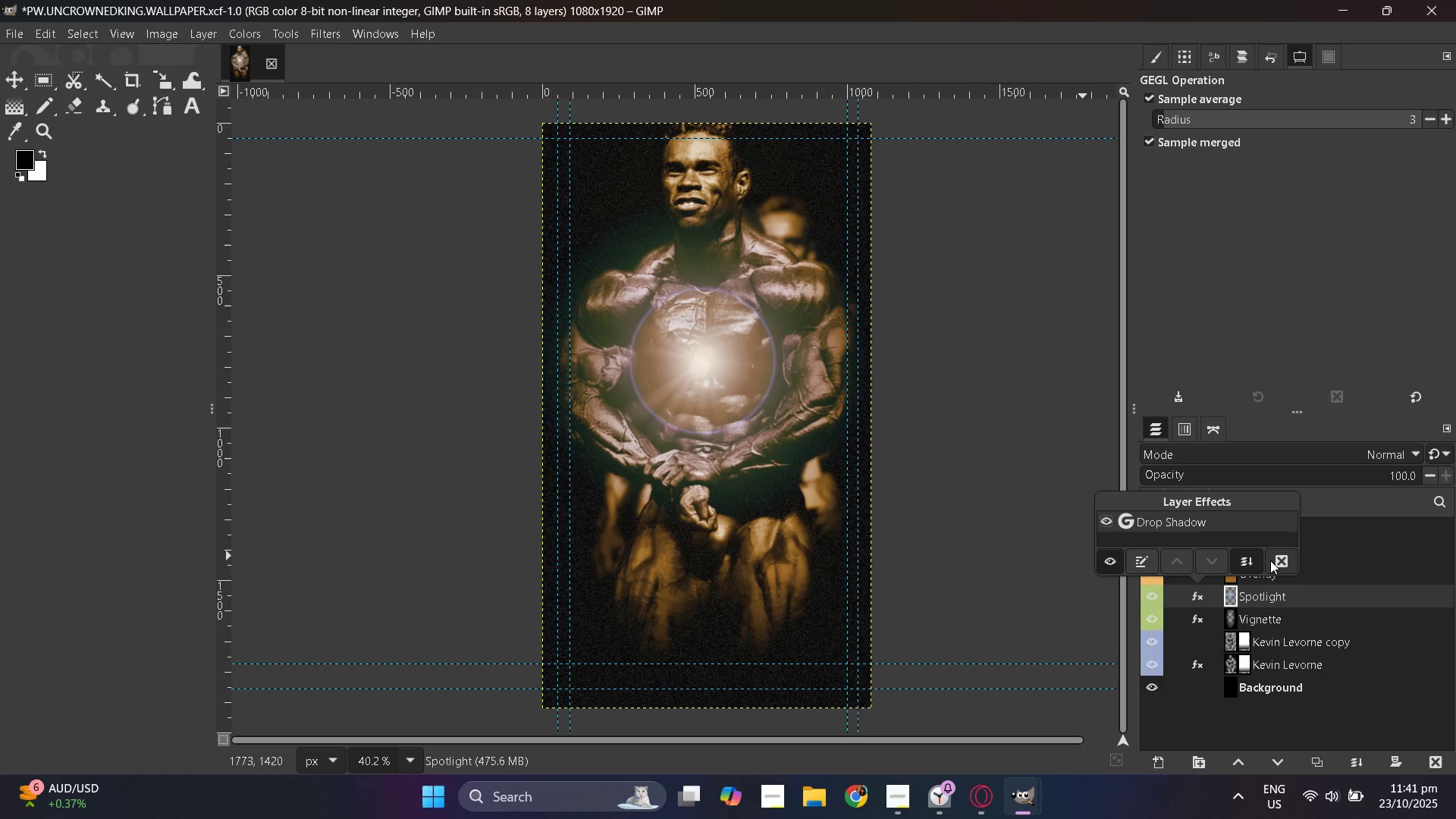 
left_click([1275, 561])
 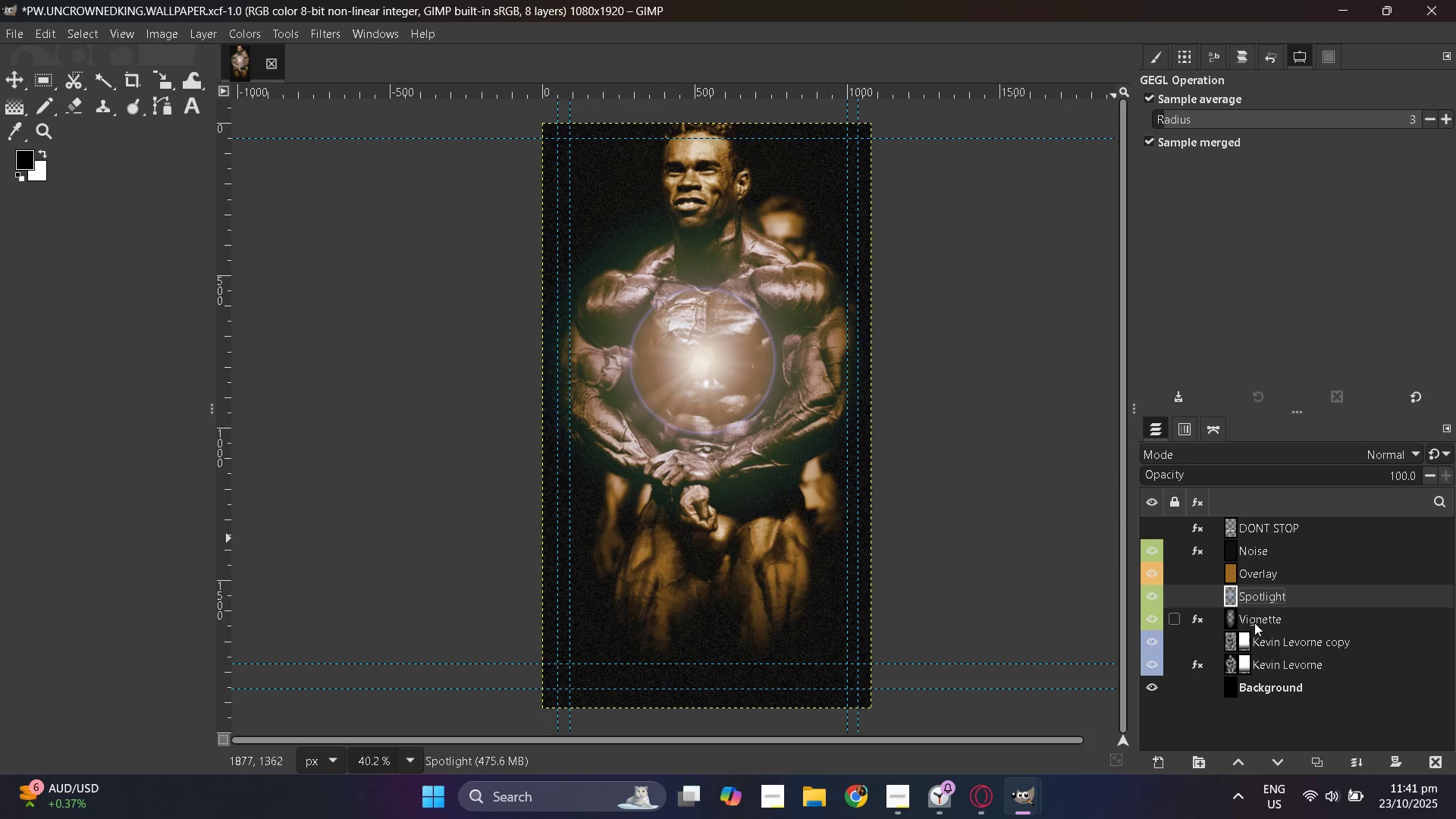 
left_click([1237, 620])
 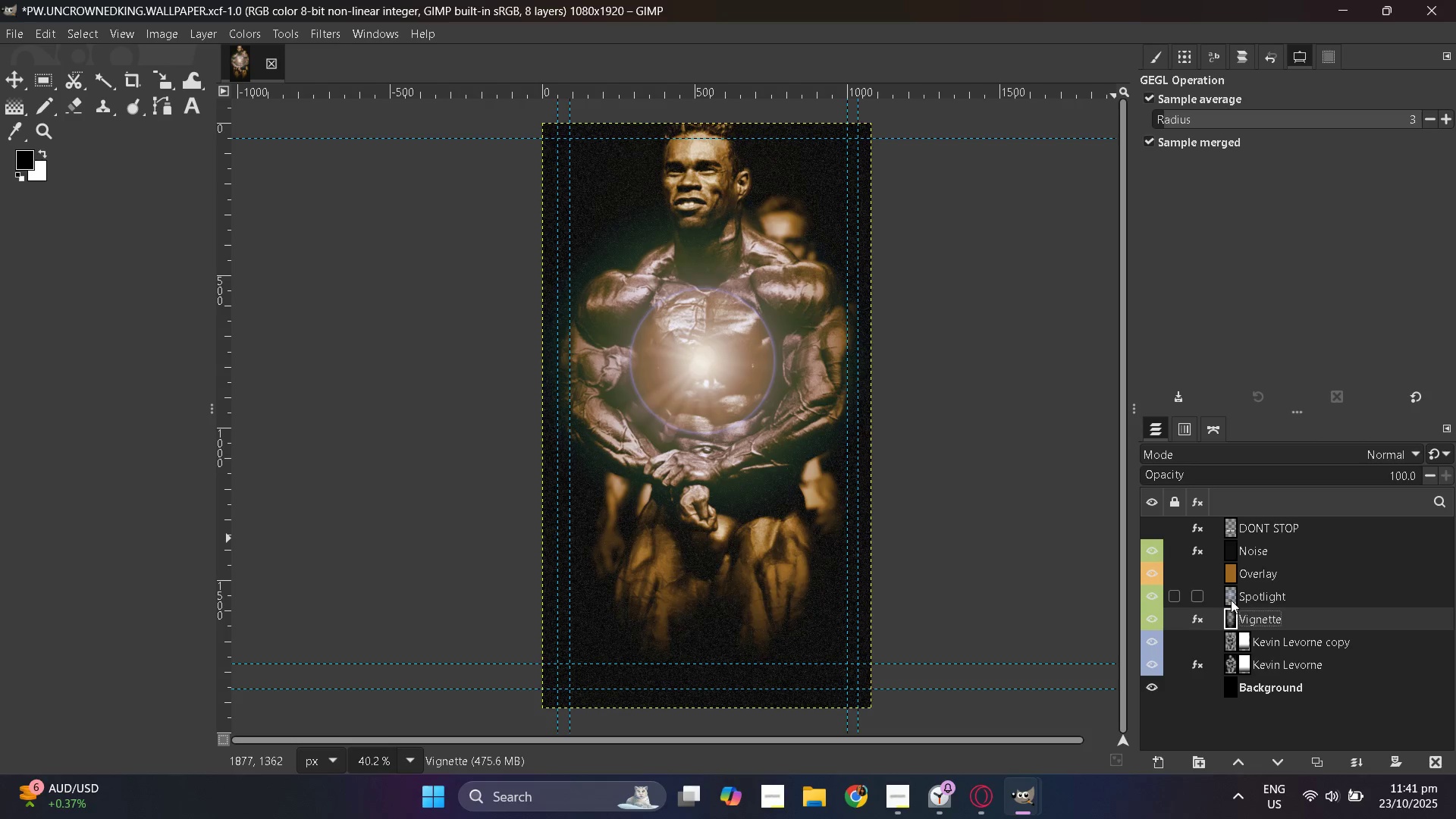 
left_click([1231, 600])
 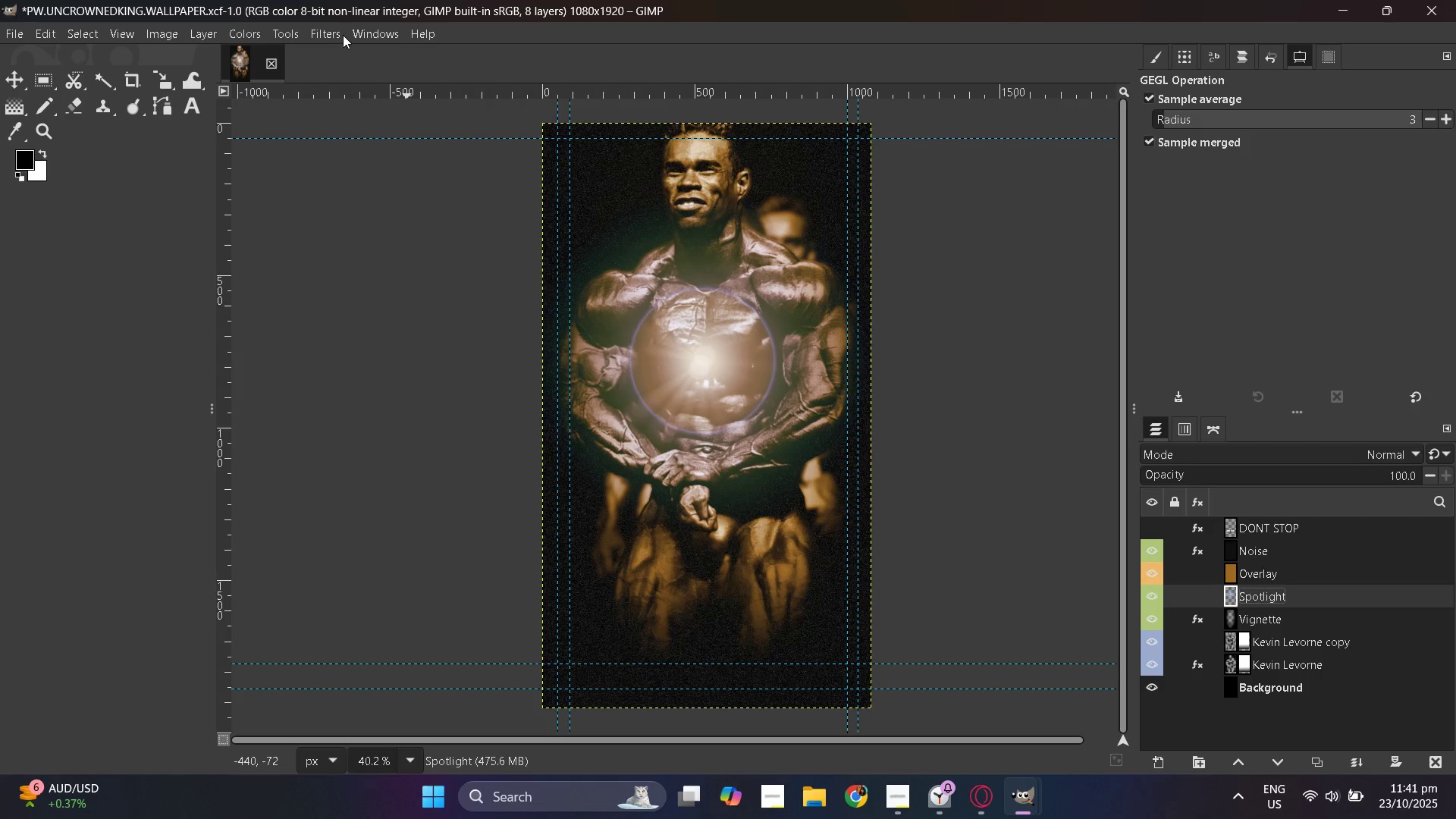 
left_click([327, 30])
 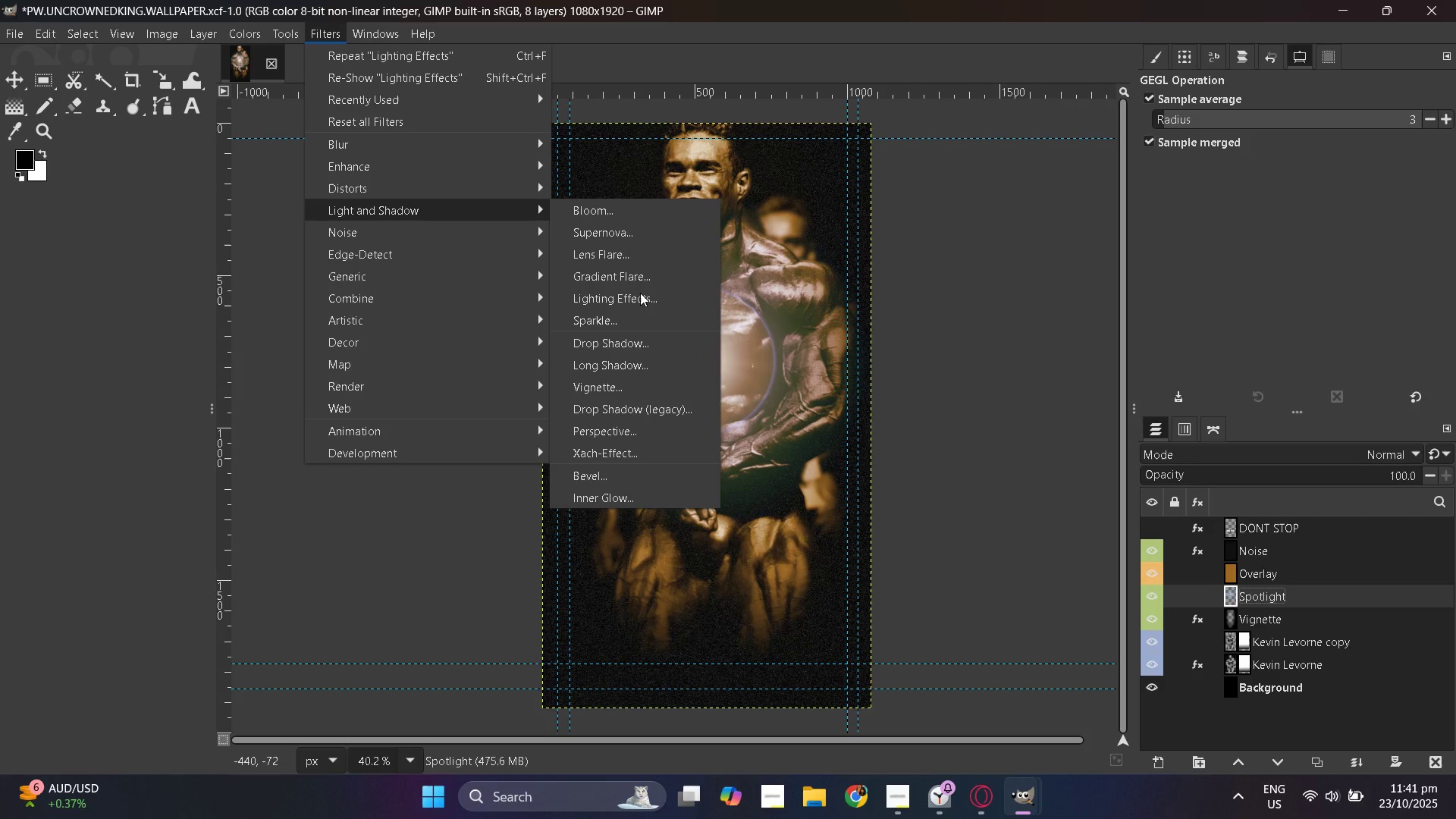 
left_click([640, 296])
 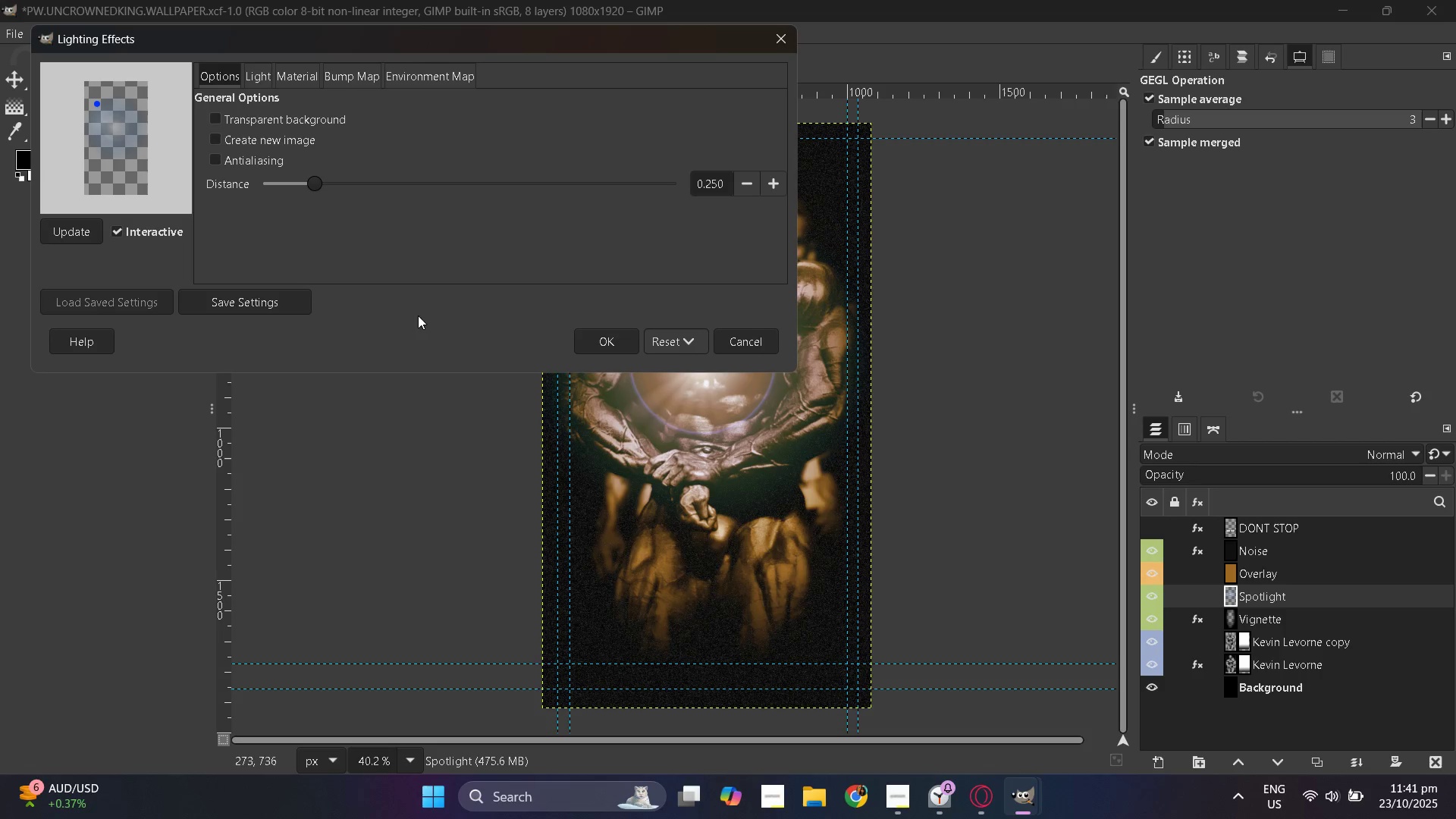 
left_click([671, 342])
 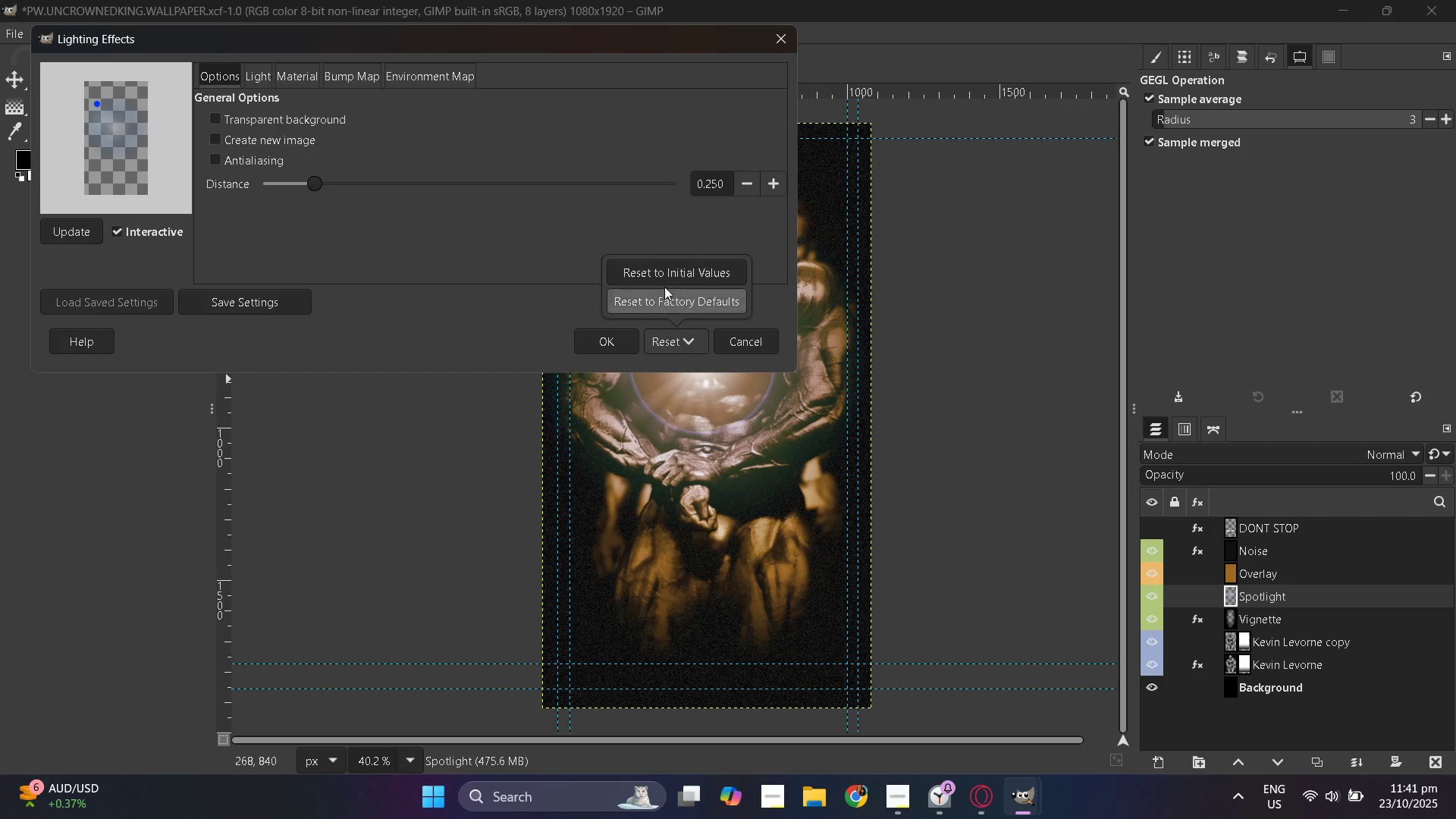 
left_click([431, 240])
 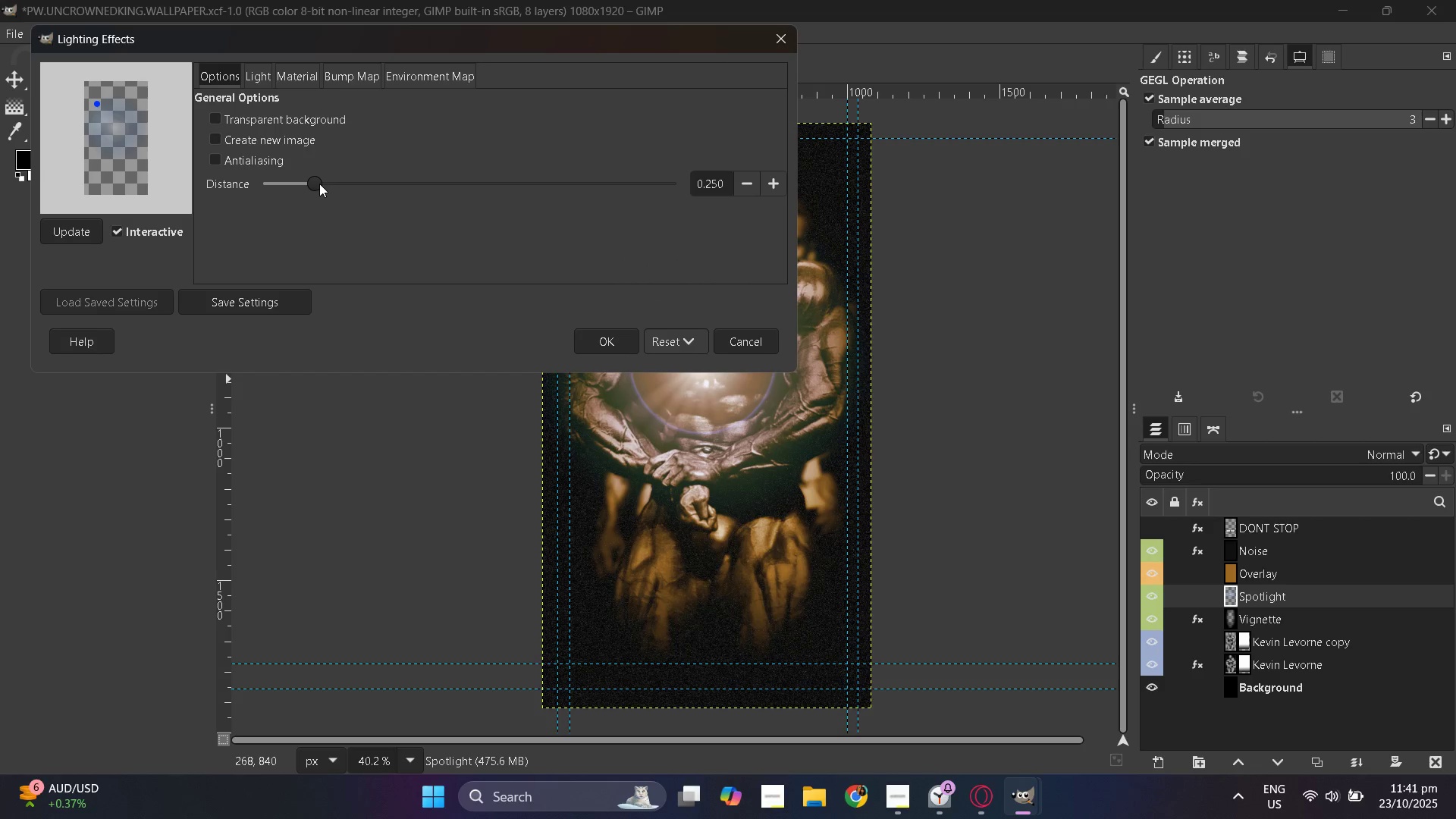 
left_click_drag(start_coordinate=[313, 183], to_coordinate=[361, 192])
 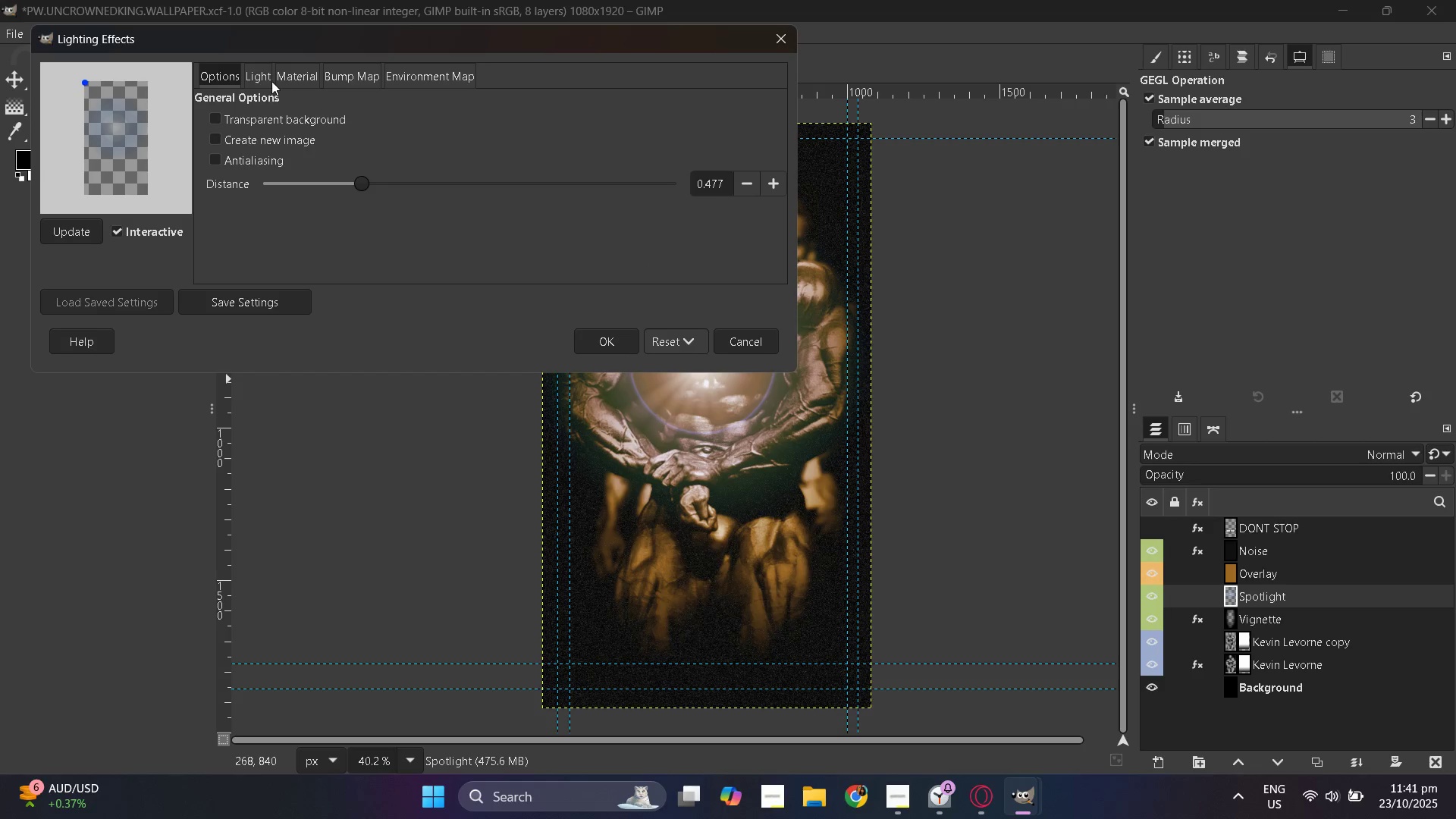 
left_click([271, 78])
 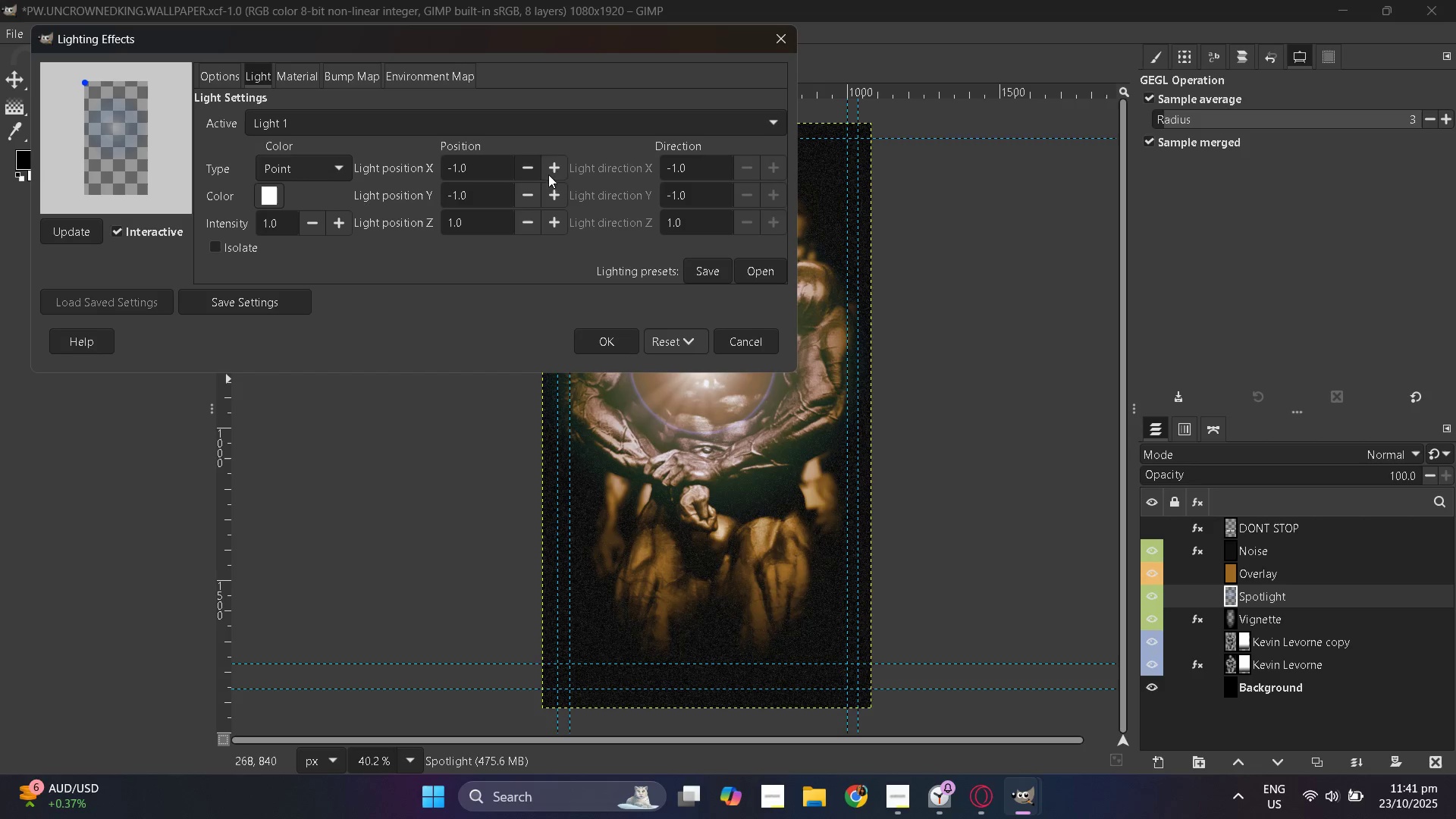 
double_click([557, 165])
 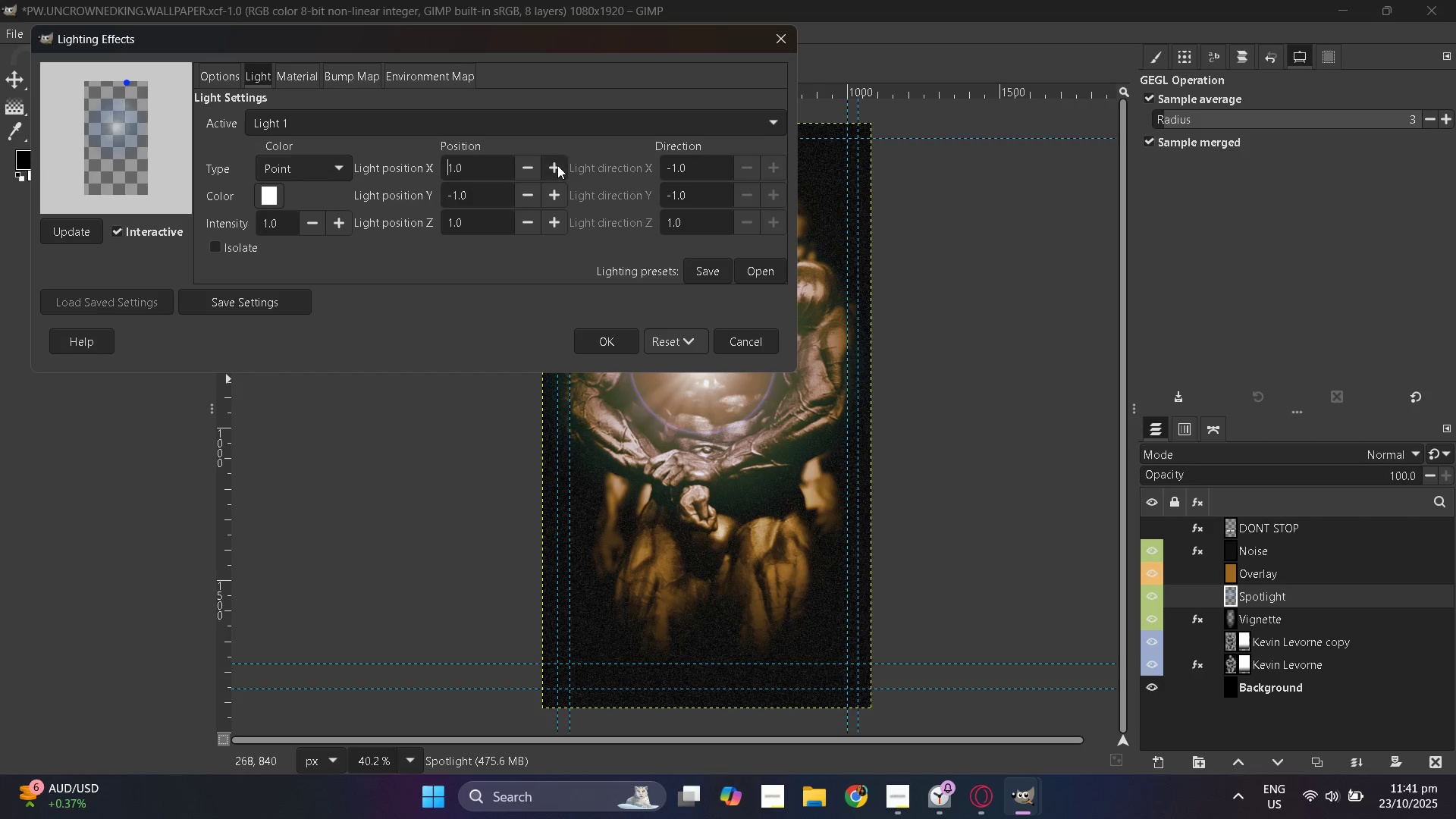 
triple_click([557, 165])
 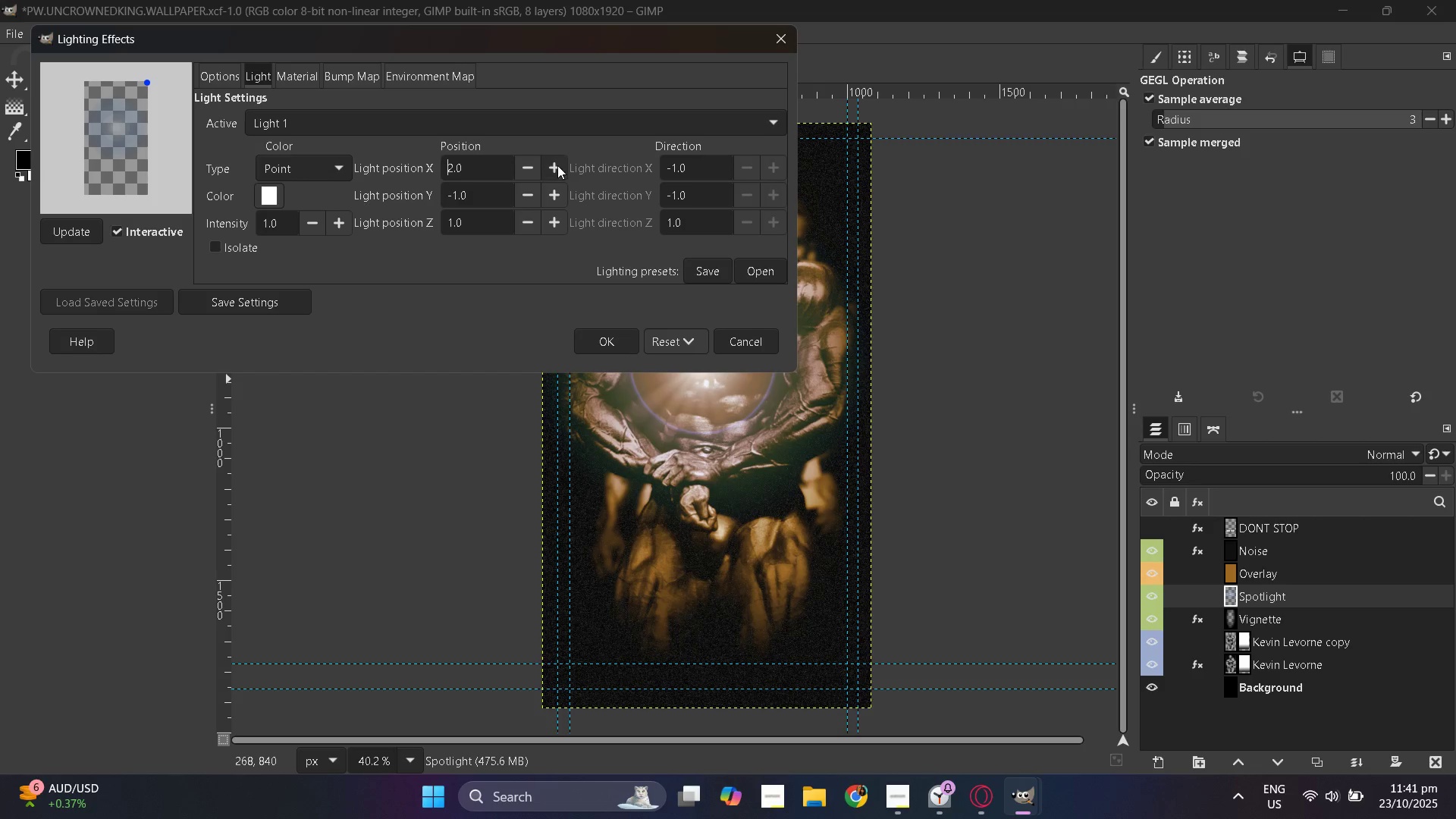 
triple_click([557, 165])
 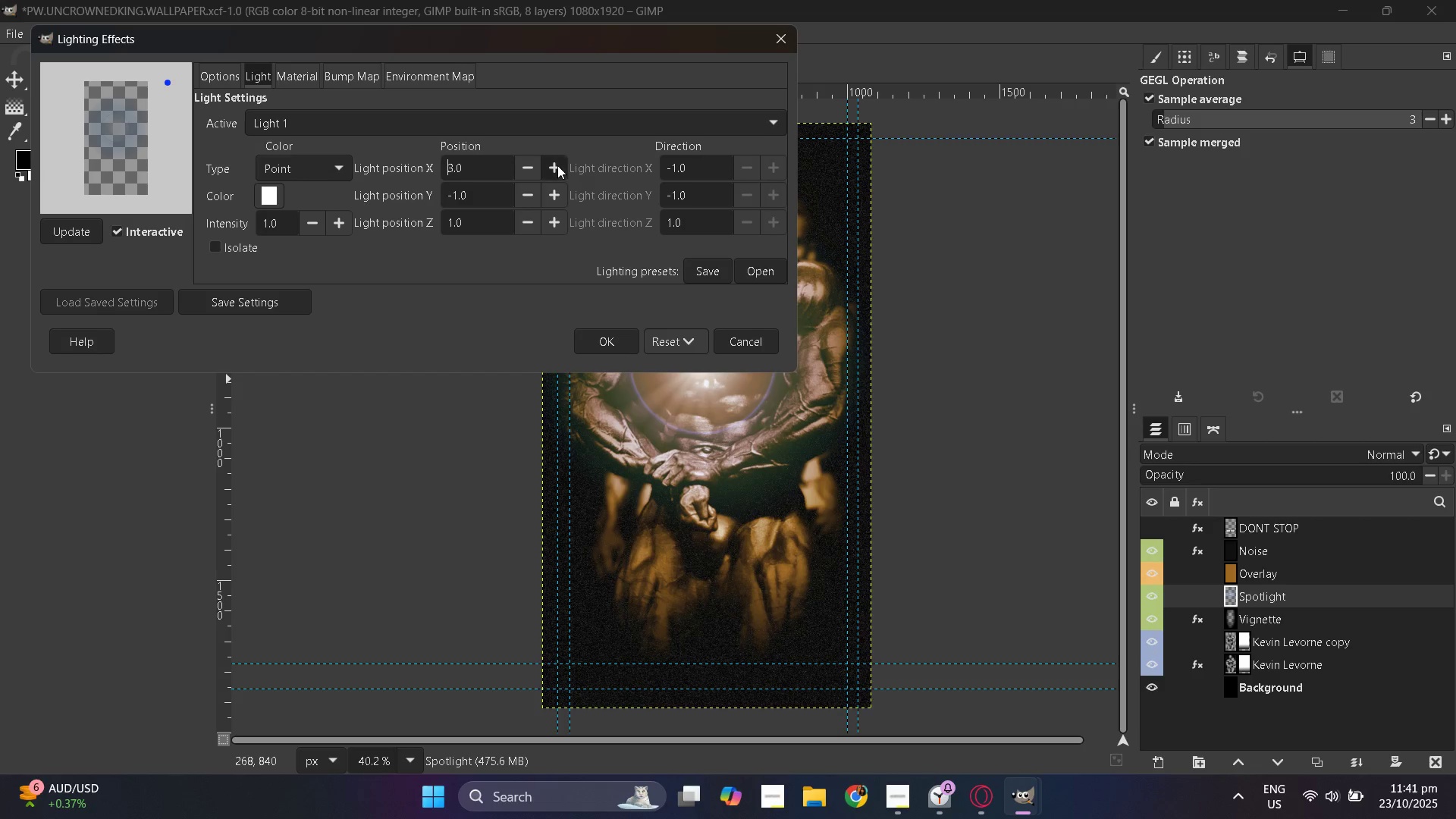 
triple_click([557, 165])
 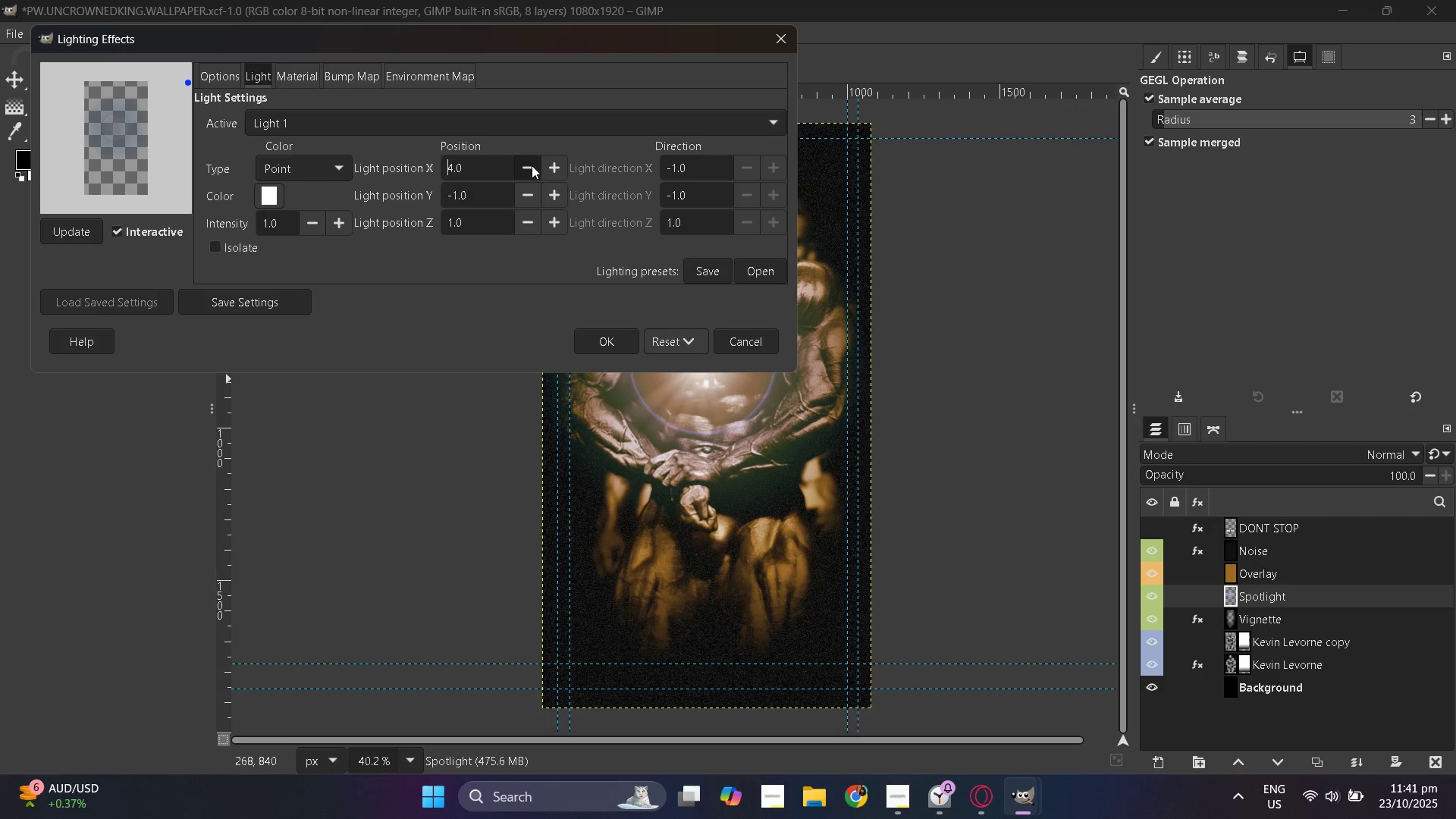 
double_click([532, 165])
 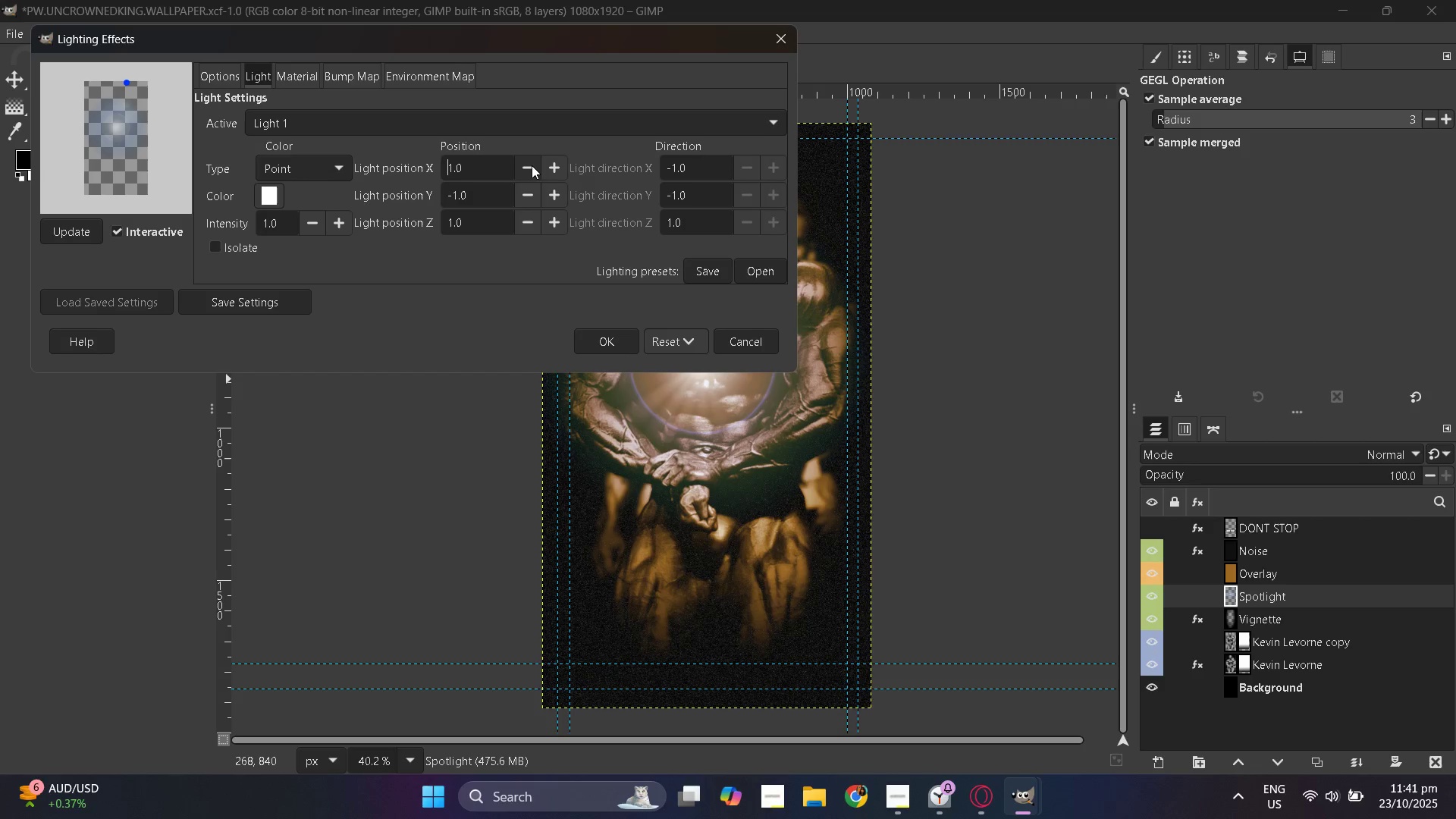 
triple_click([532, 165])
 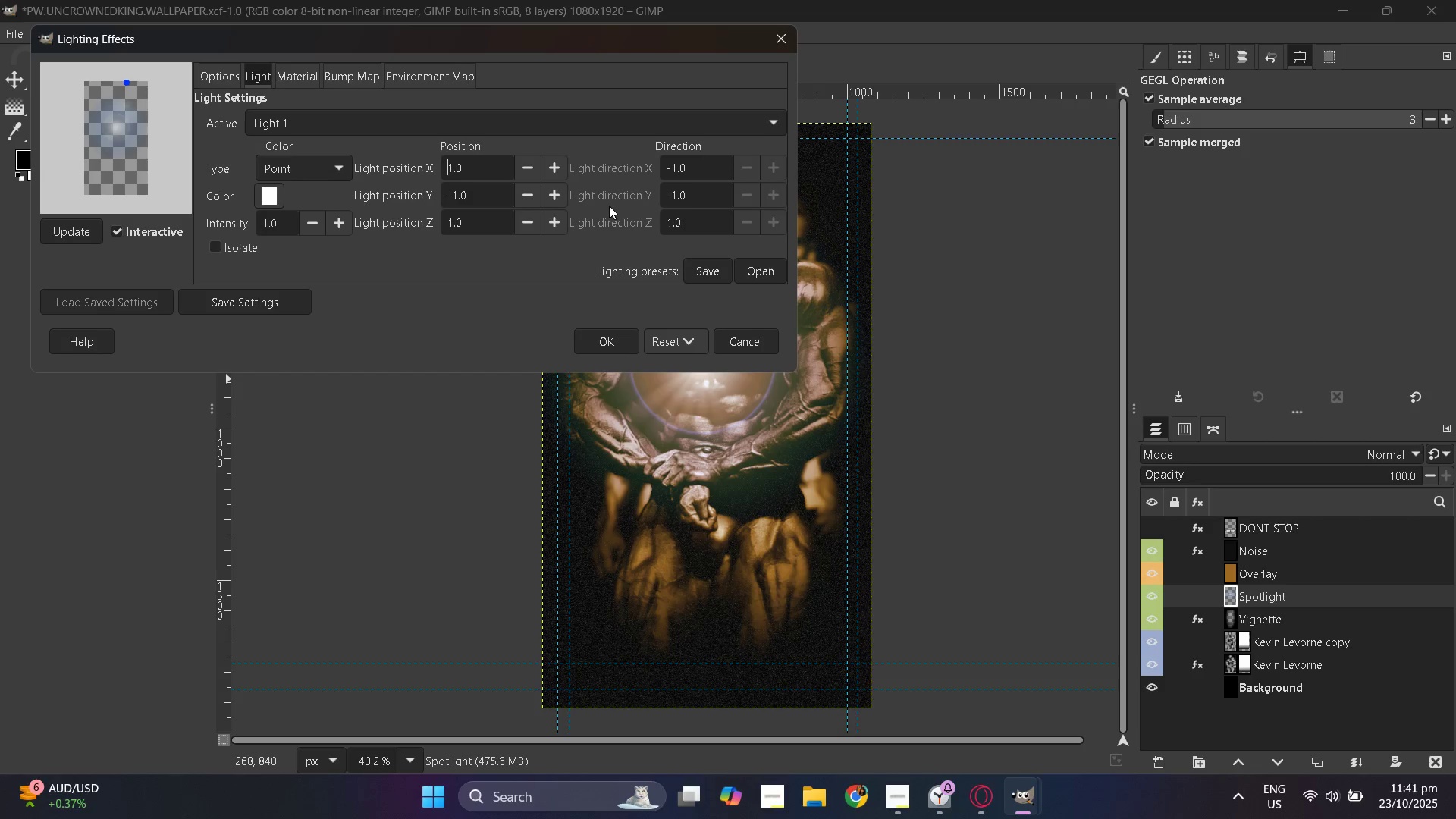 
left_click([690, 130])
 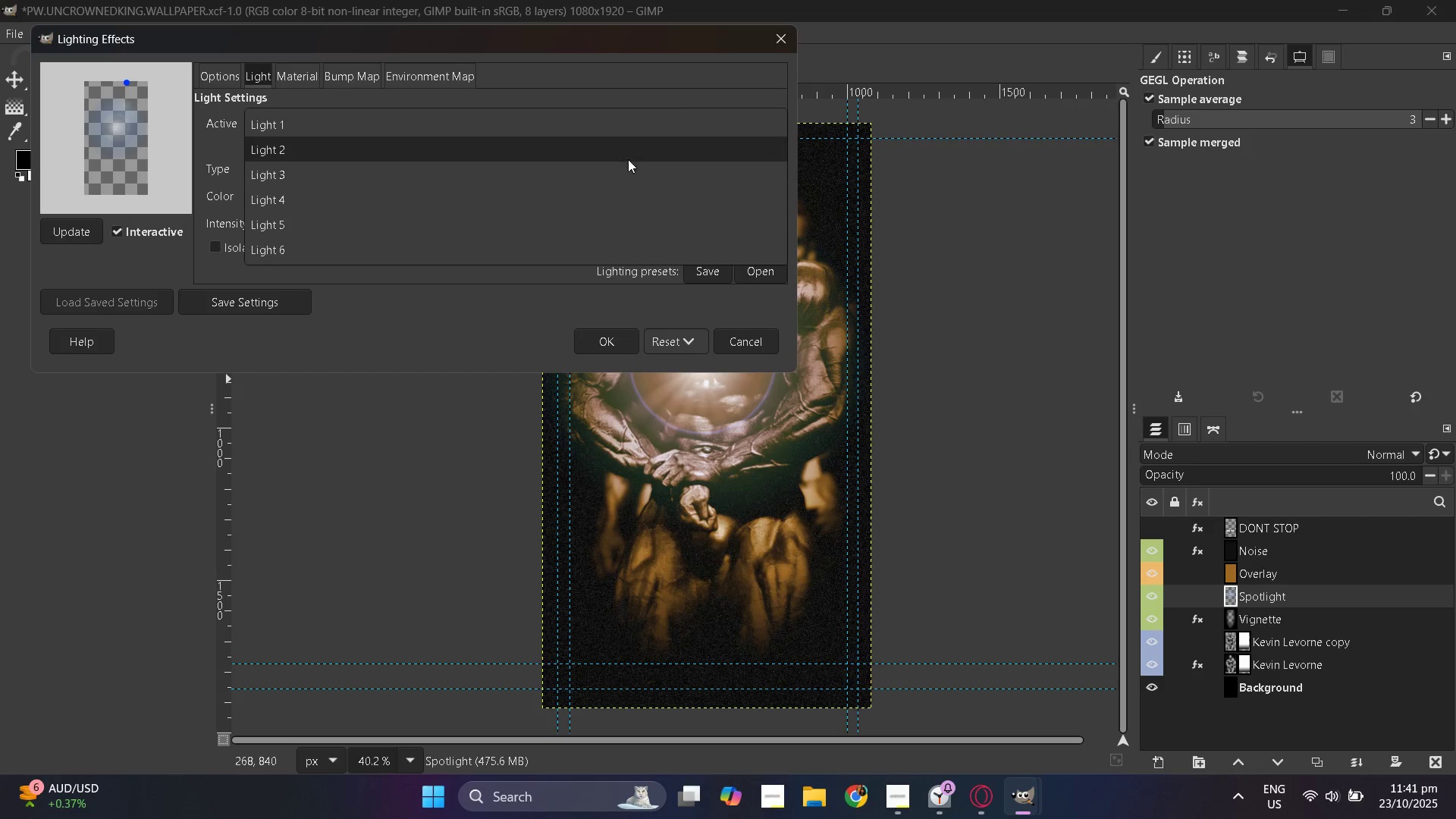 
left_click([628, 159])
 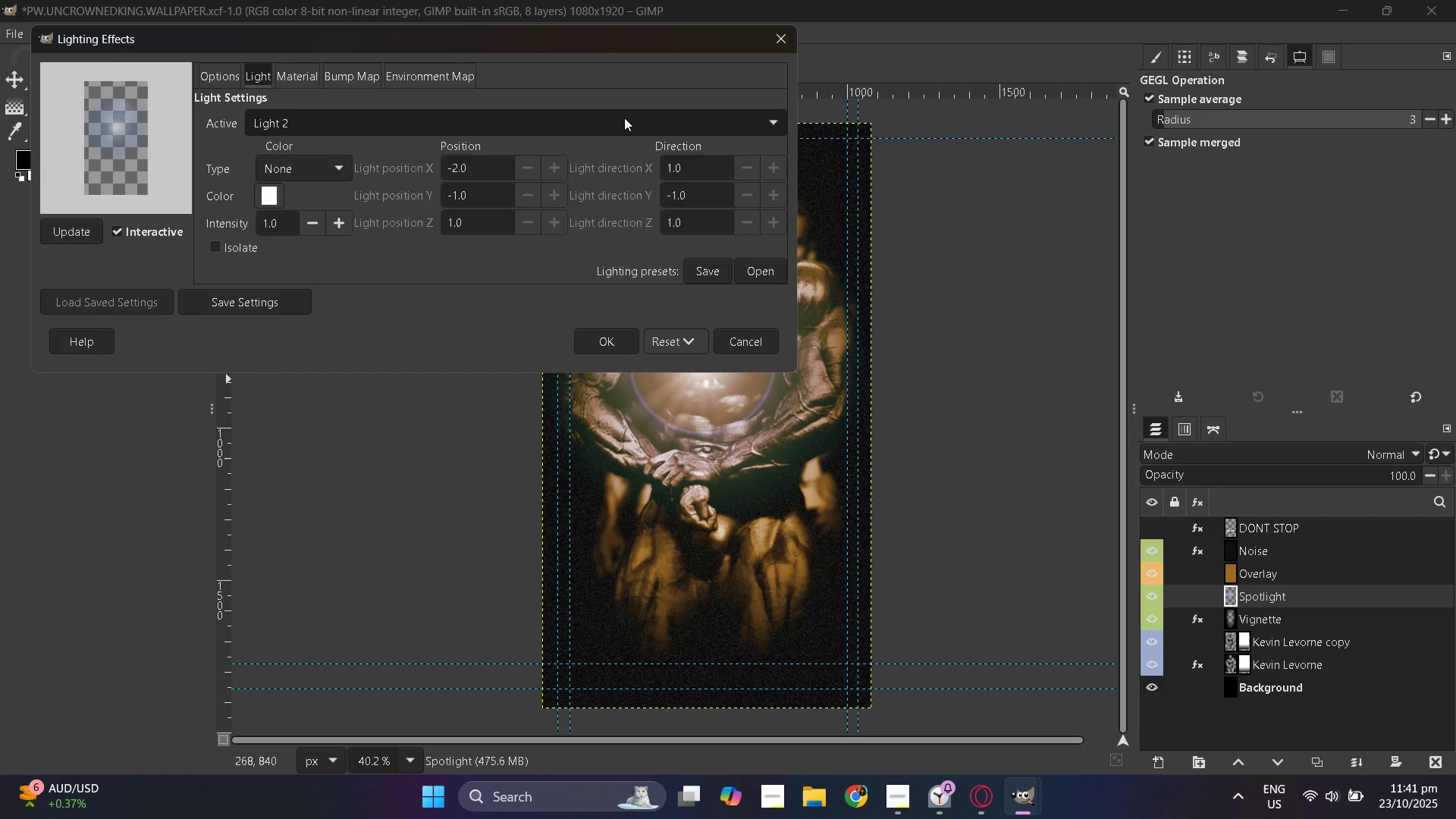 
left_click([624, 118])
 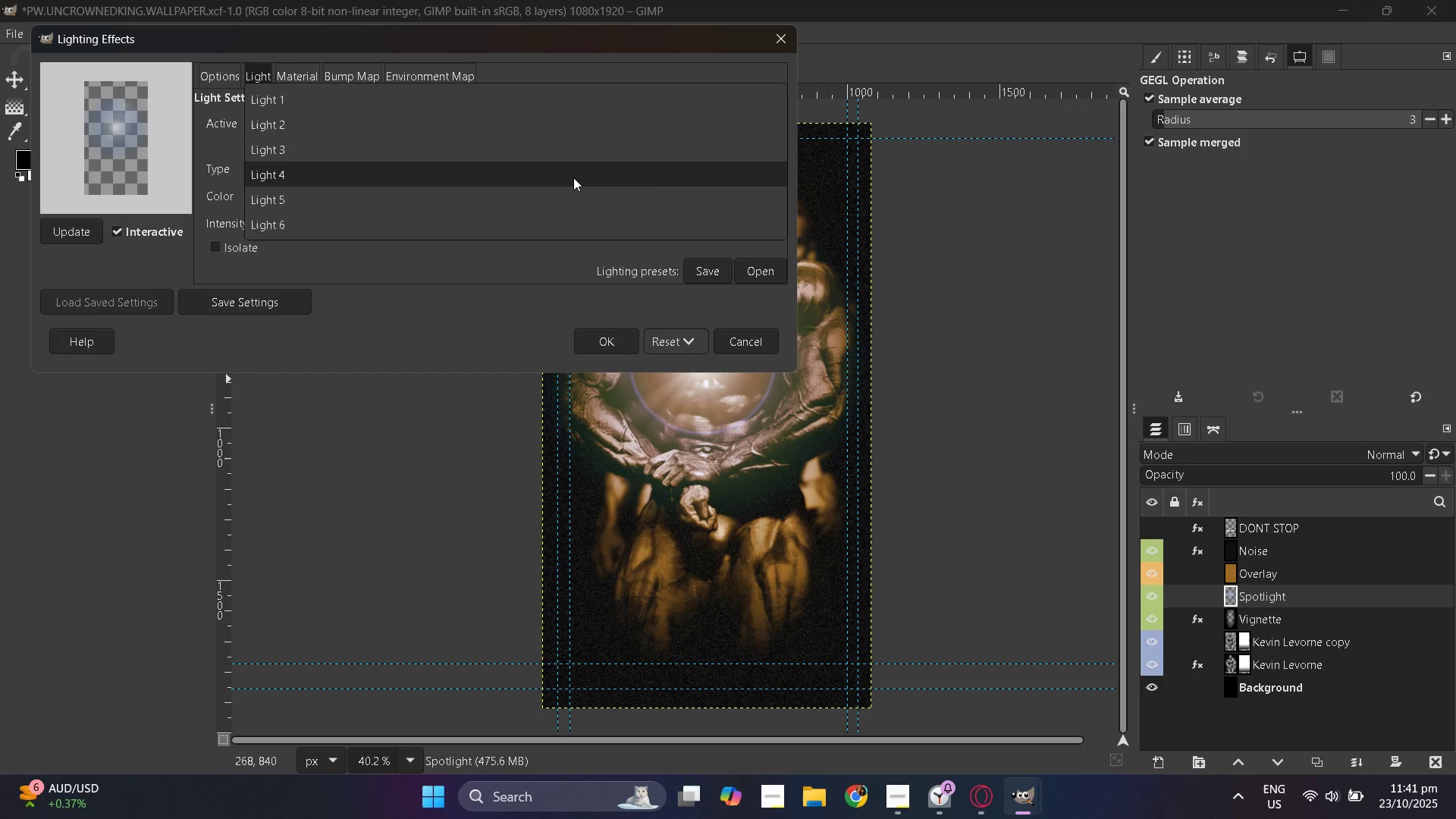 
left_click([573, 179])
 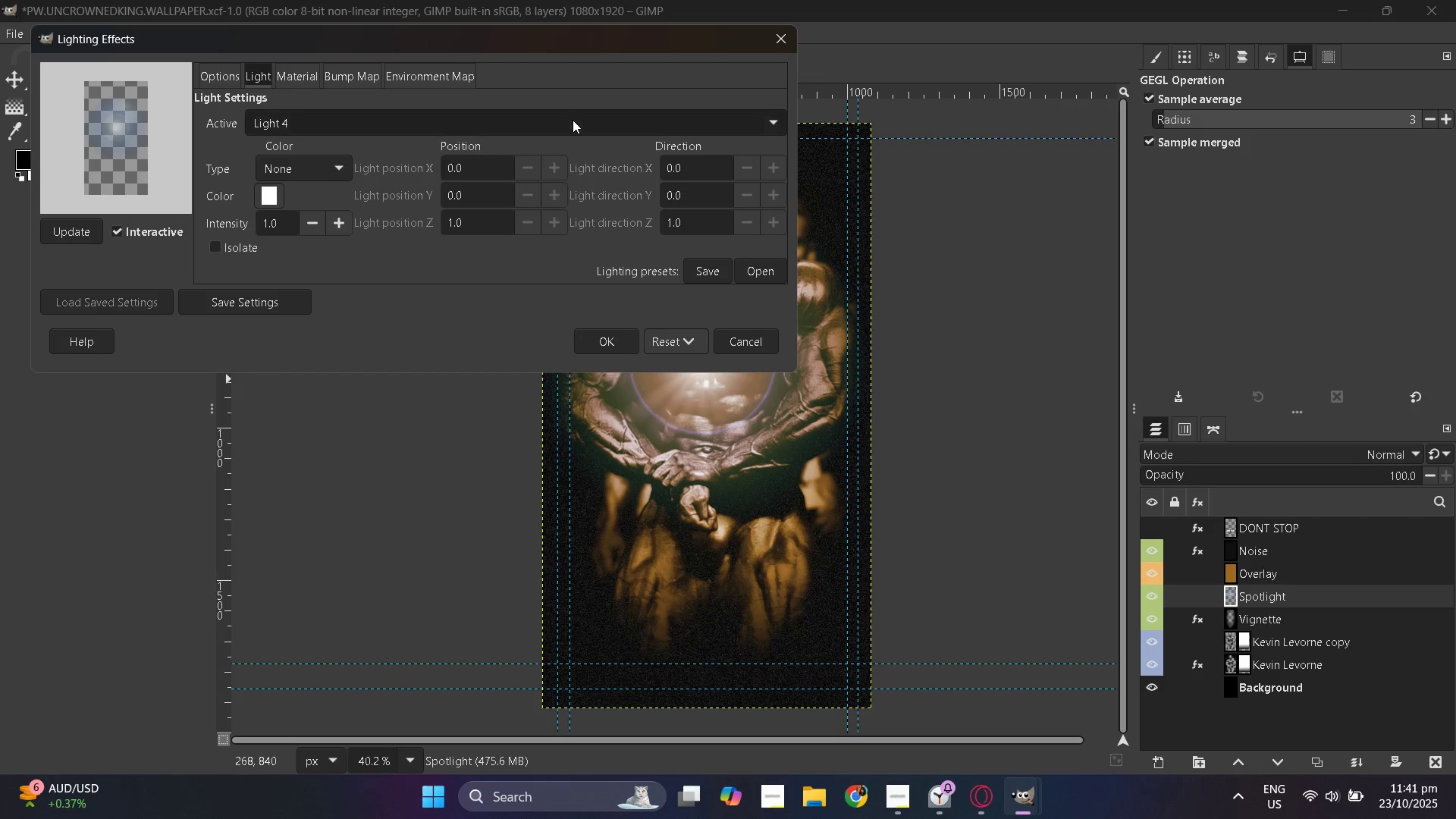 
left_click([573, 120])
 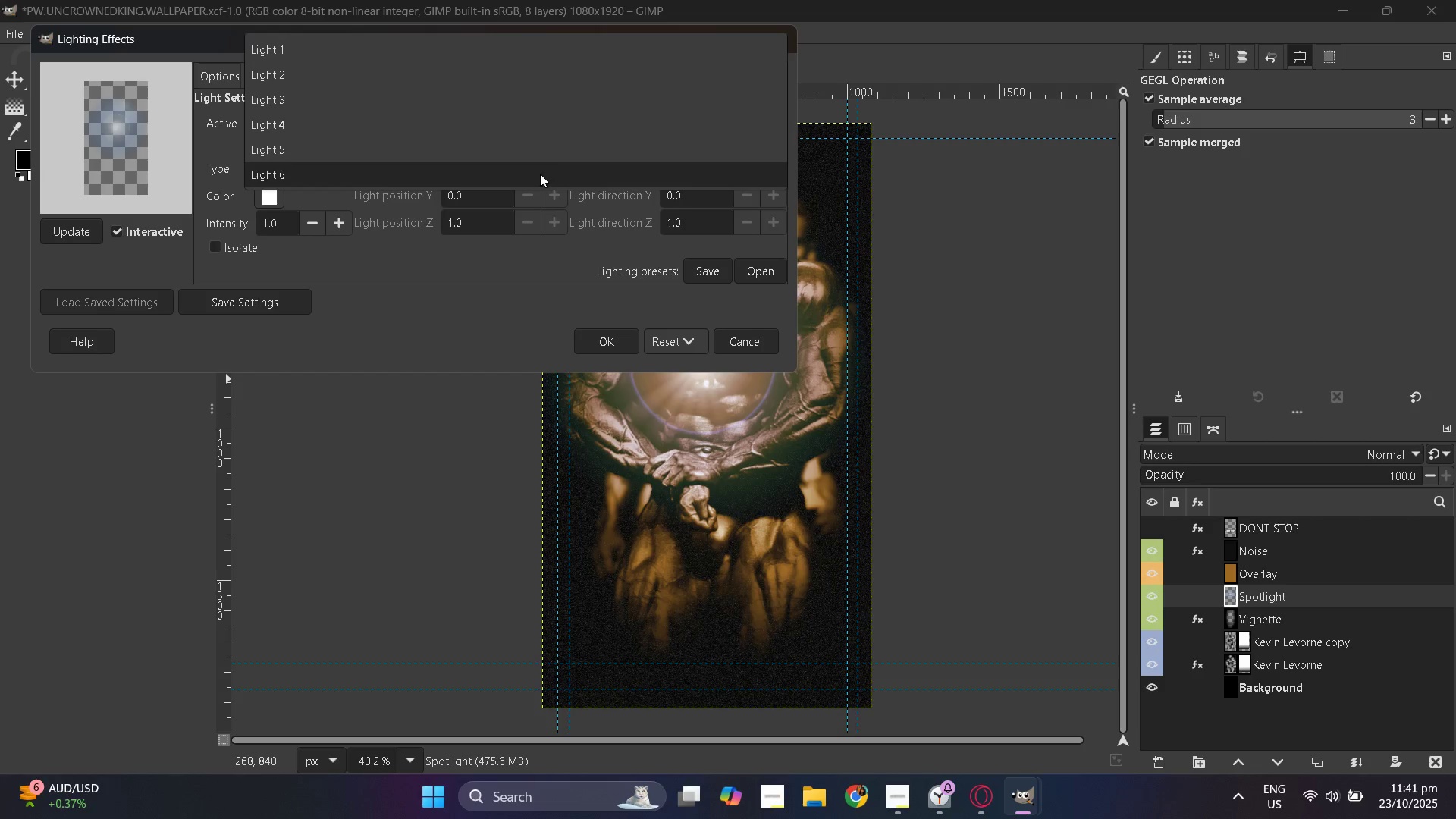 
left_click([540, 174])
 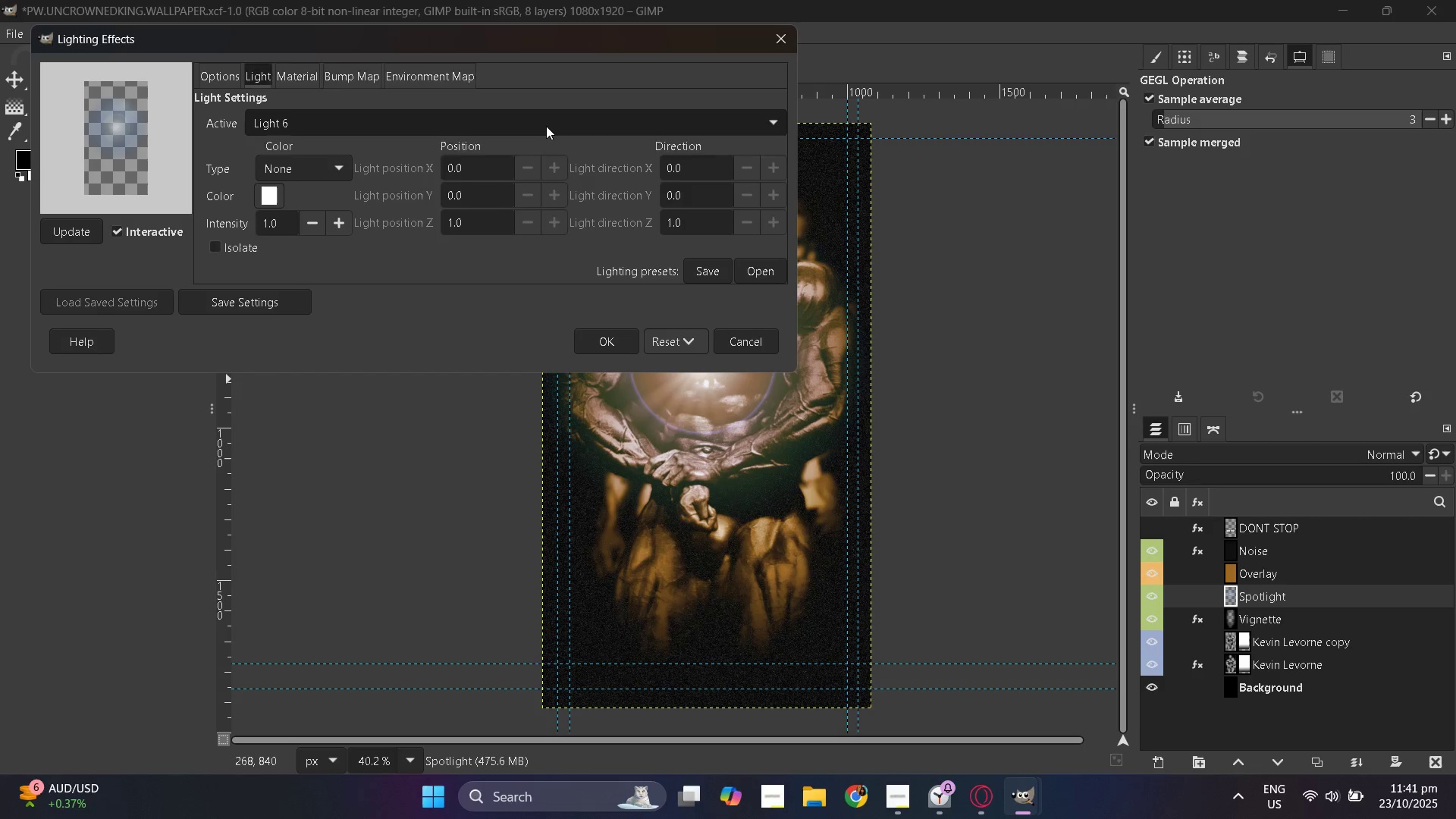 
left_click([546, 126])
 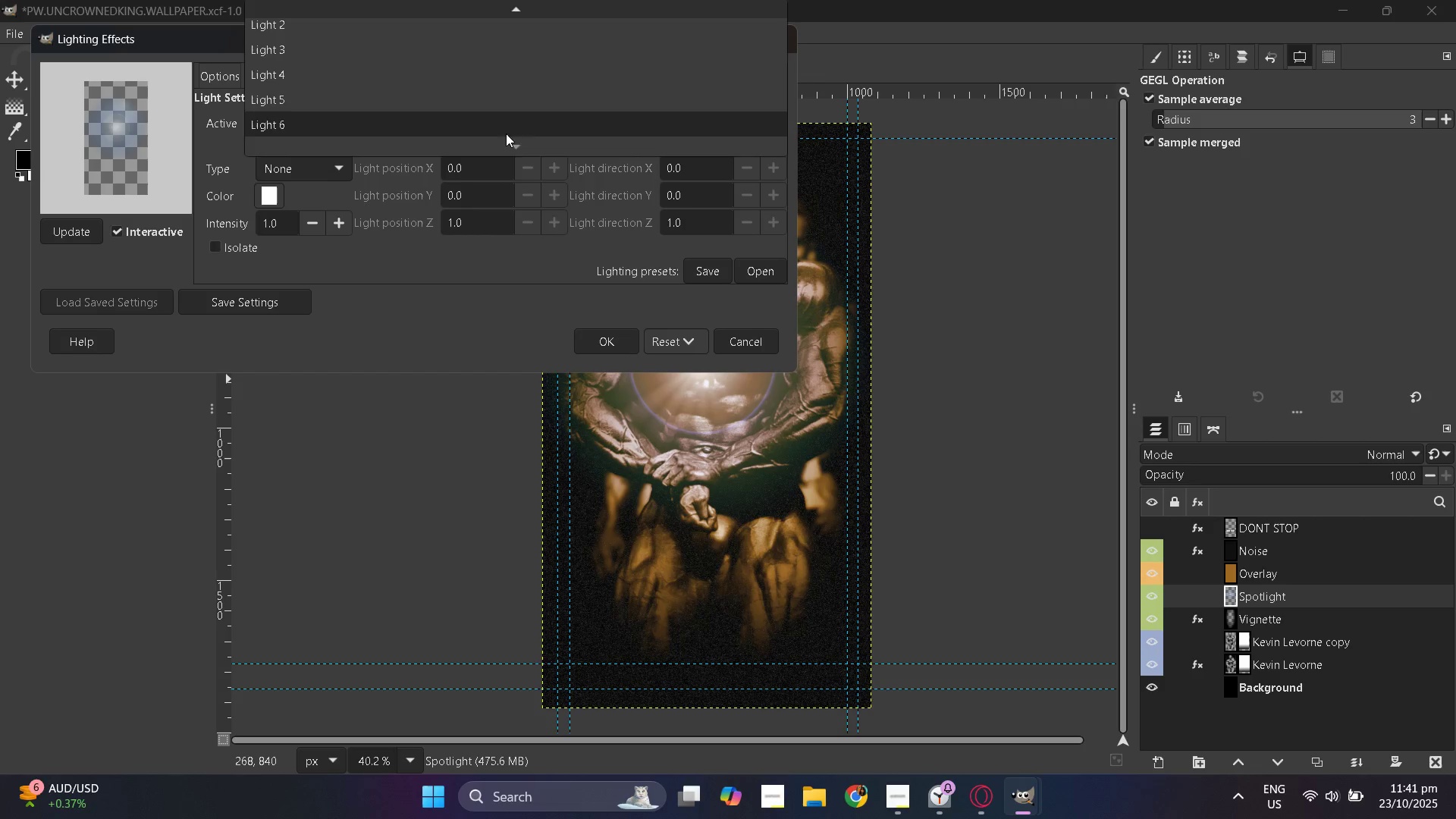 
scroll: coordinate [472, 115], scroll_direction: up, amount: 5.0
 